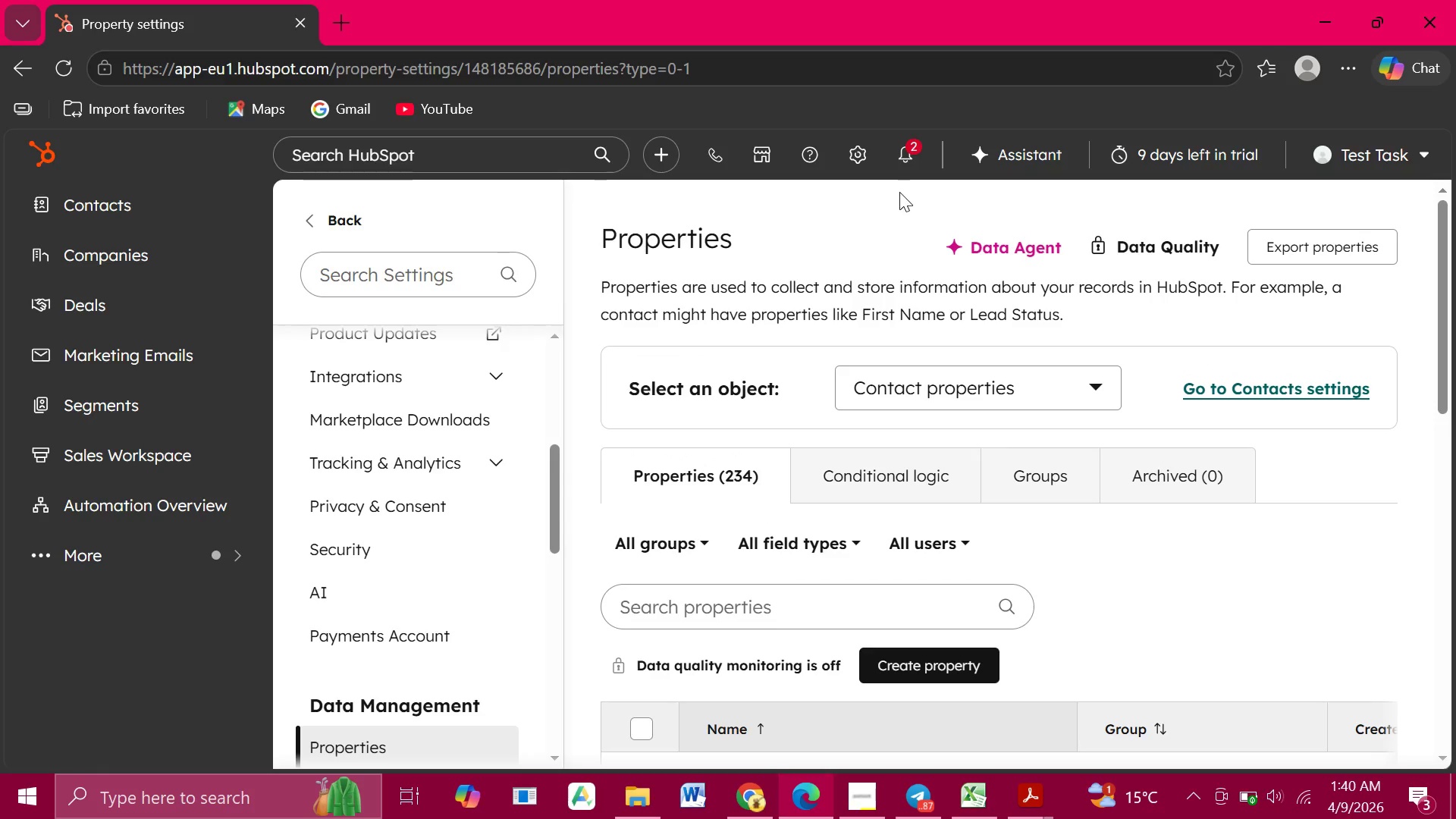 
left_click([949, 378])
 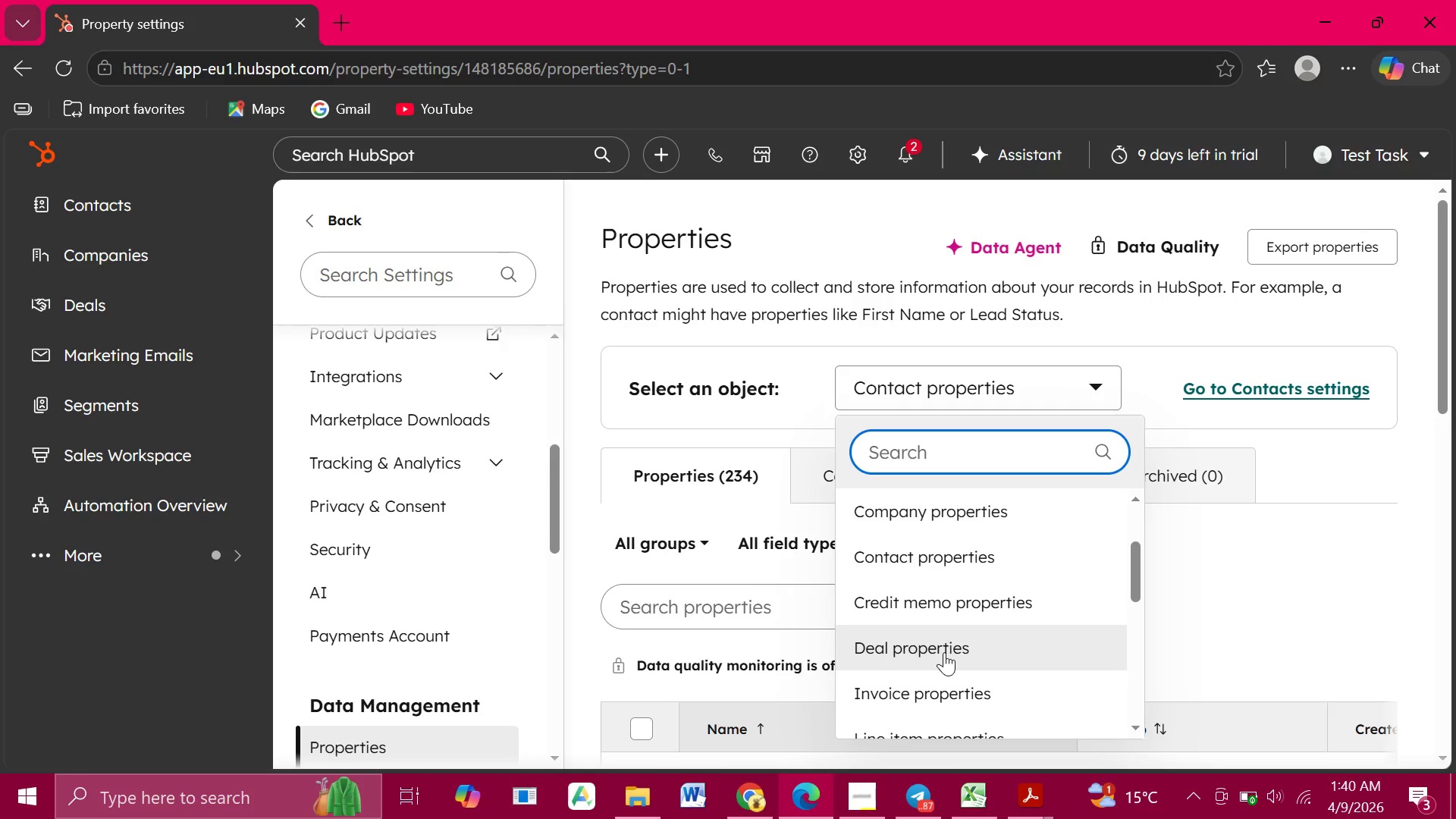 
left_click([944, 652])
 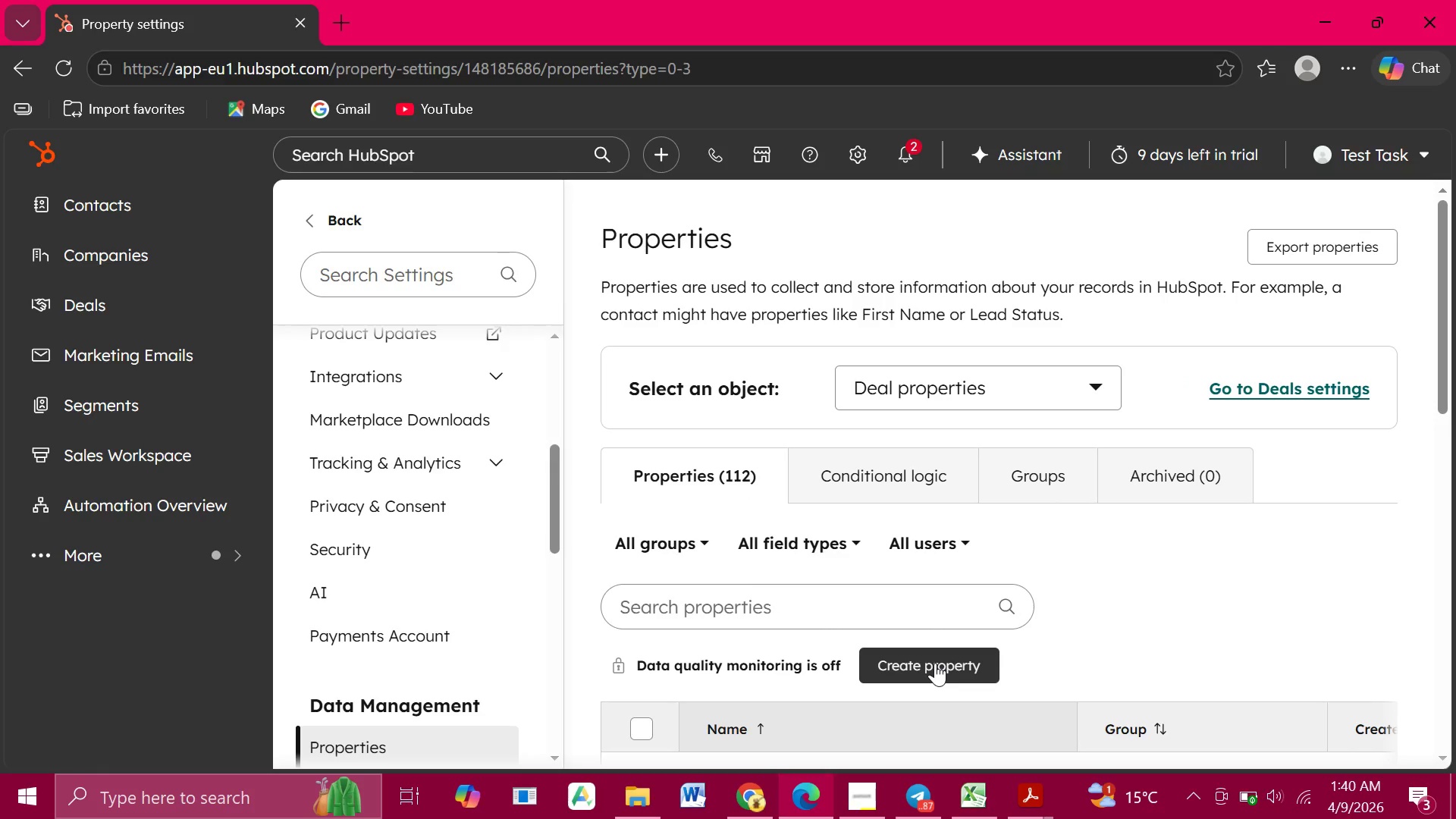 
left_click([935, 663])
 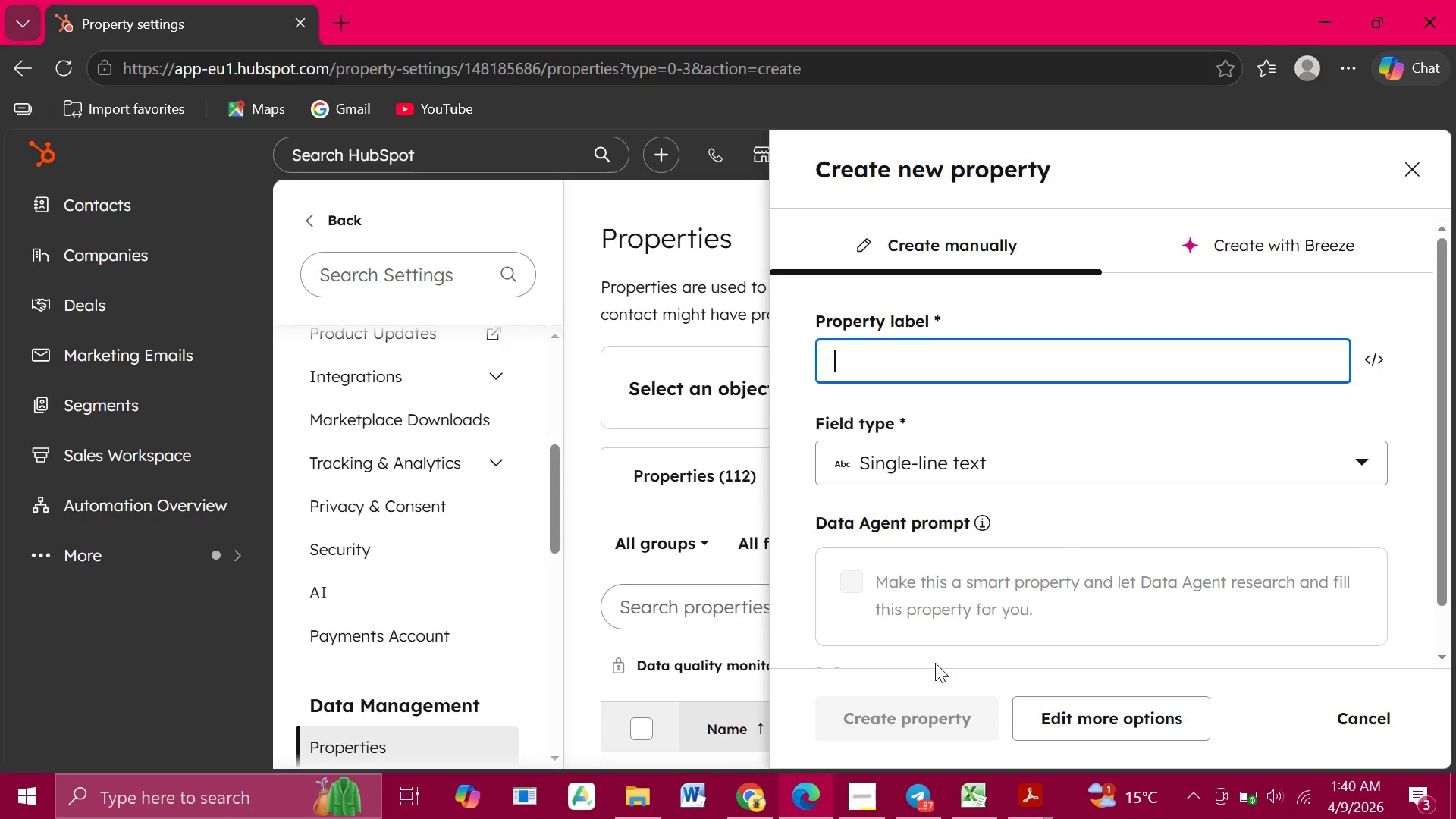 
wait(10.62)
 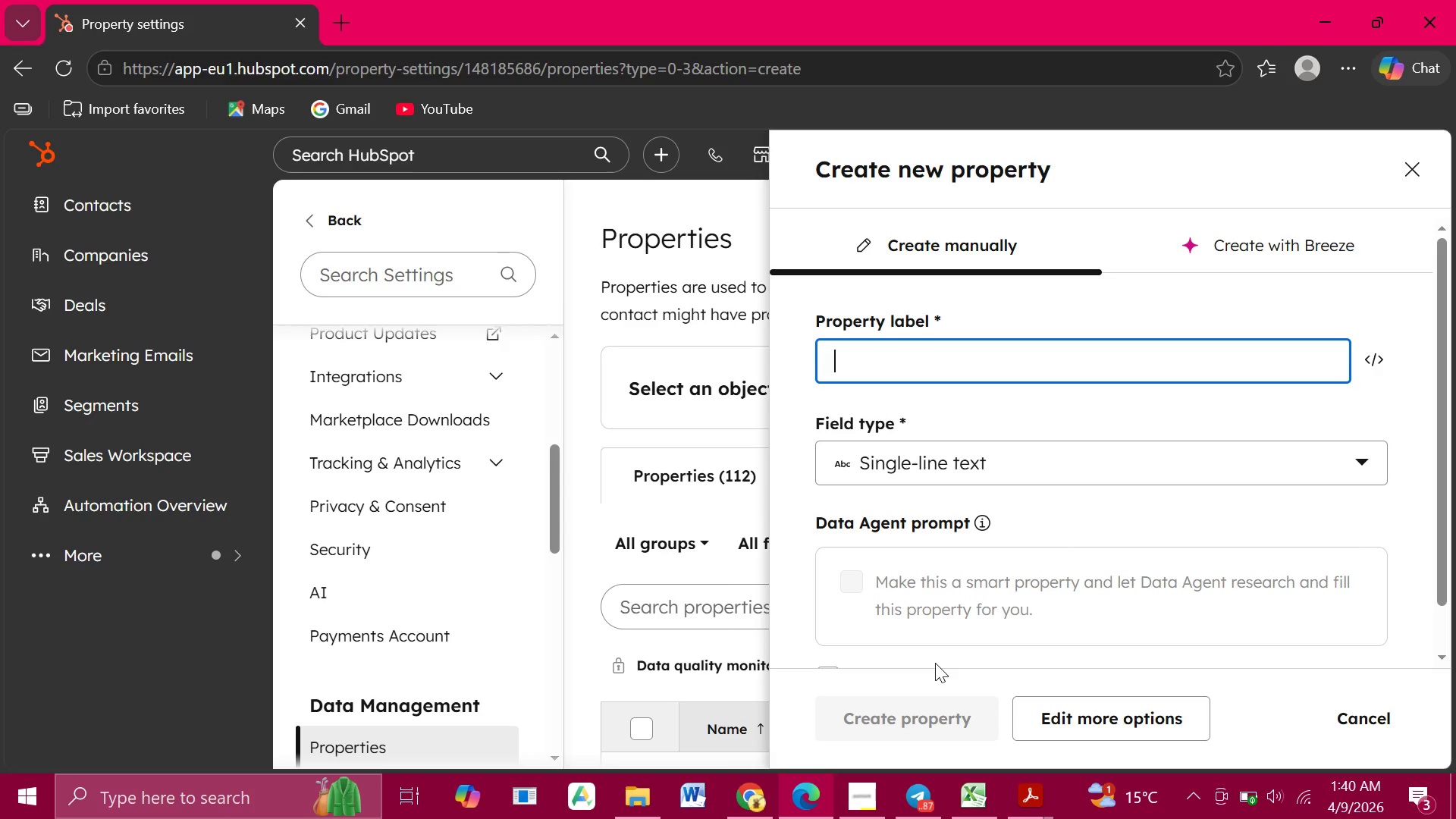 
left_click([888, 353])
 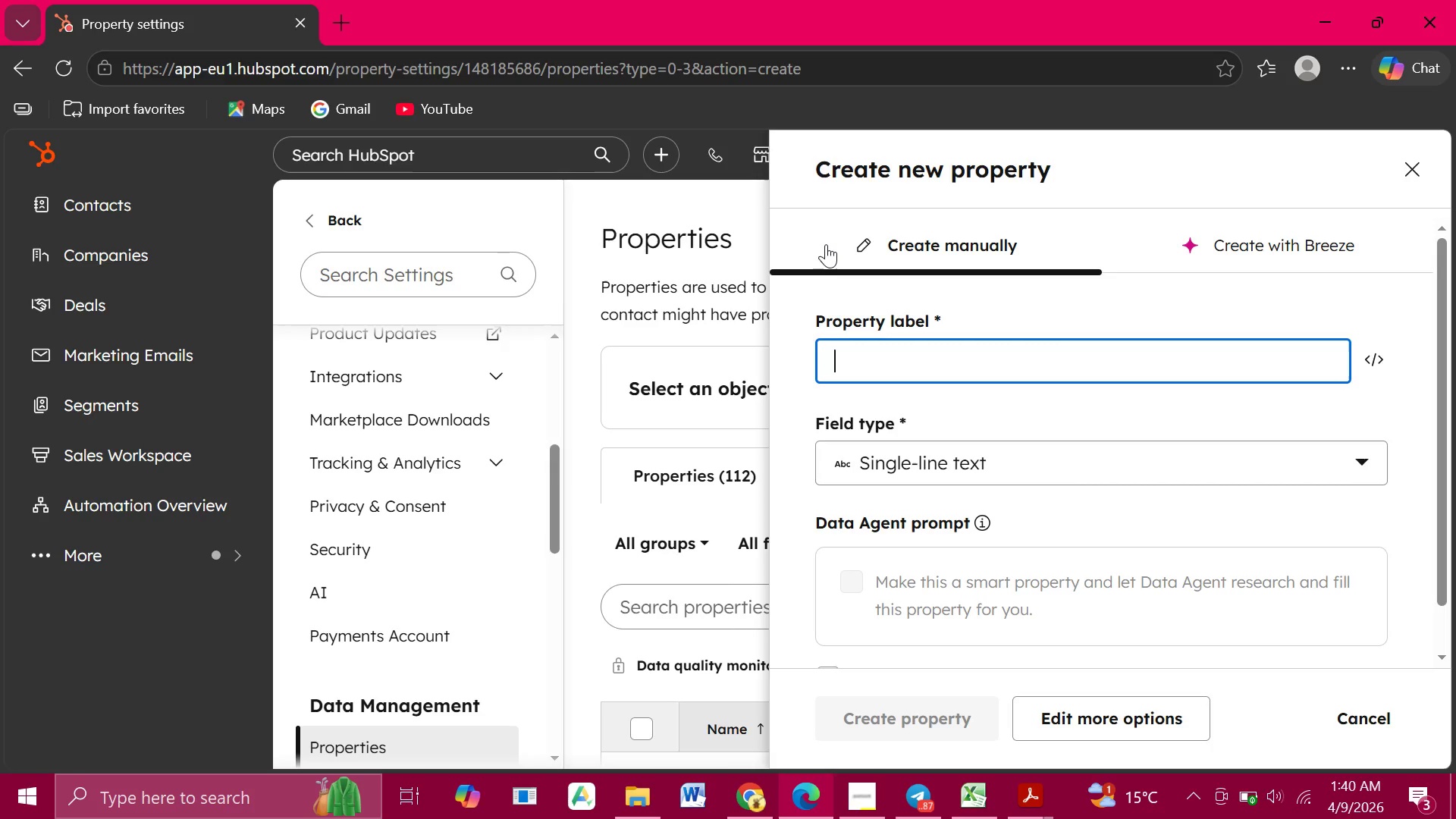 
type(Student Capacity)
 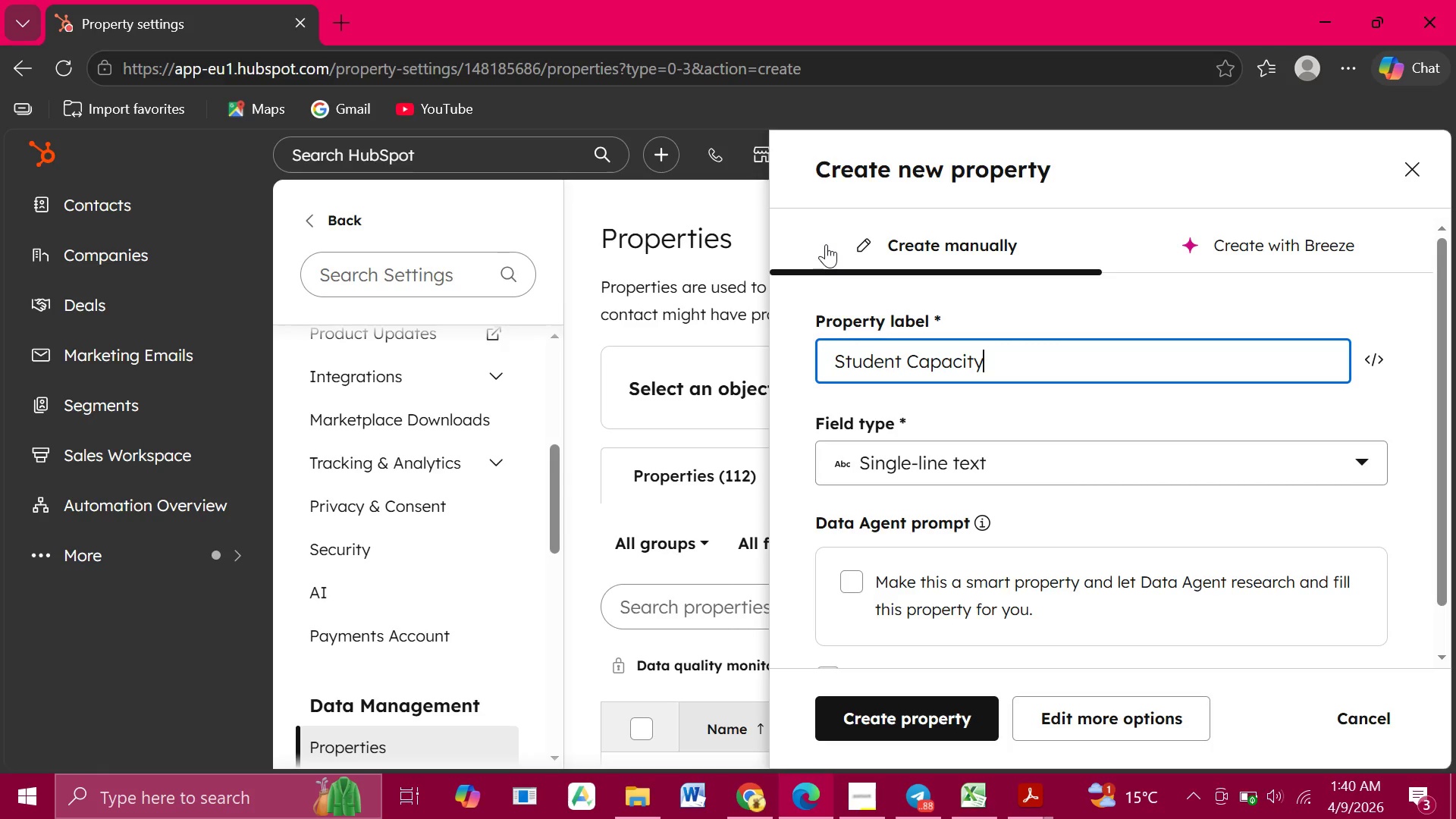 
left_click([930, 447])
 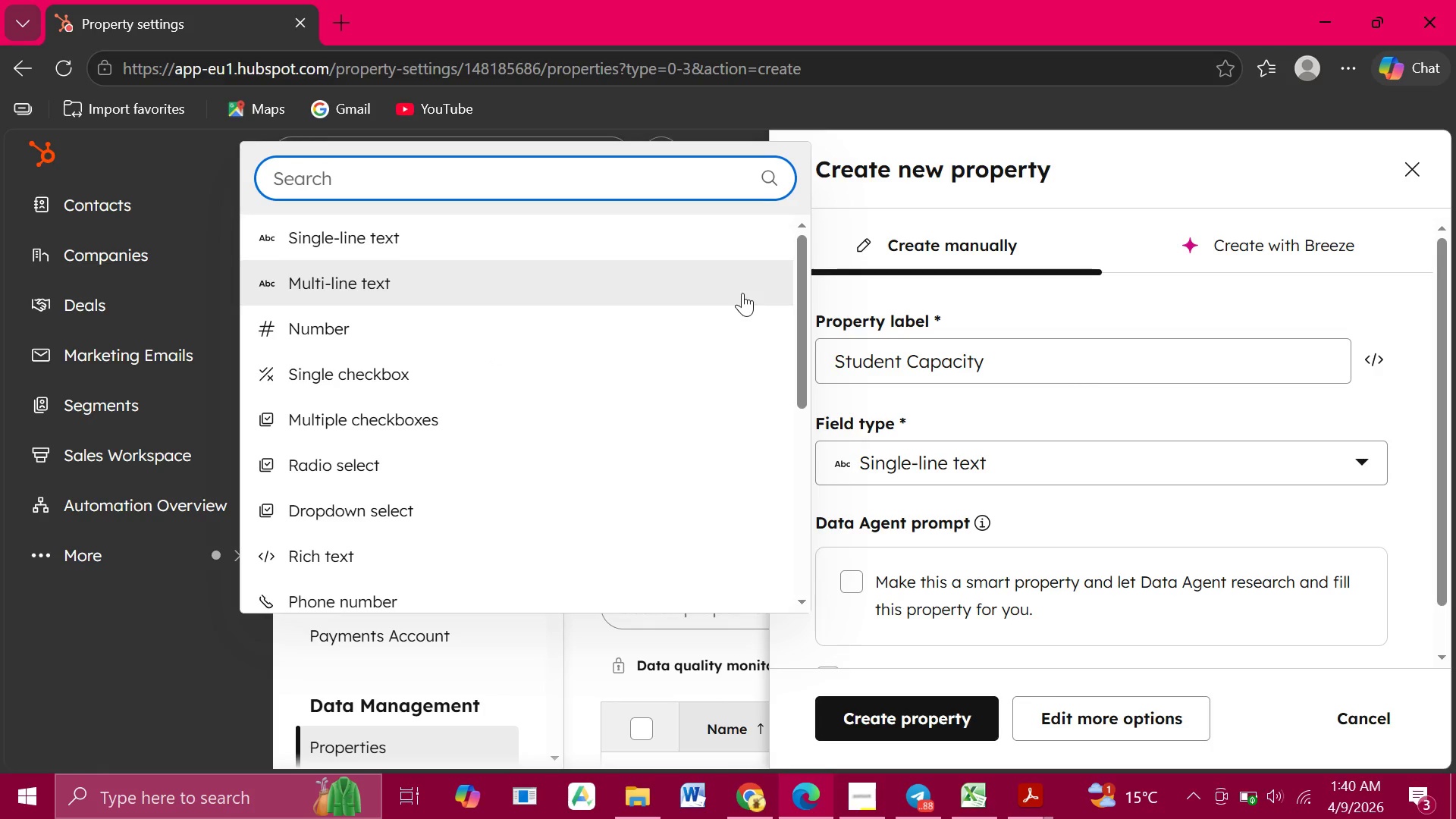 
wait(6.19)
 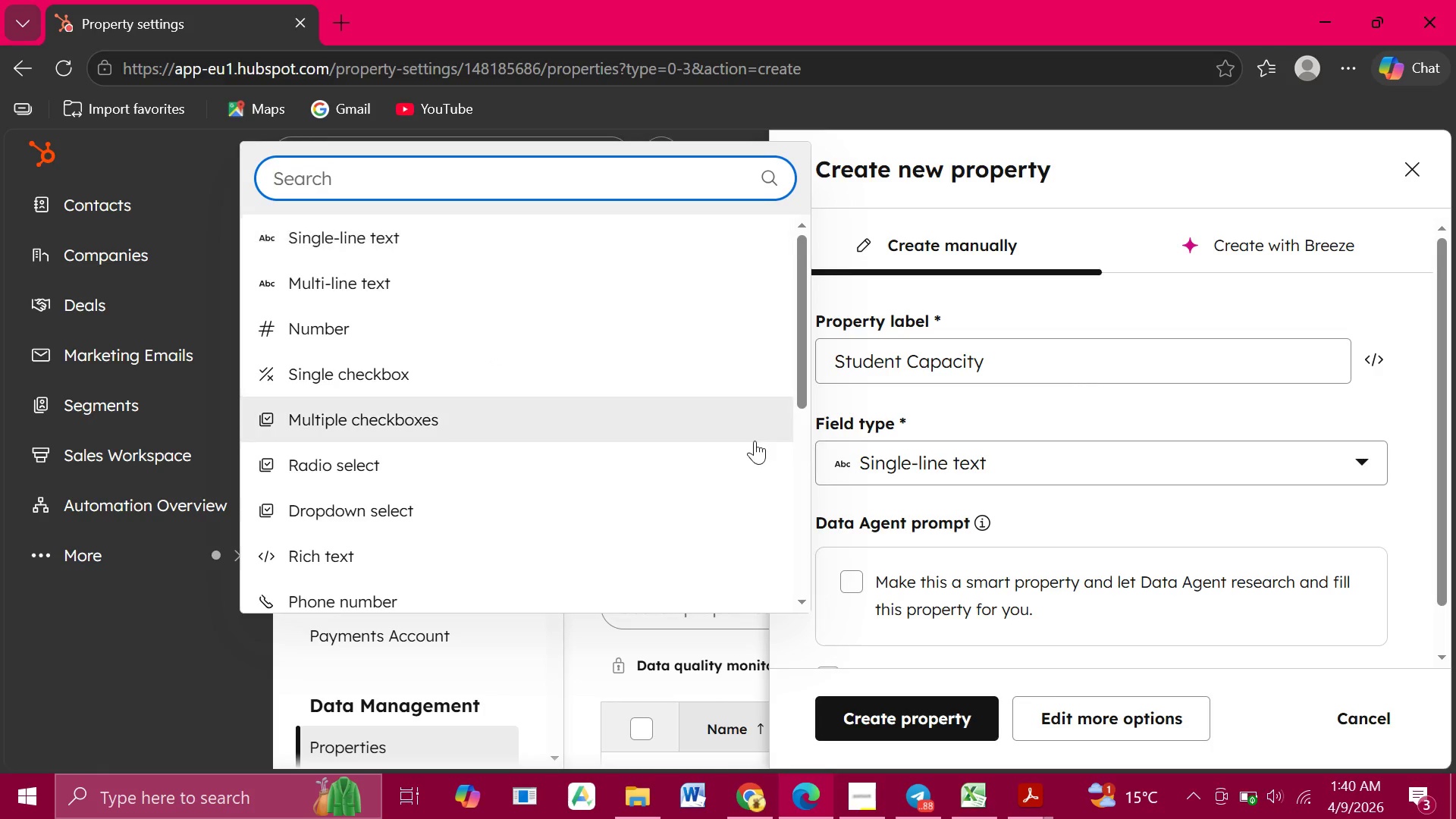 
left_click([742, 322])
 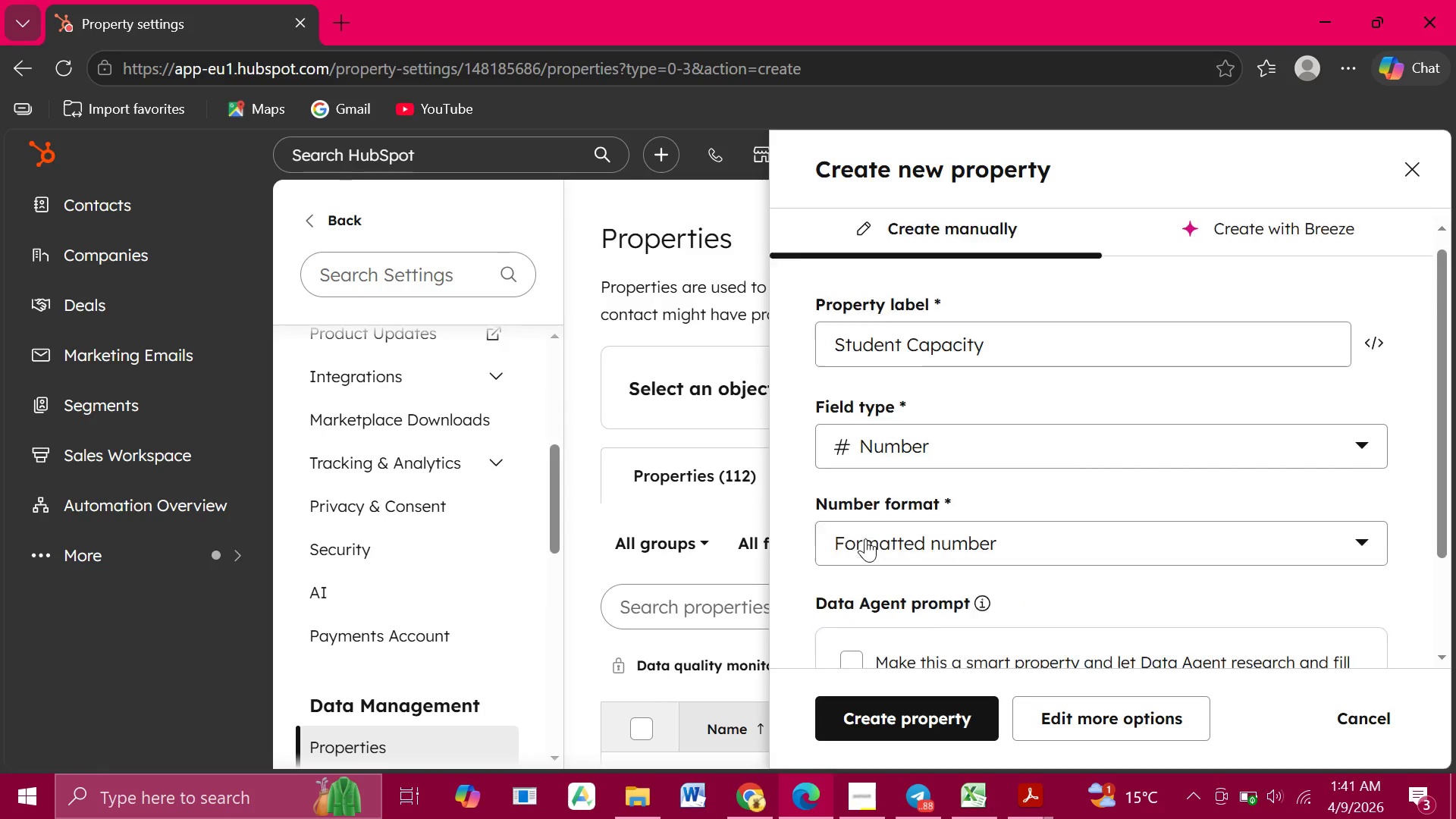 
scroll: coordinate [865, 538], scroll_direction: down, amount: 2.0
 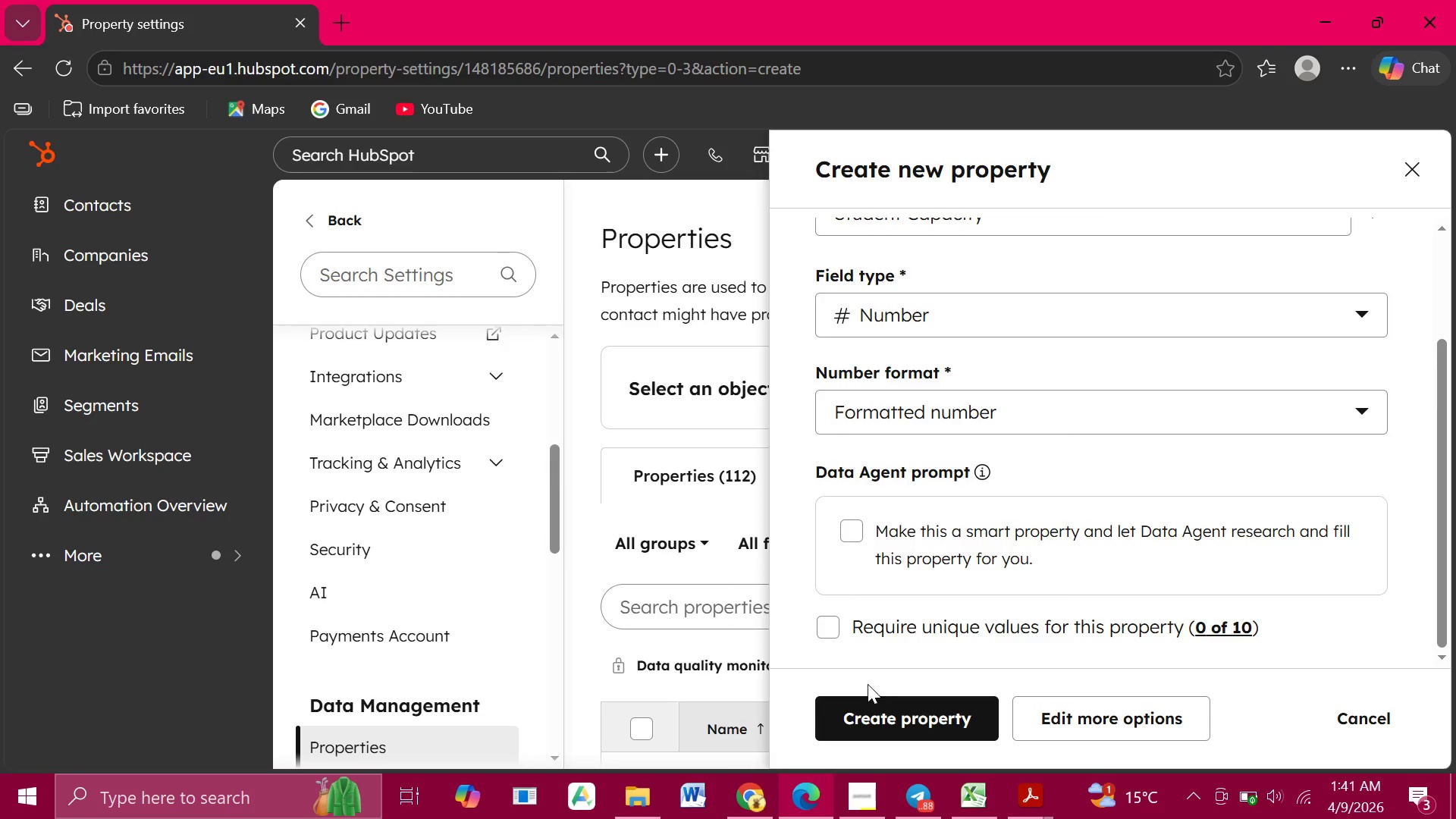 
wait(11.29)
 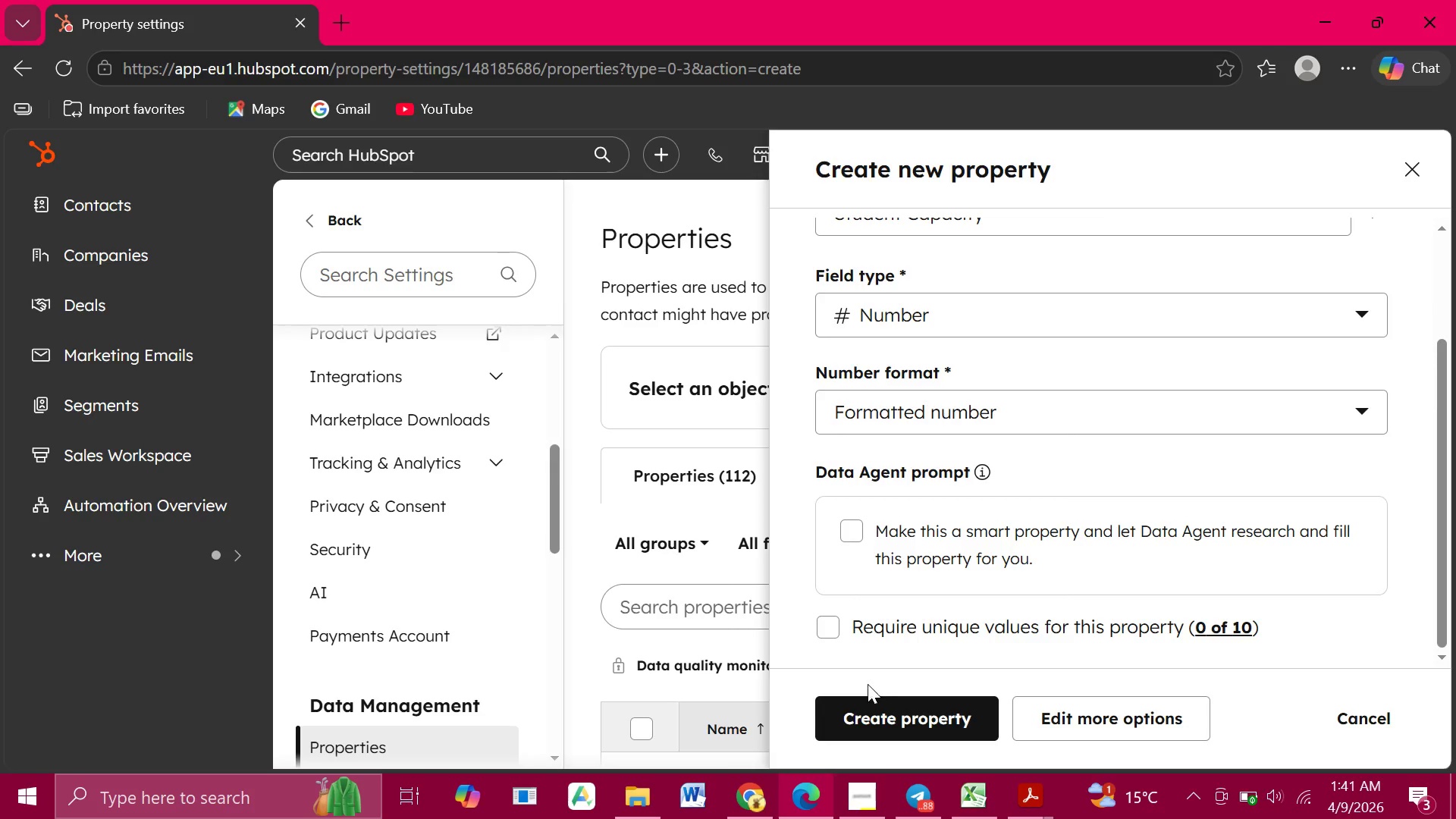 
left_click([864, 711])
 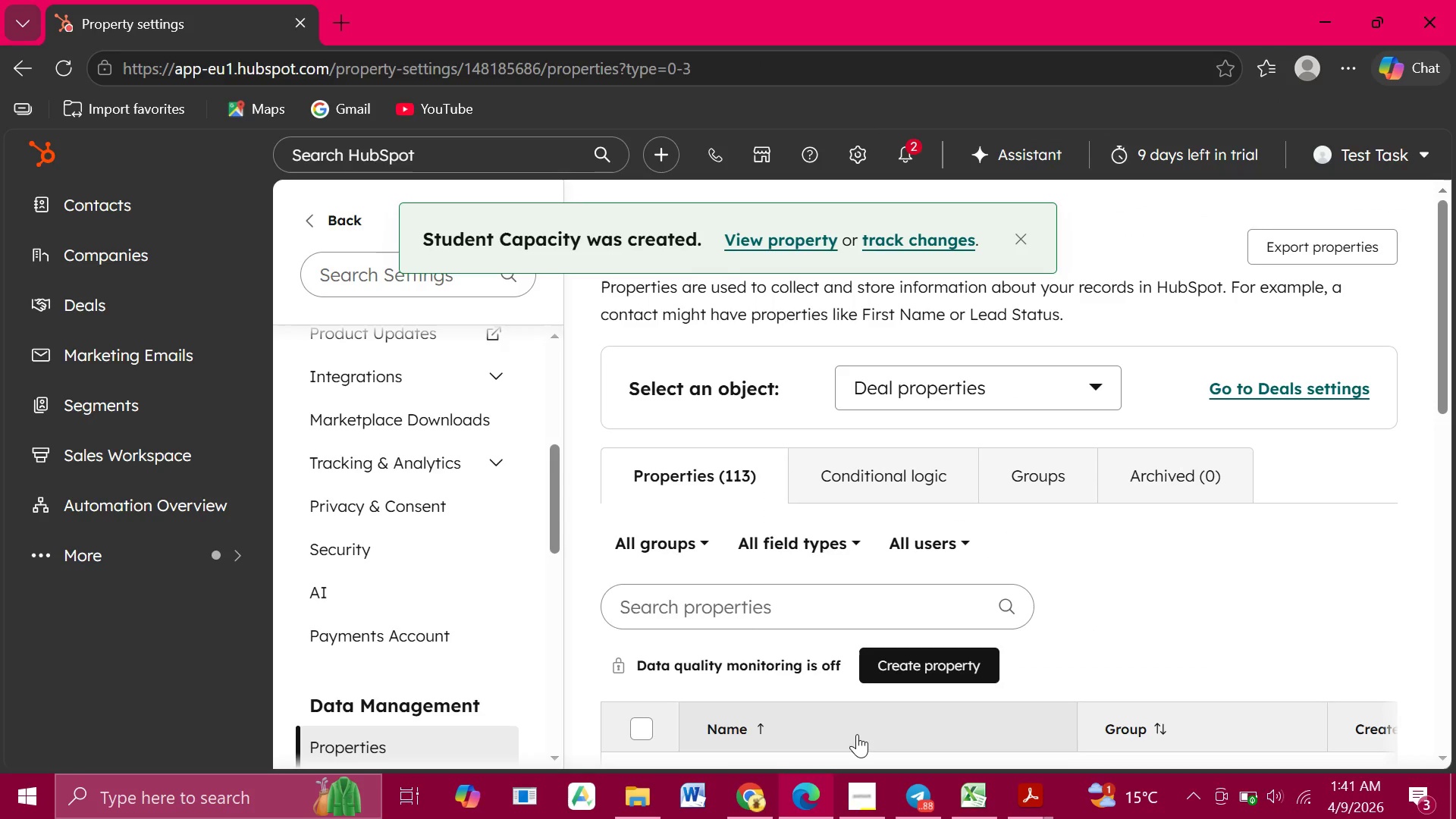 
wait(9.23)
 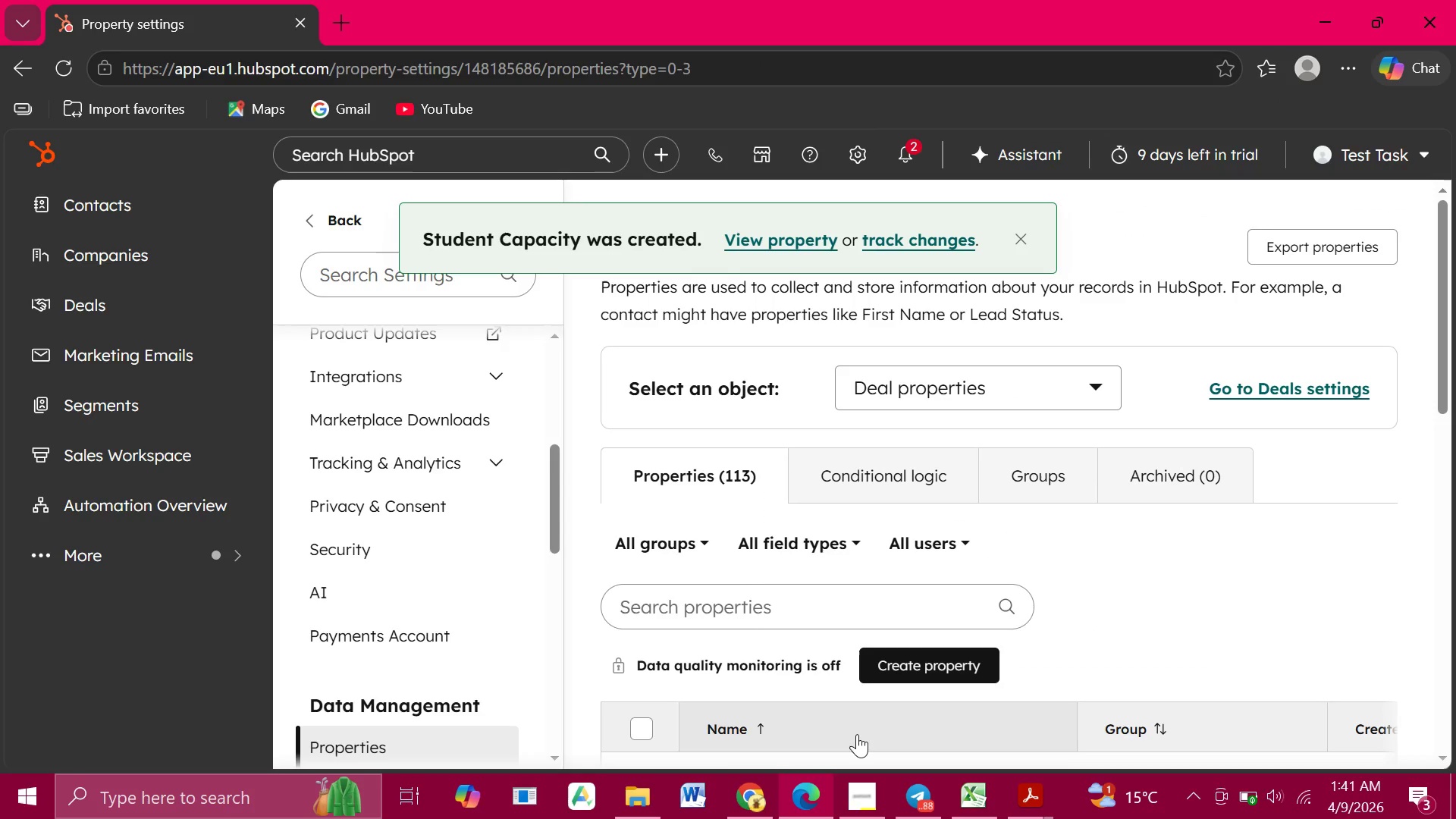 
left_click([893, 658])
 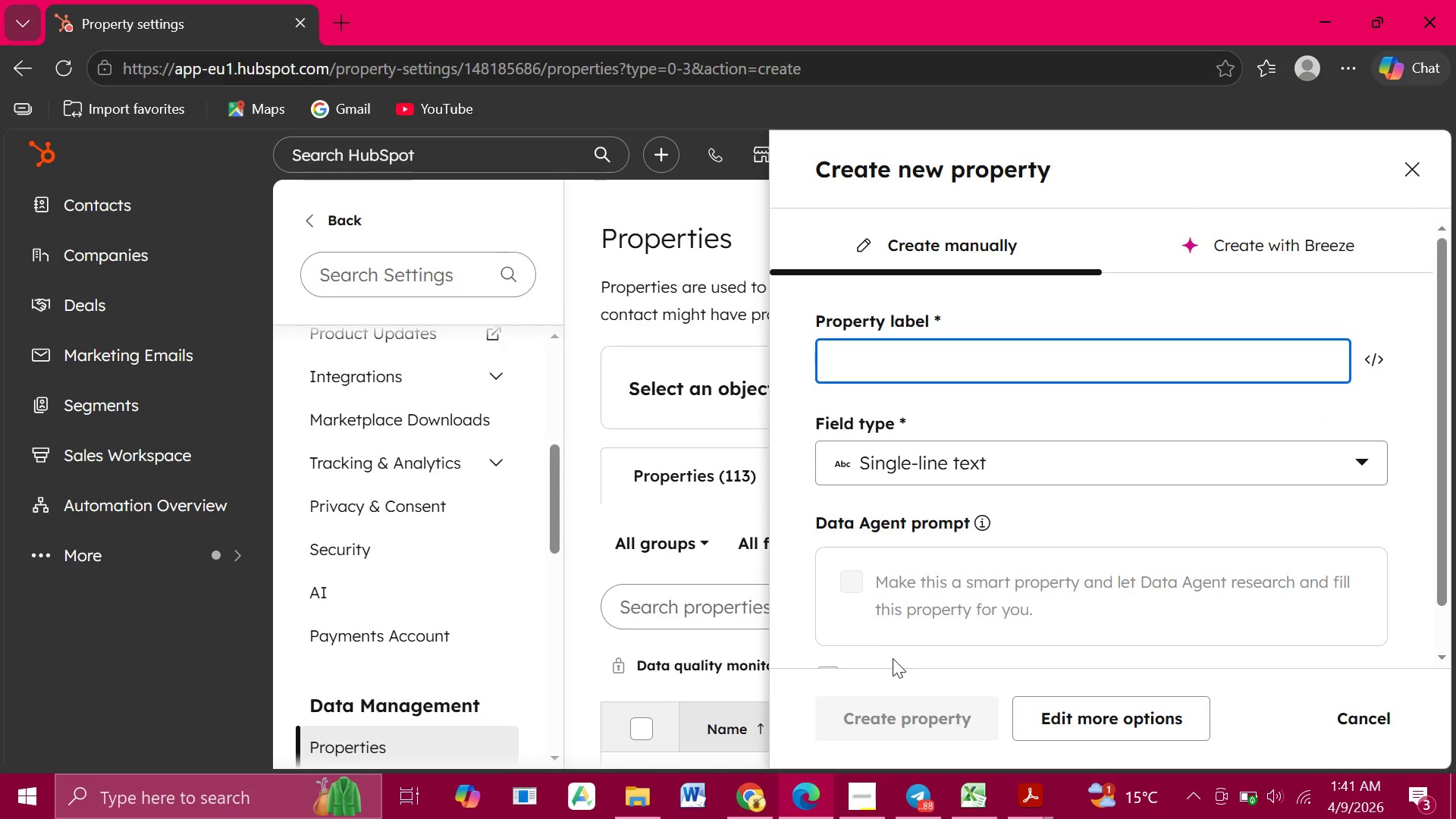 
type(Site Type)
 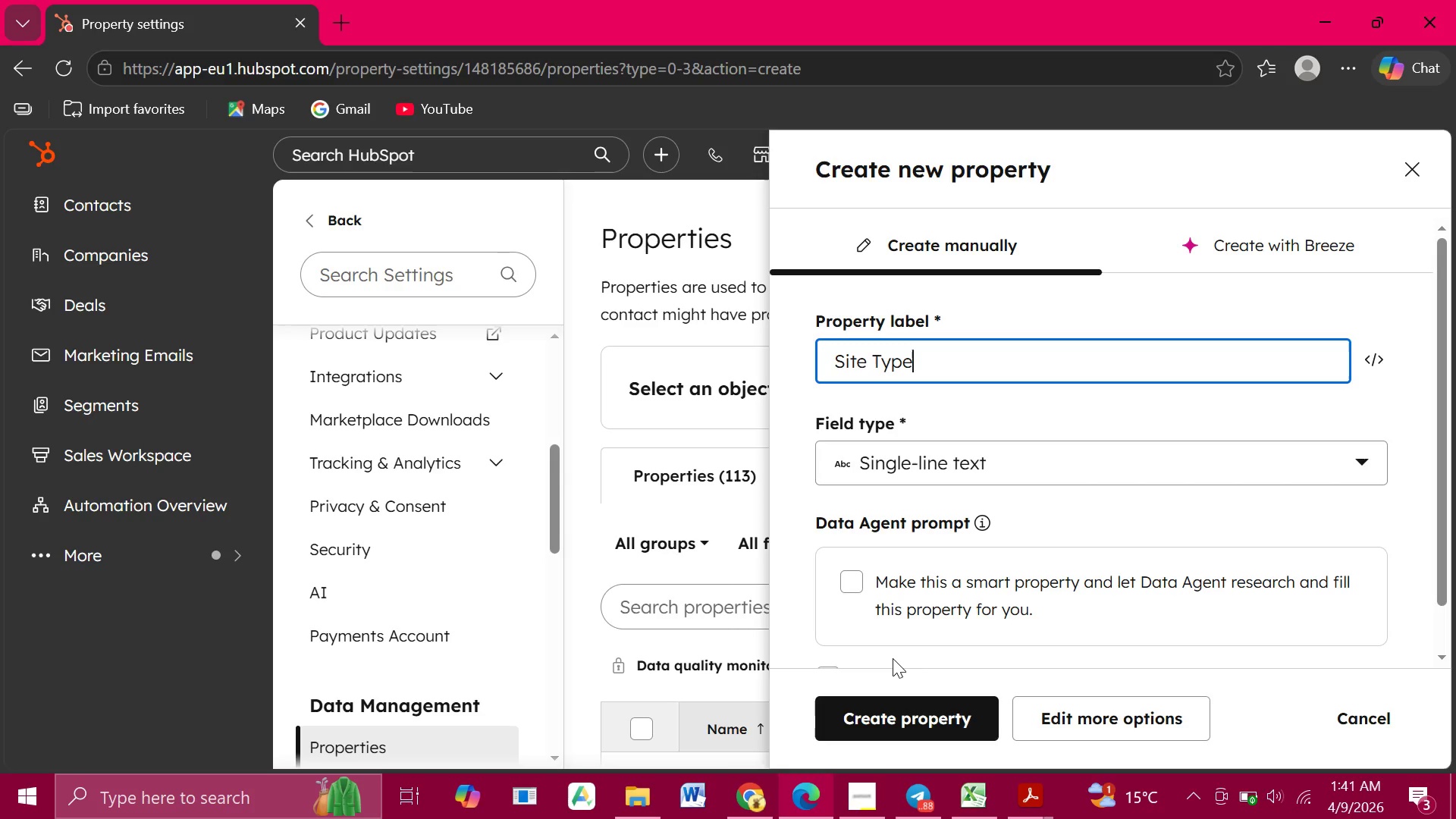 
wait(6.67)
 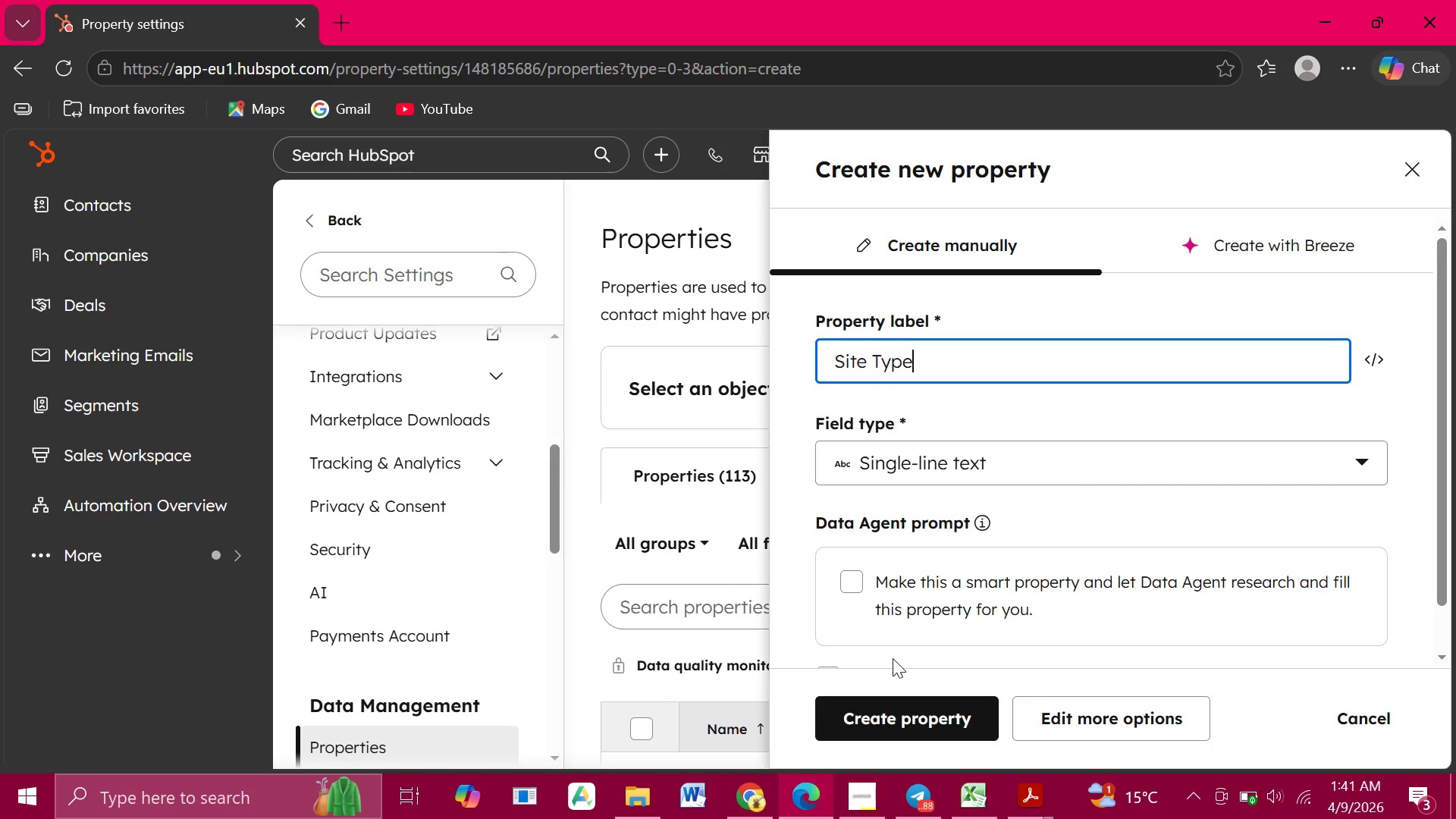 
left_click([923, 466])
 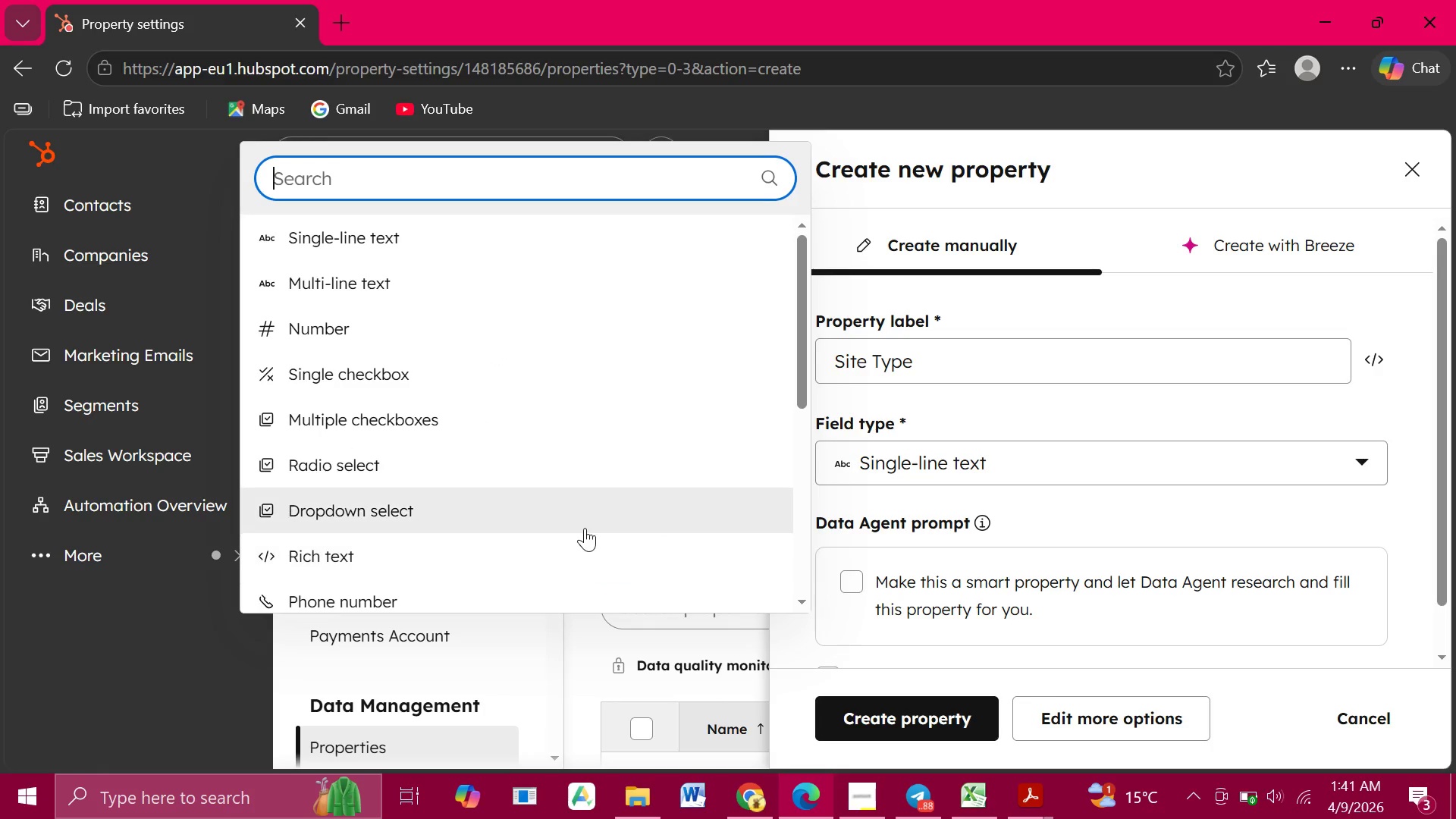 
left_click([585, 528])
 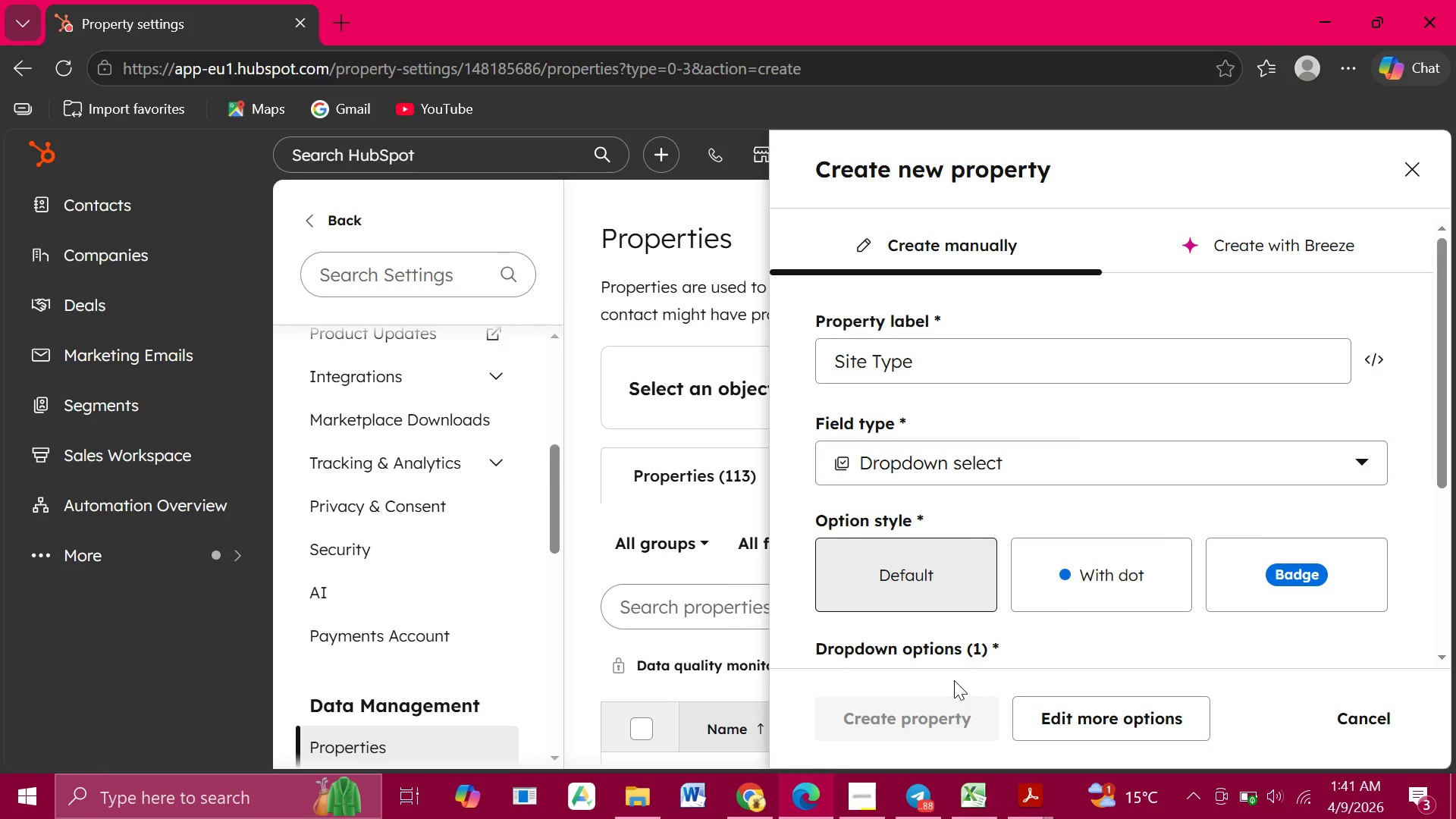 
wait(10.42)
 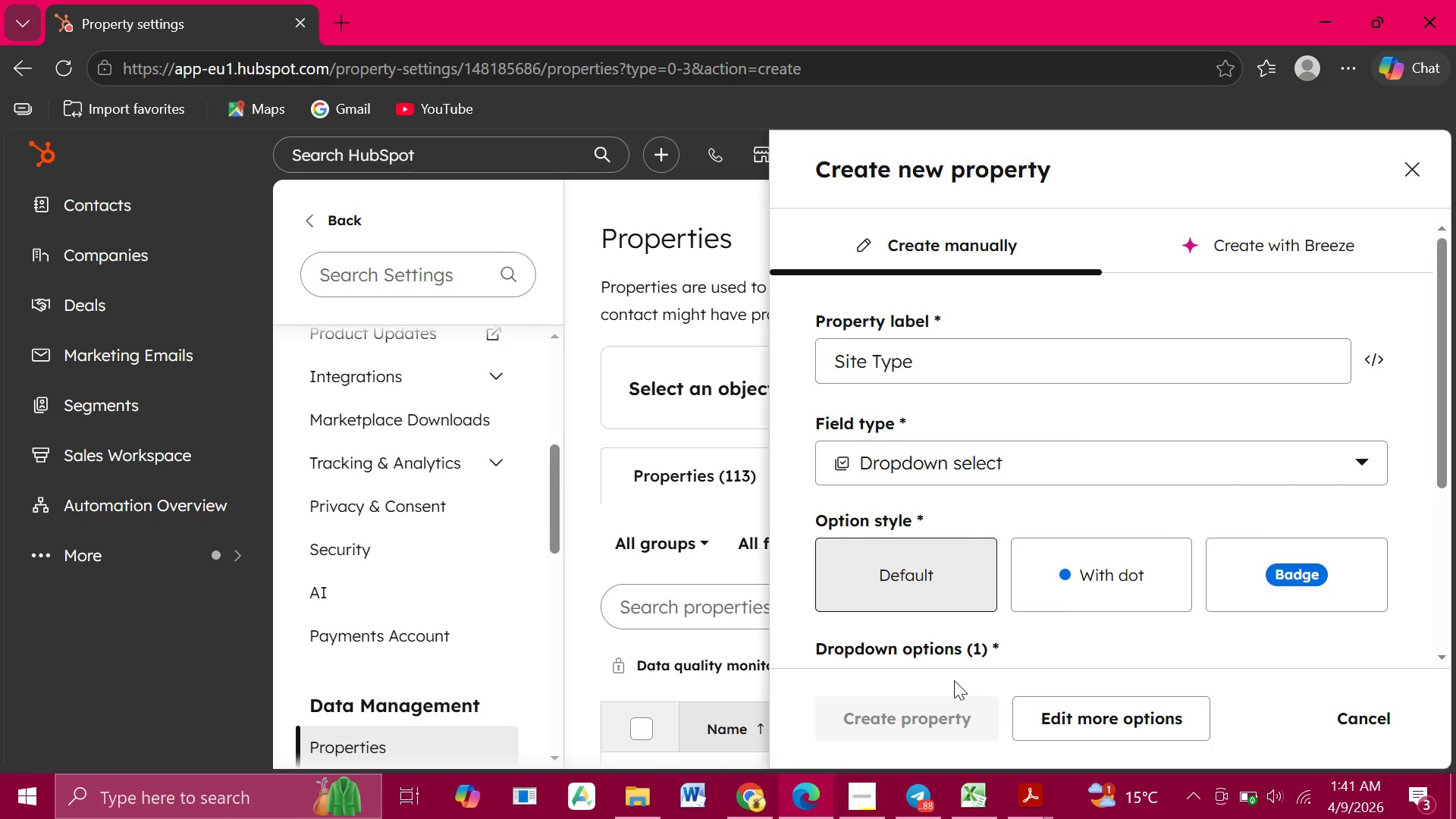 
scroll: coordinate [1159, 488], scroll_direction: down, amount: 1.0
 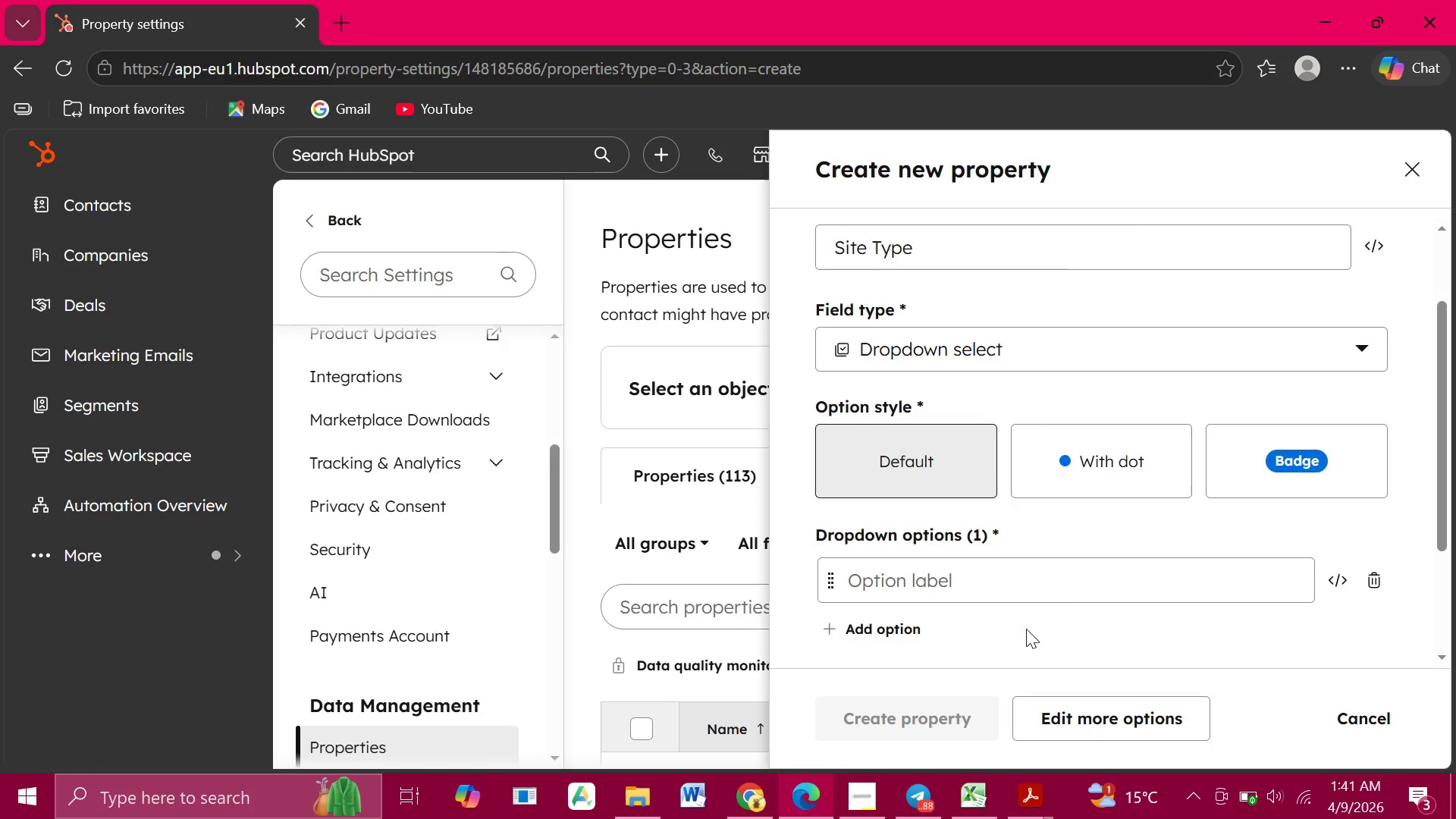 
wait(6.94)
 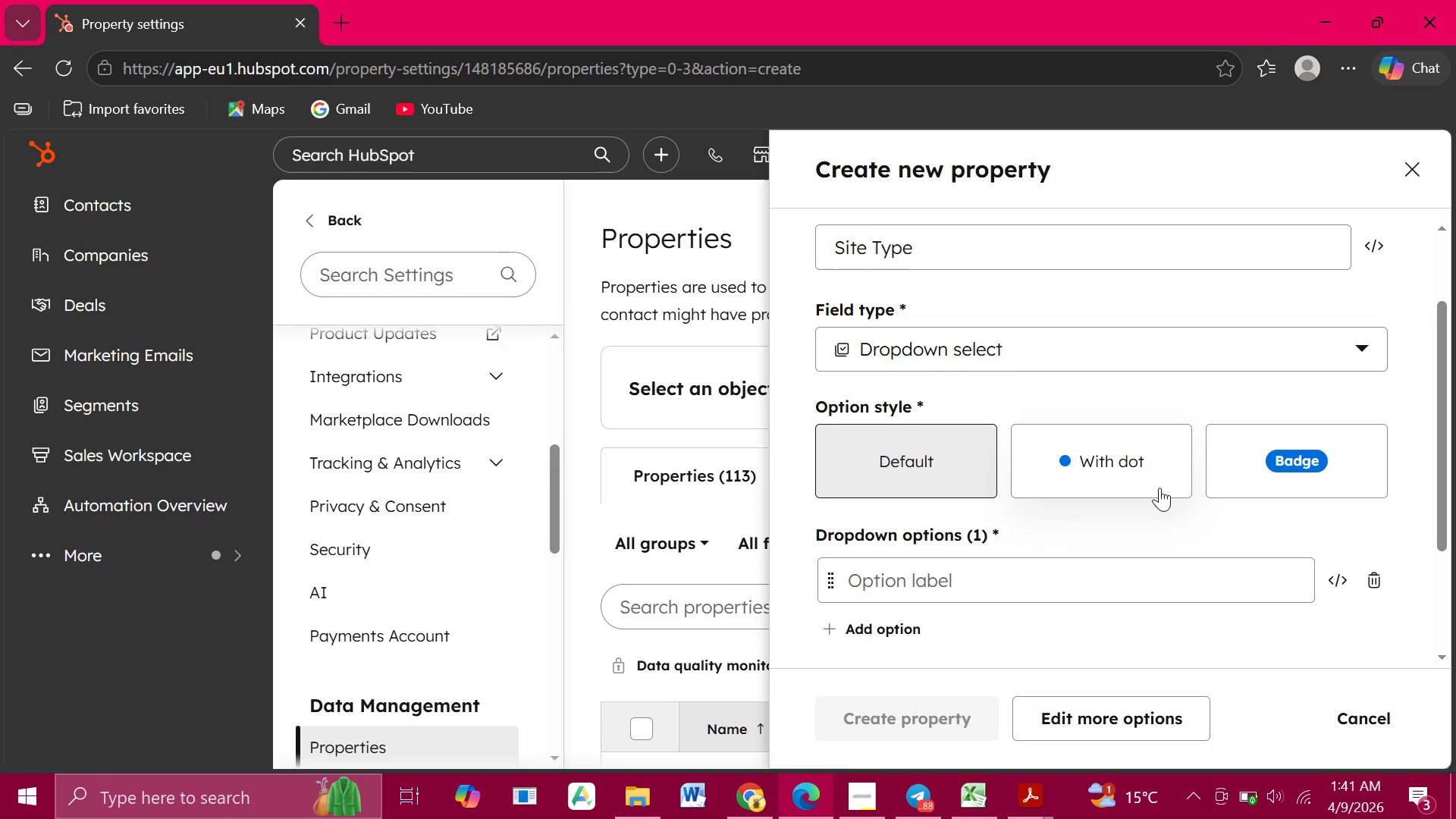 
left_click([981, 596])
 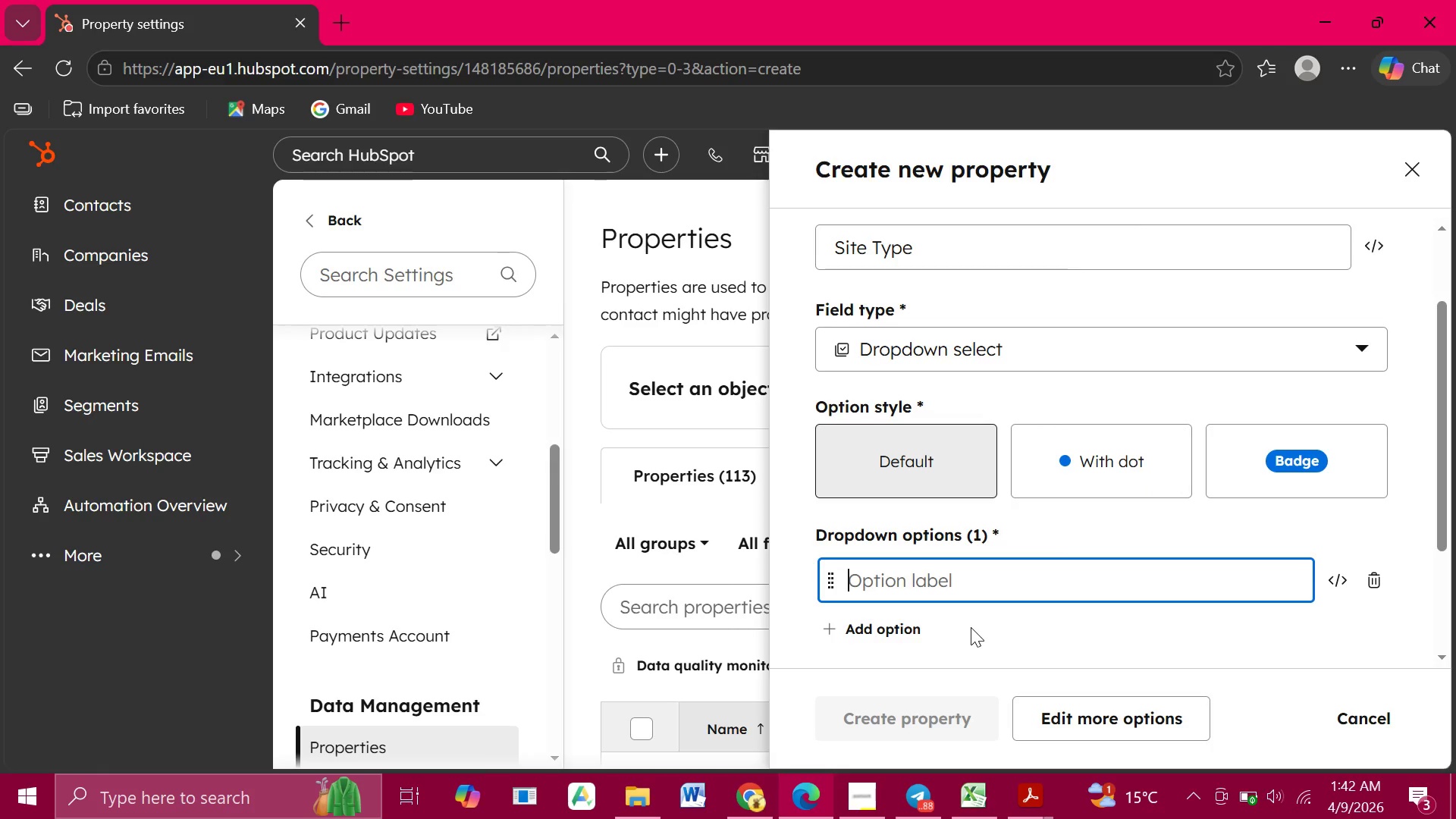 
type(Montessori)
 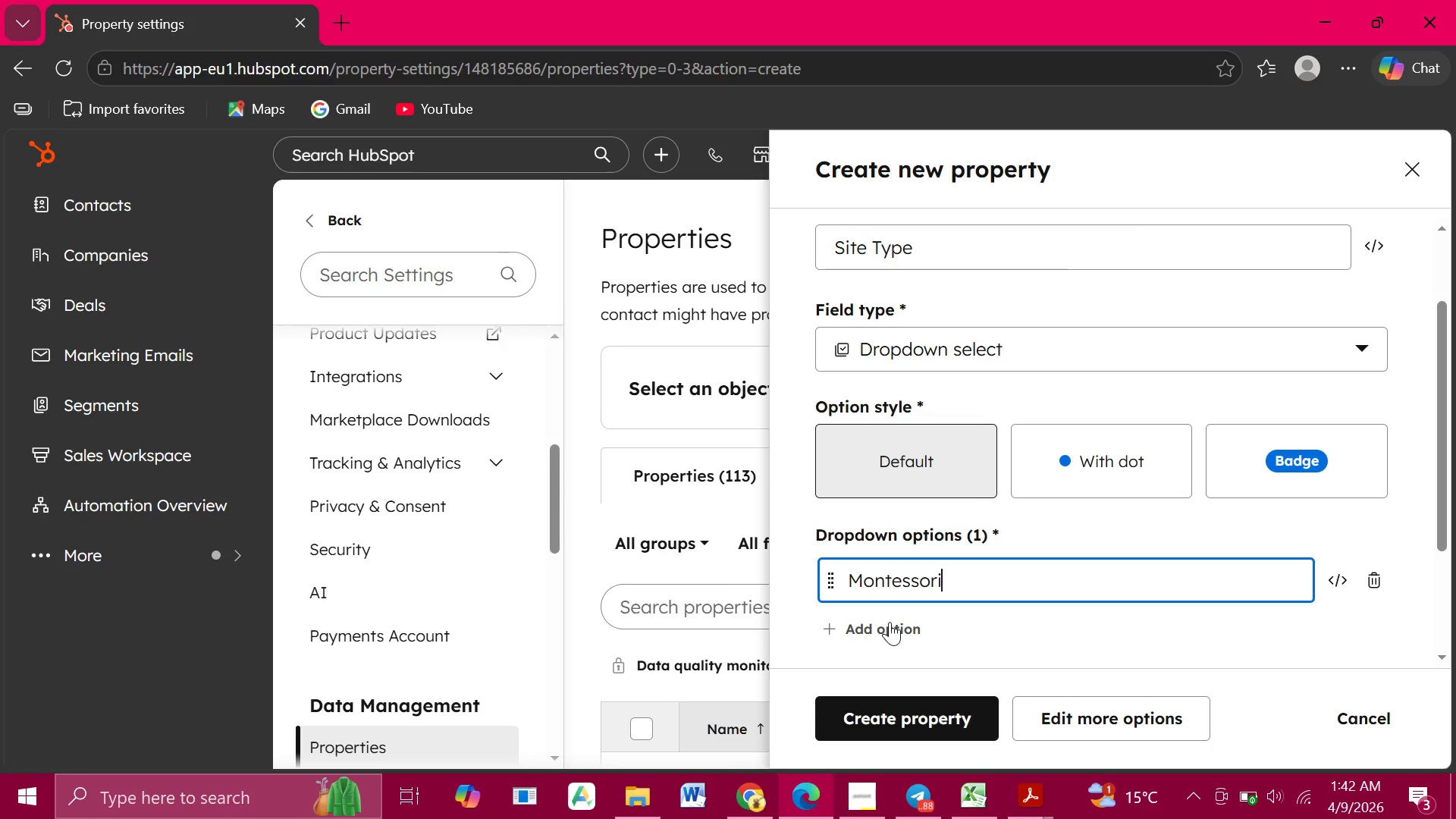 
wait(5.05)
 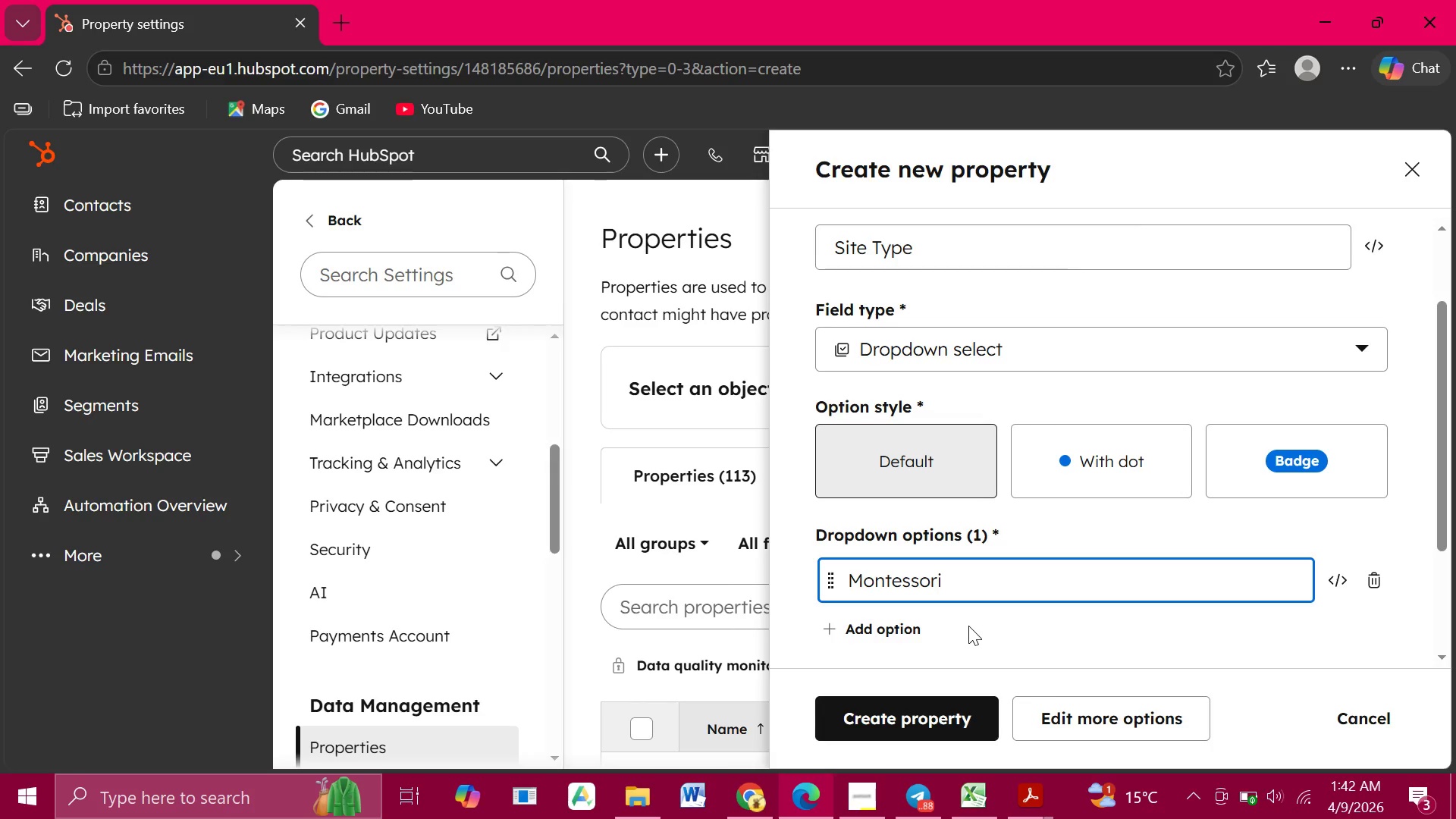 
left_click([890, 622])
 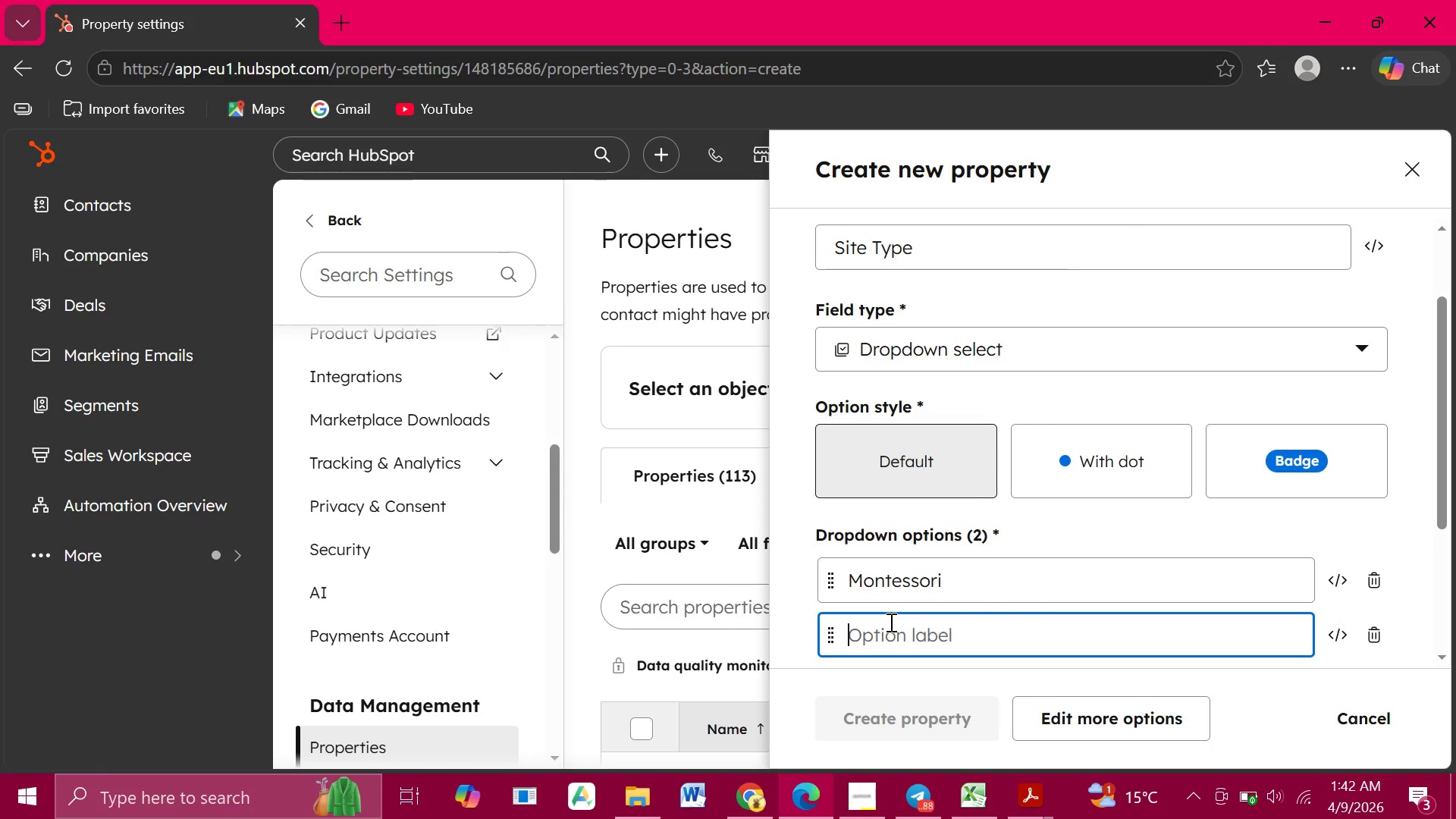 
wait(6.03)
 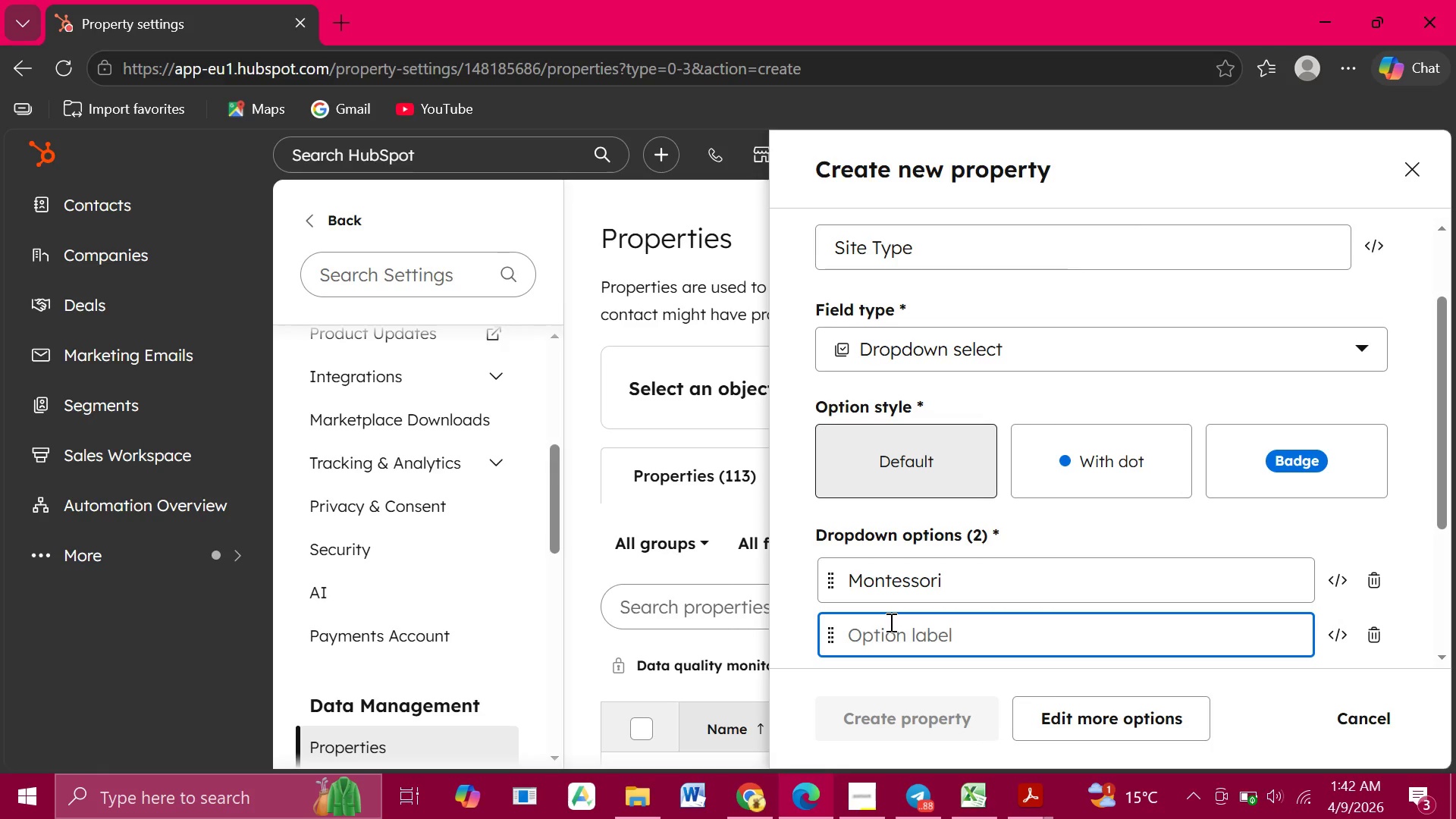 
type(Private )
 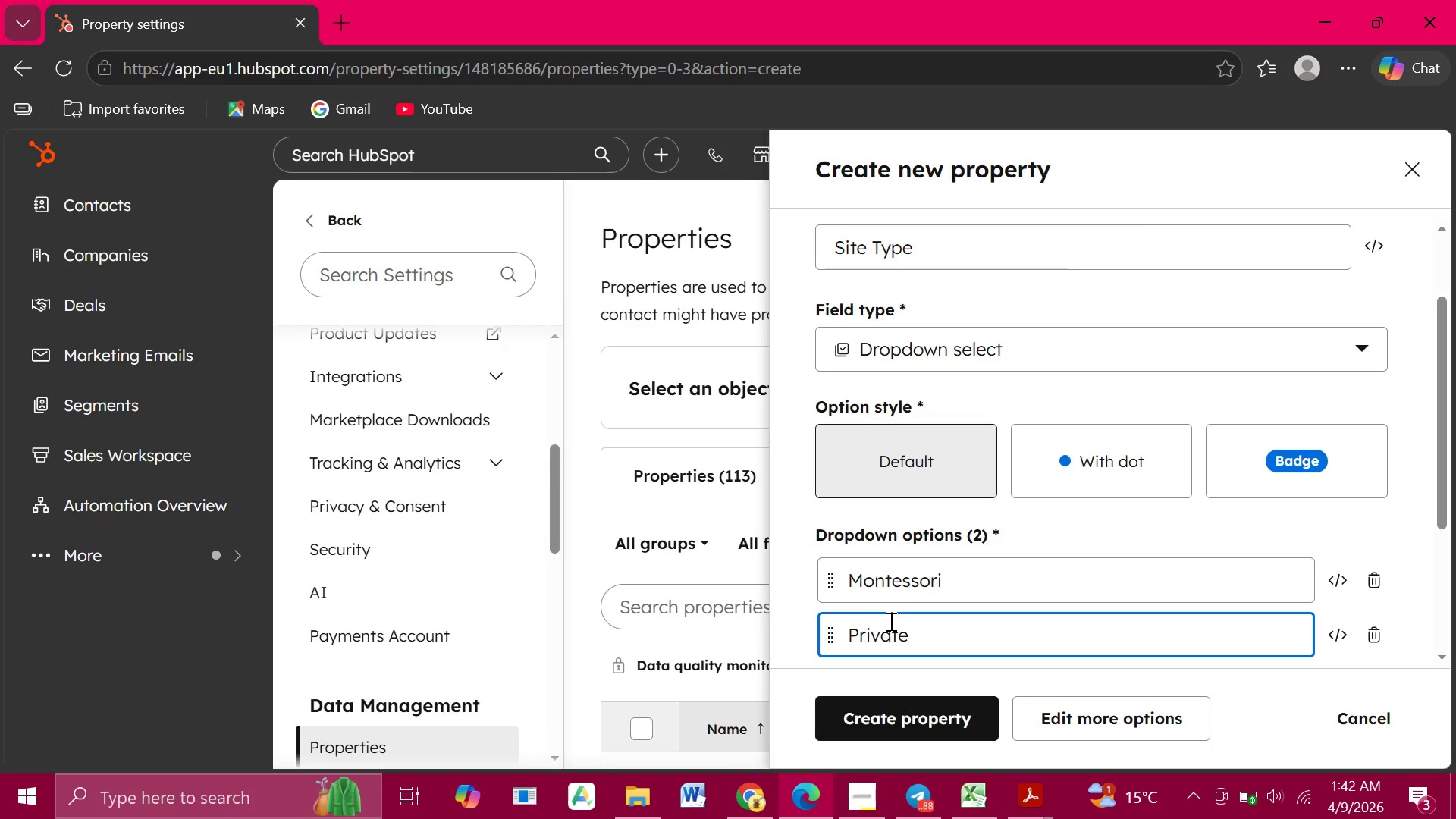 
type(Preschool)
 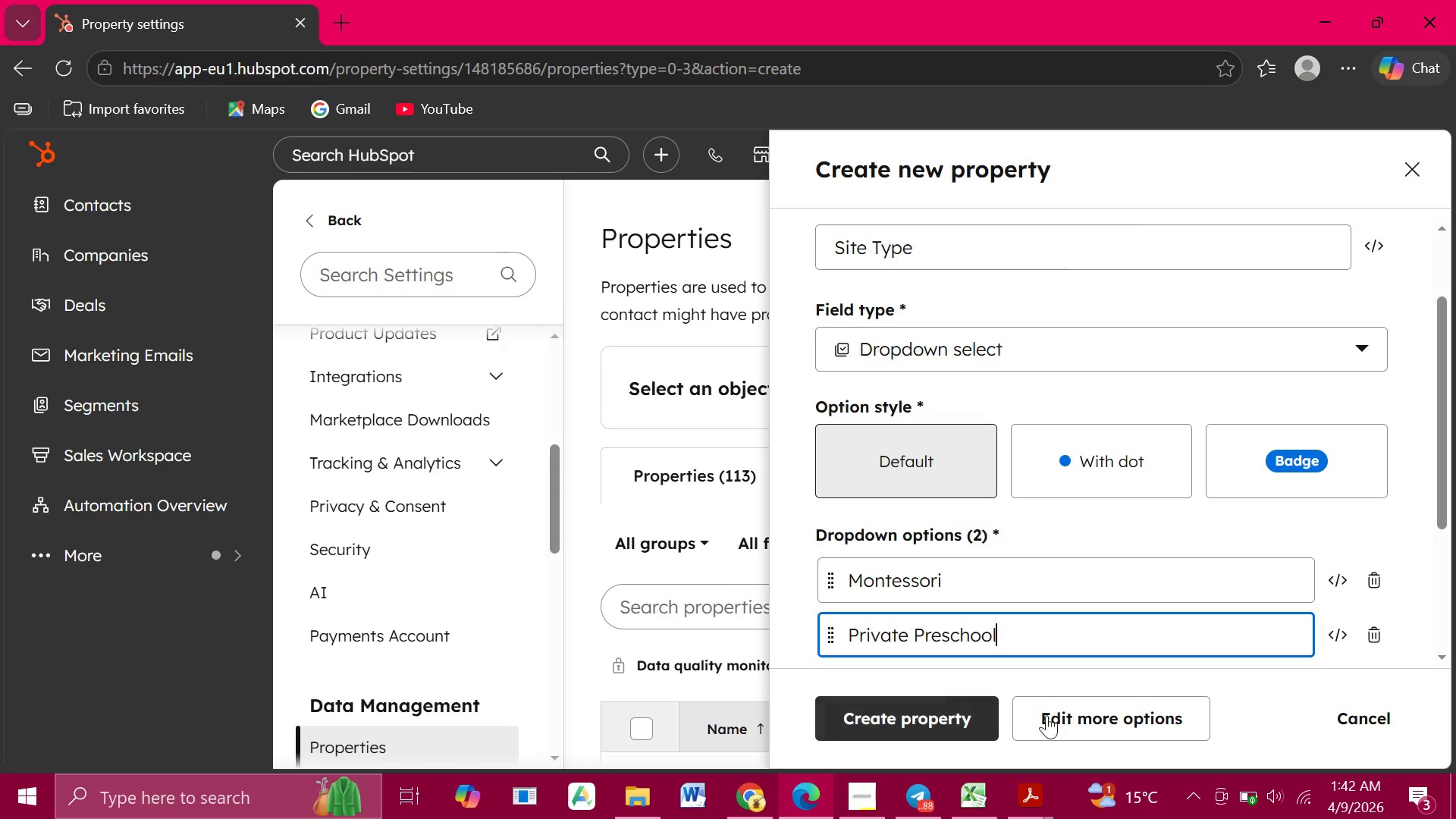 
wait(6.28)
 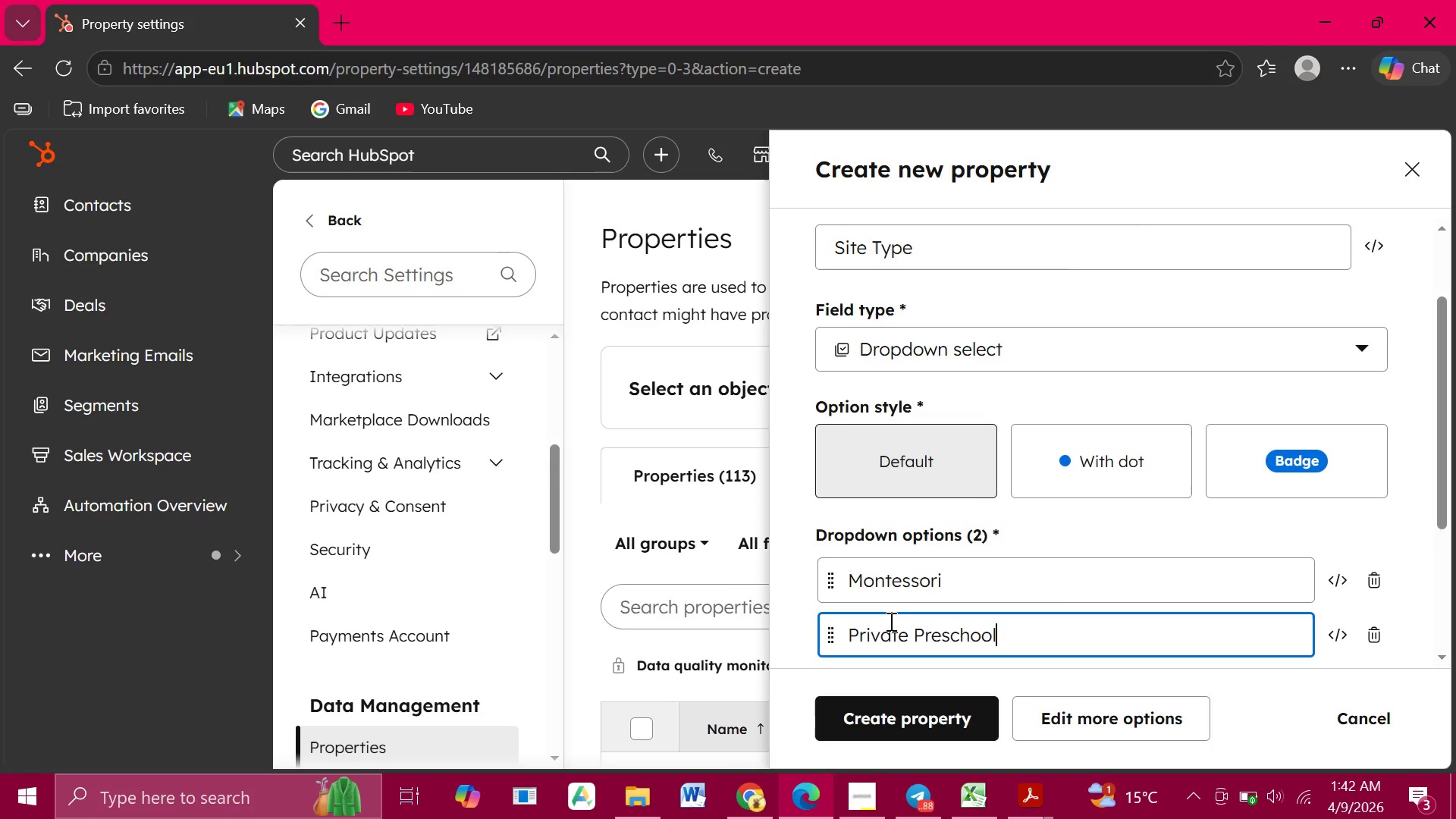 
scroll: coordinate [990, 590], scroll_direction: down, amount: 1.0
 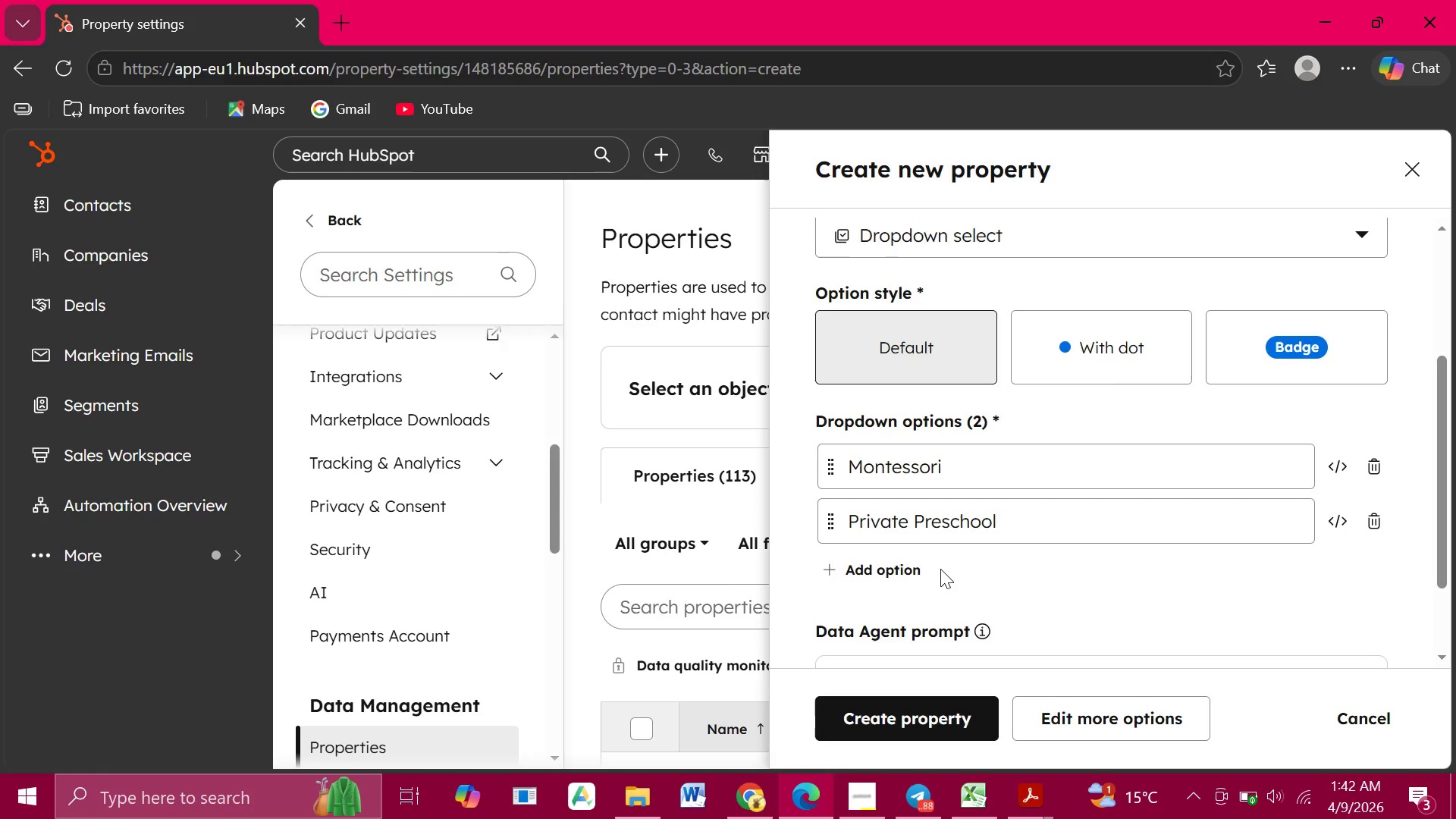 
left_click([940, 569])
 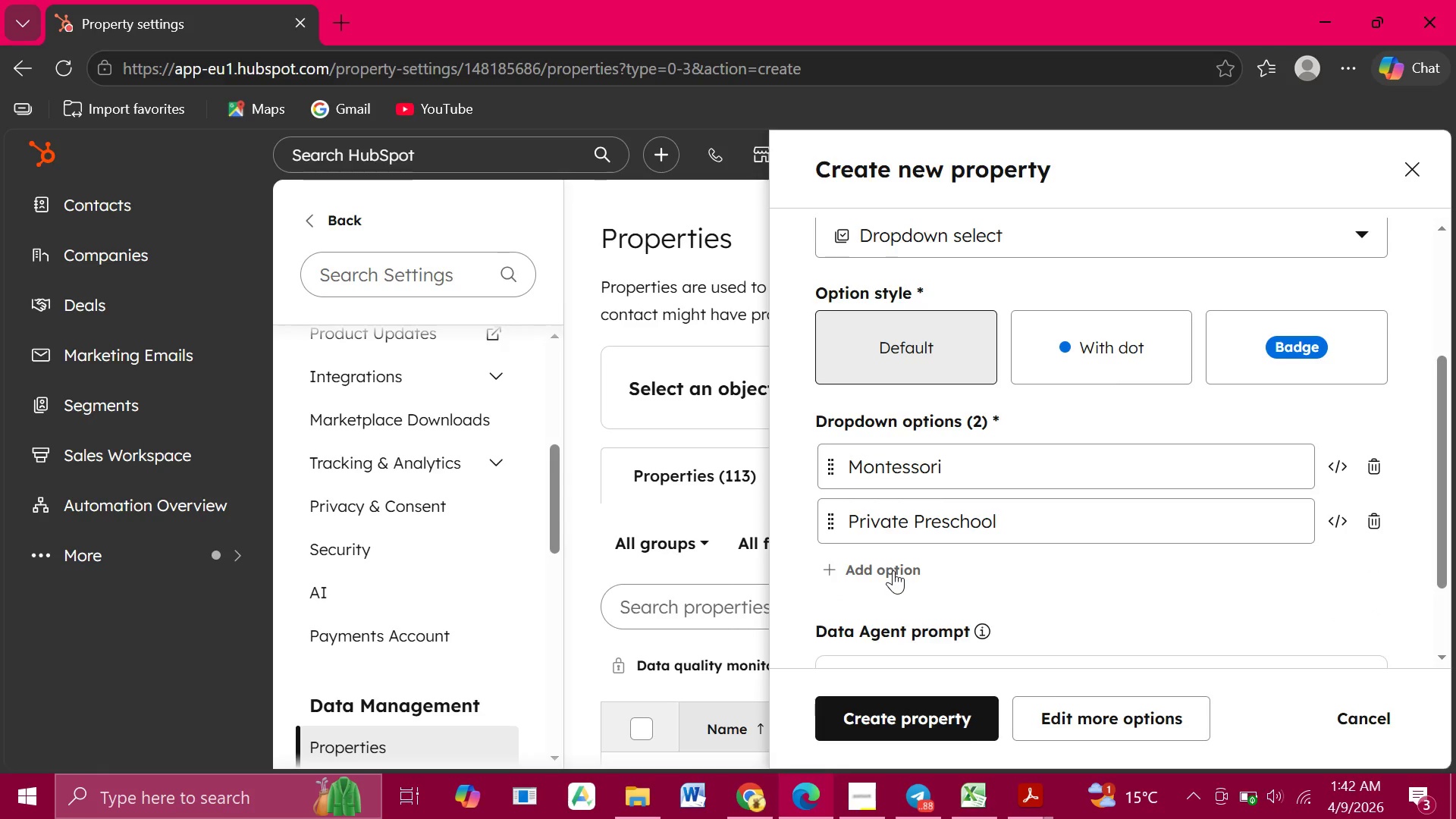 
left_click([893, 570])
 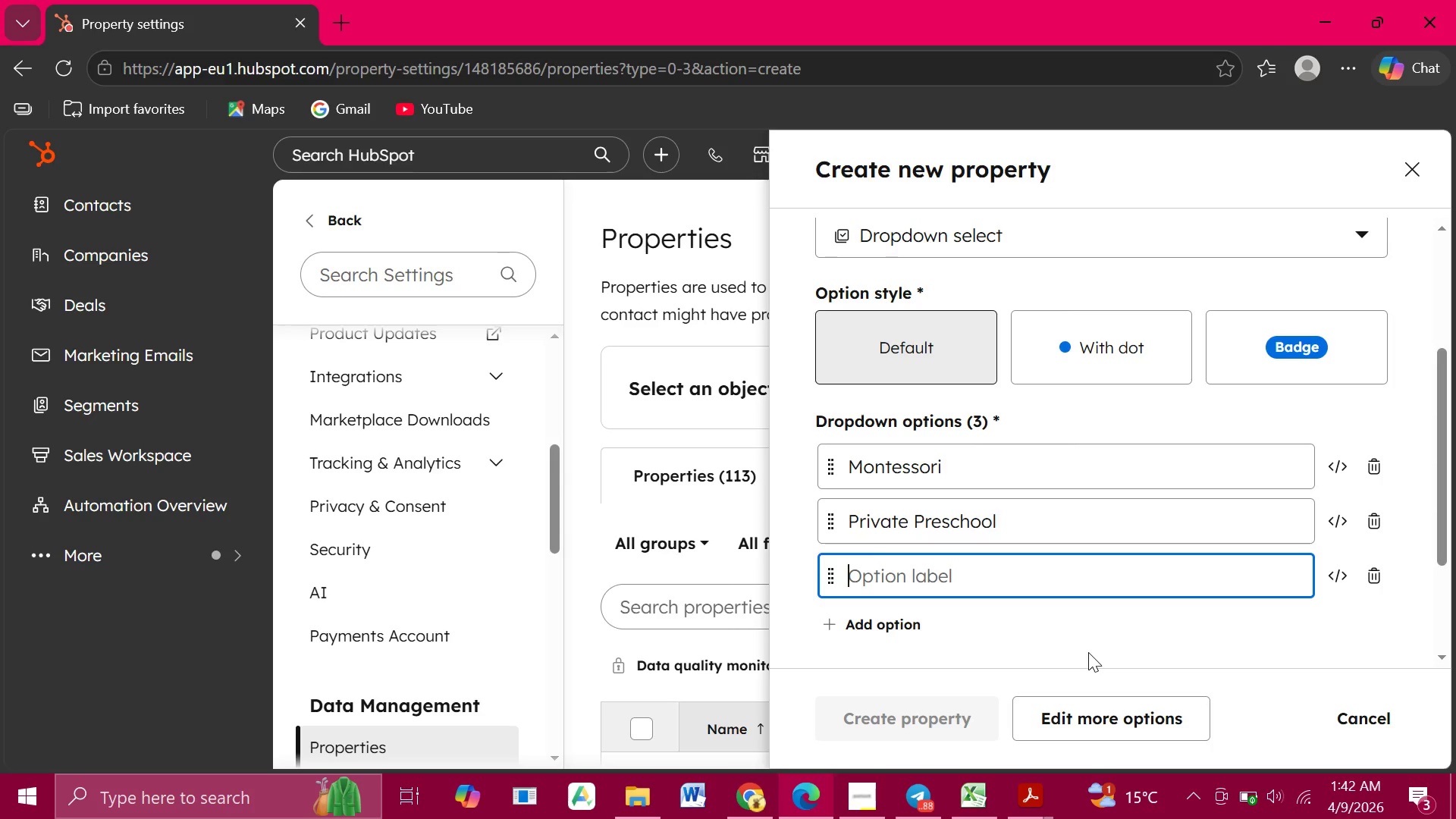 
type(Daycare Center)
 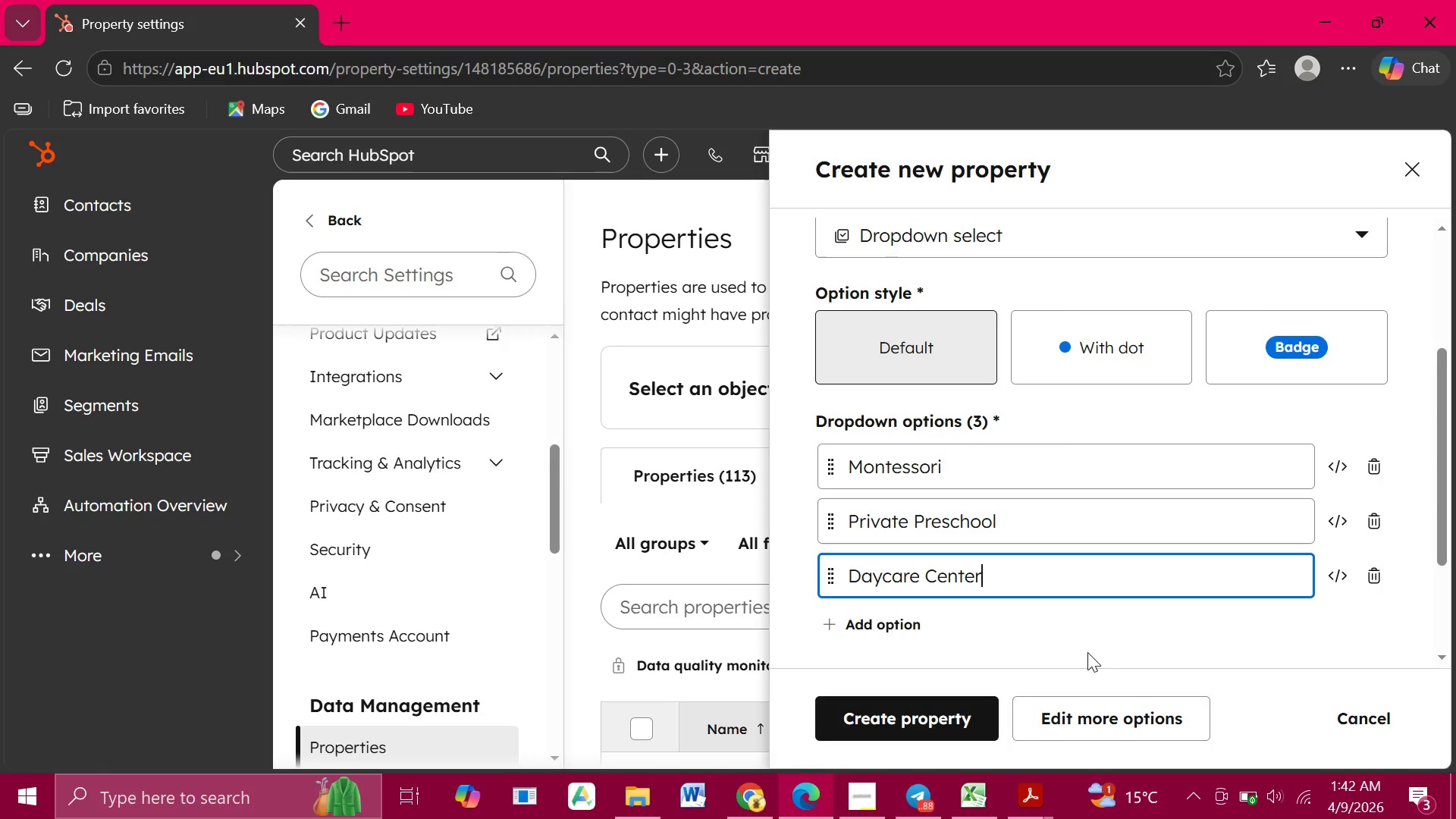 
left_click([880, 620])
 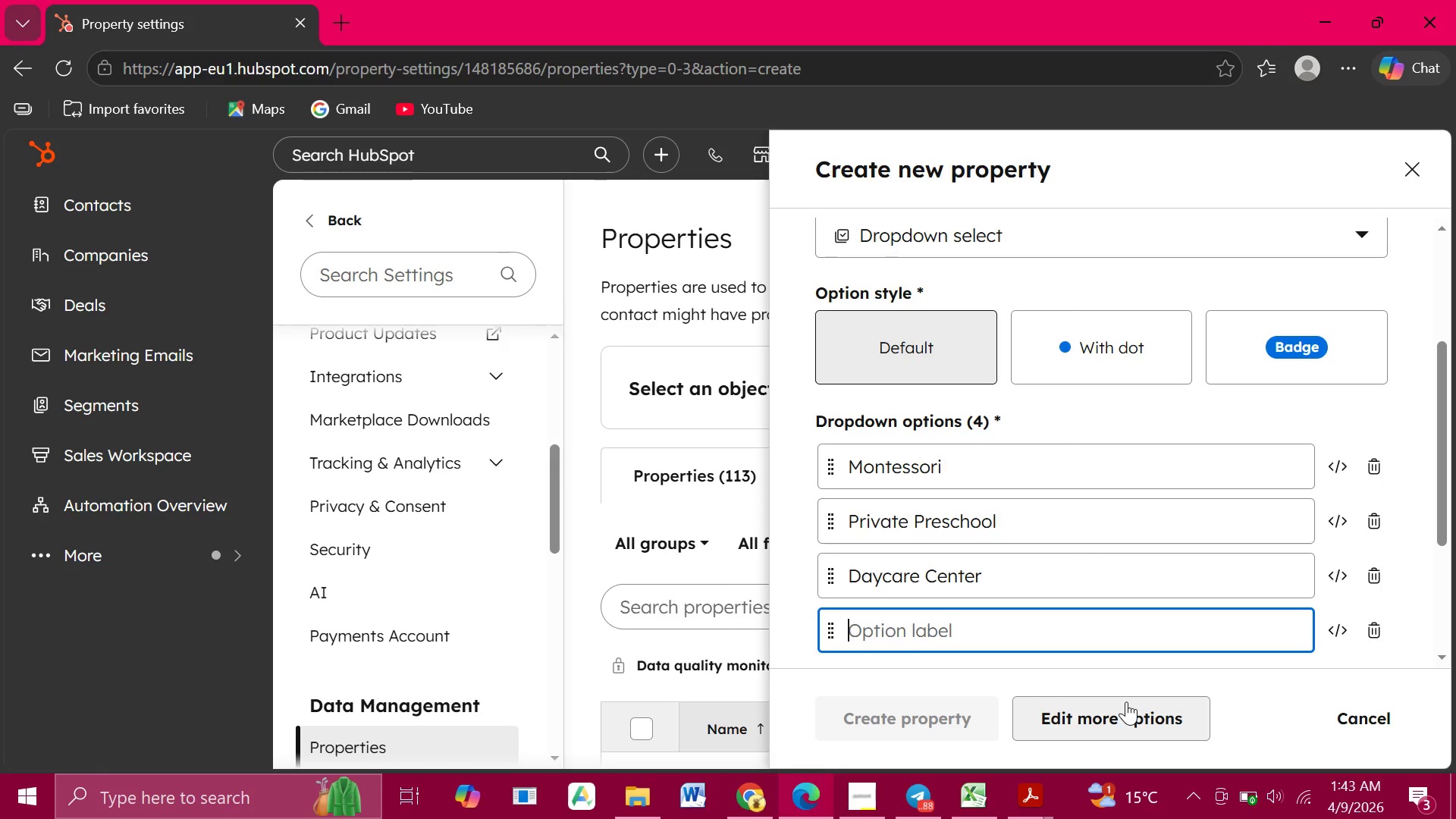 
type(Corporate)
 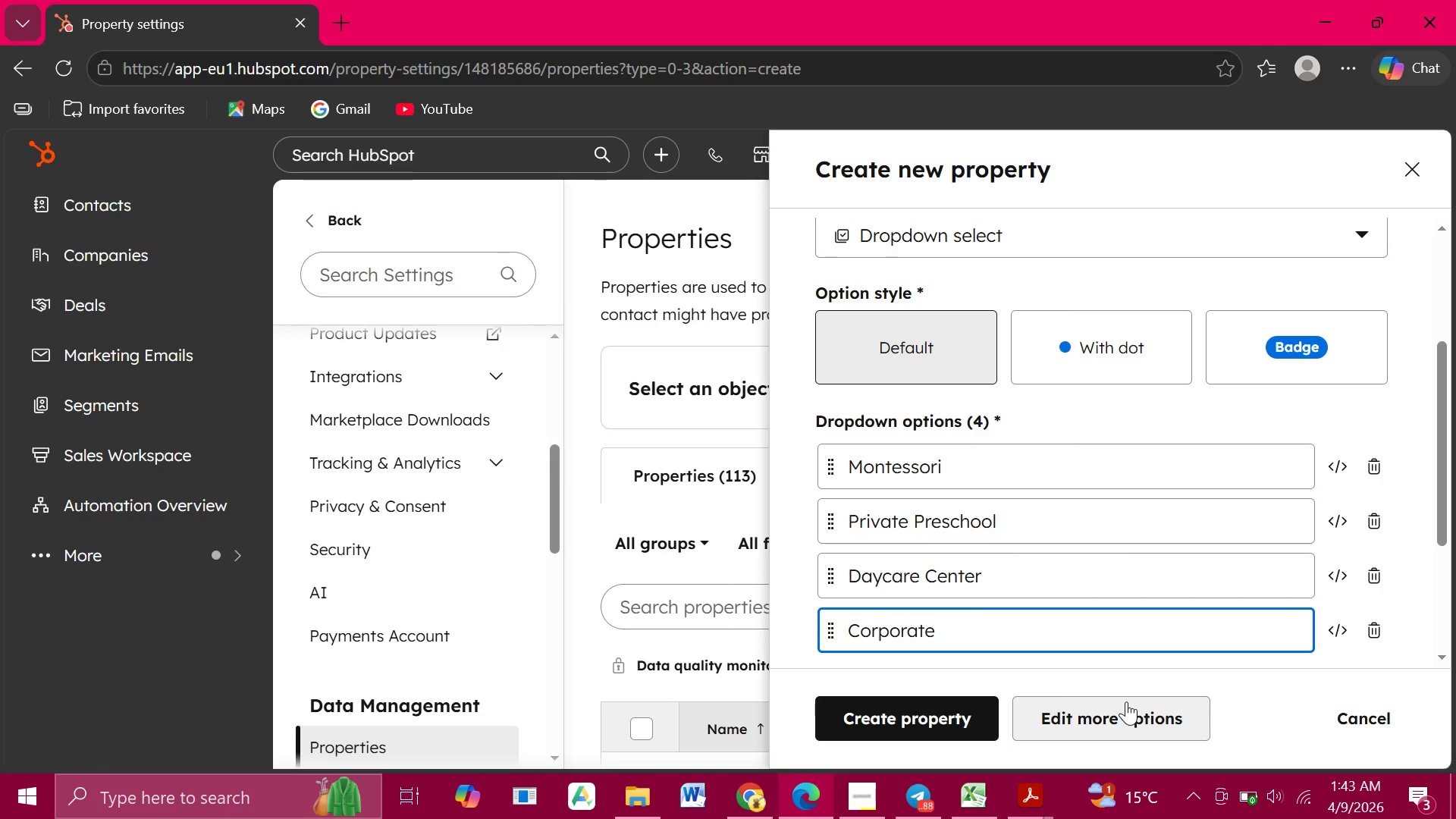 
wait(5.06)
 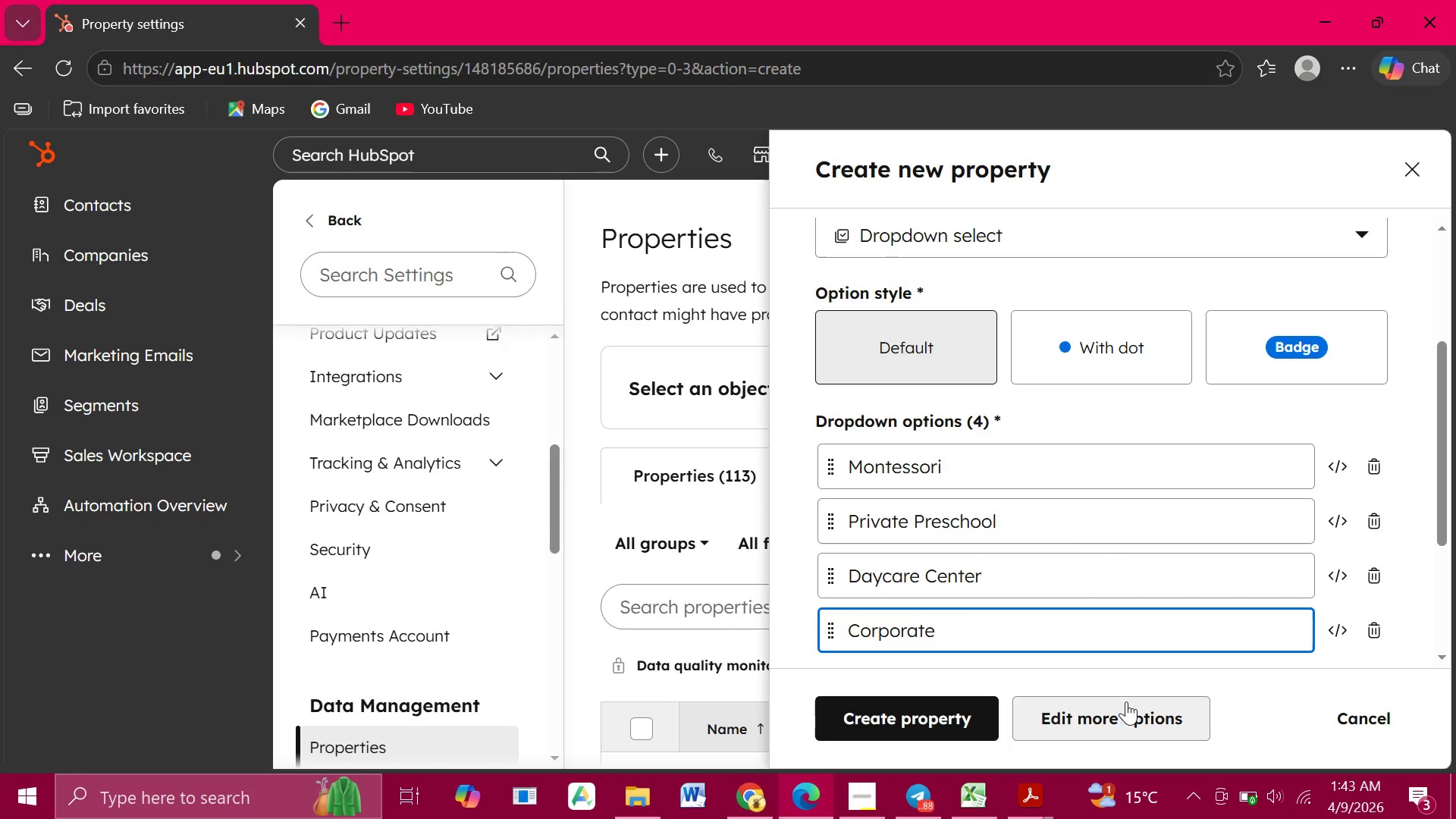 
type(Cre)
key(Backspace)
key(Backspace)
key(Backspace)
type( Cre)
 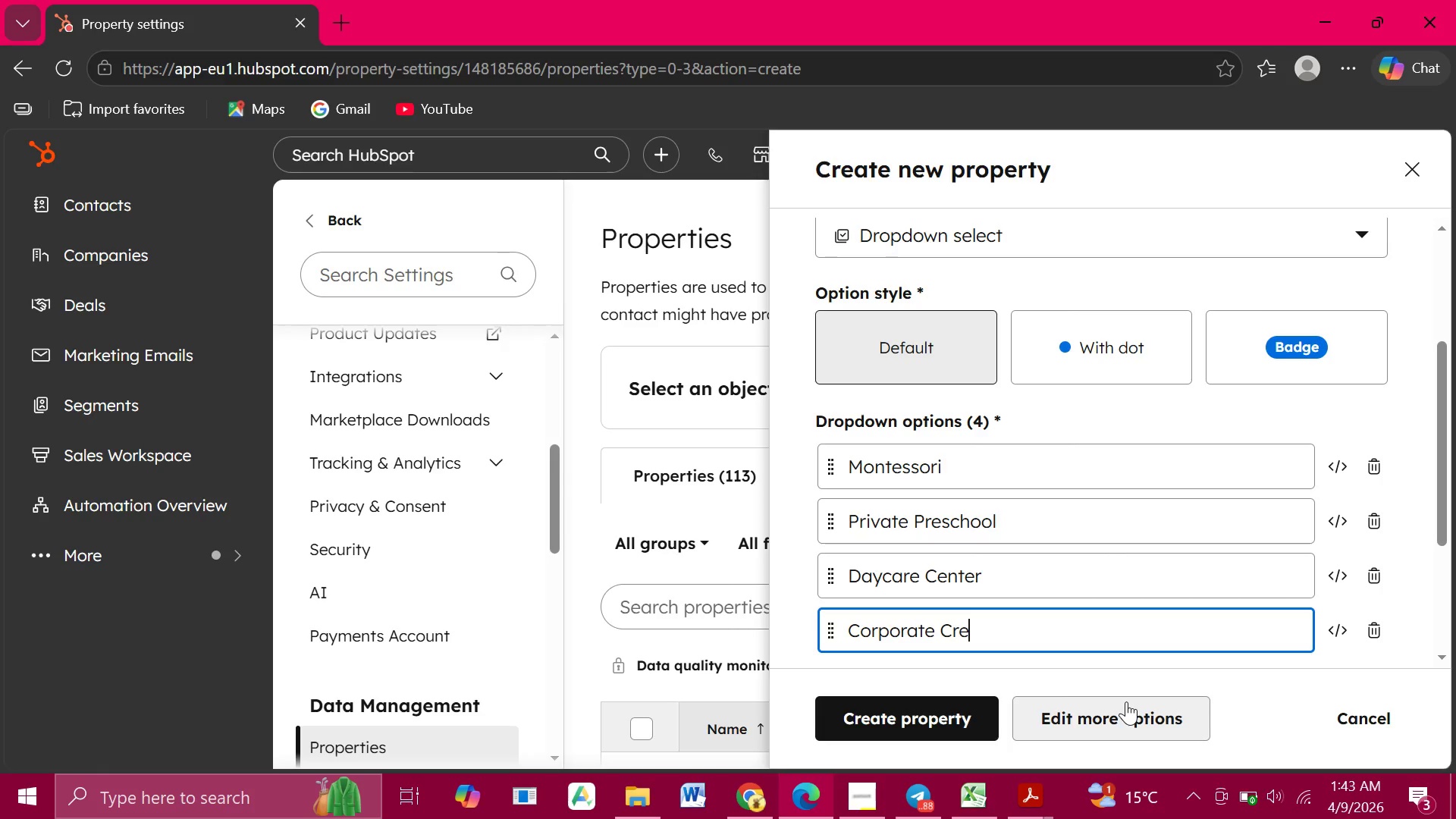 
type(che)
 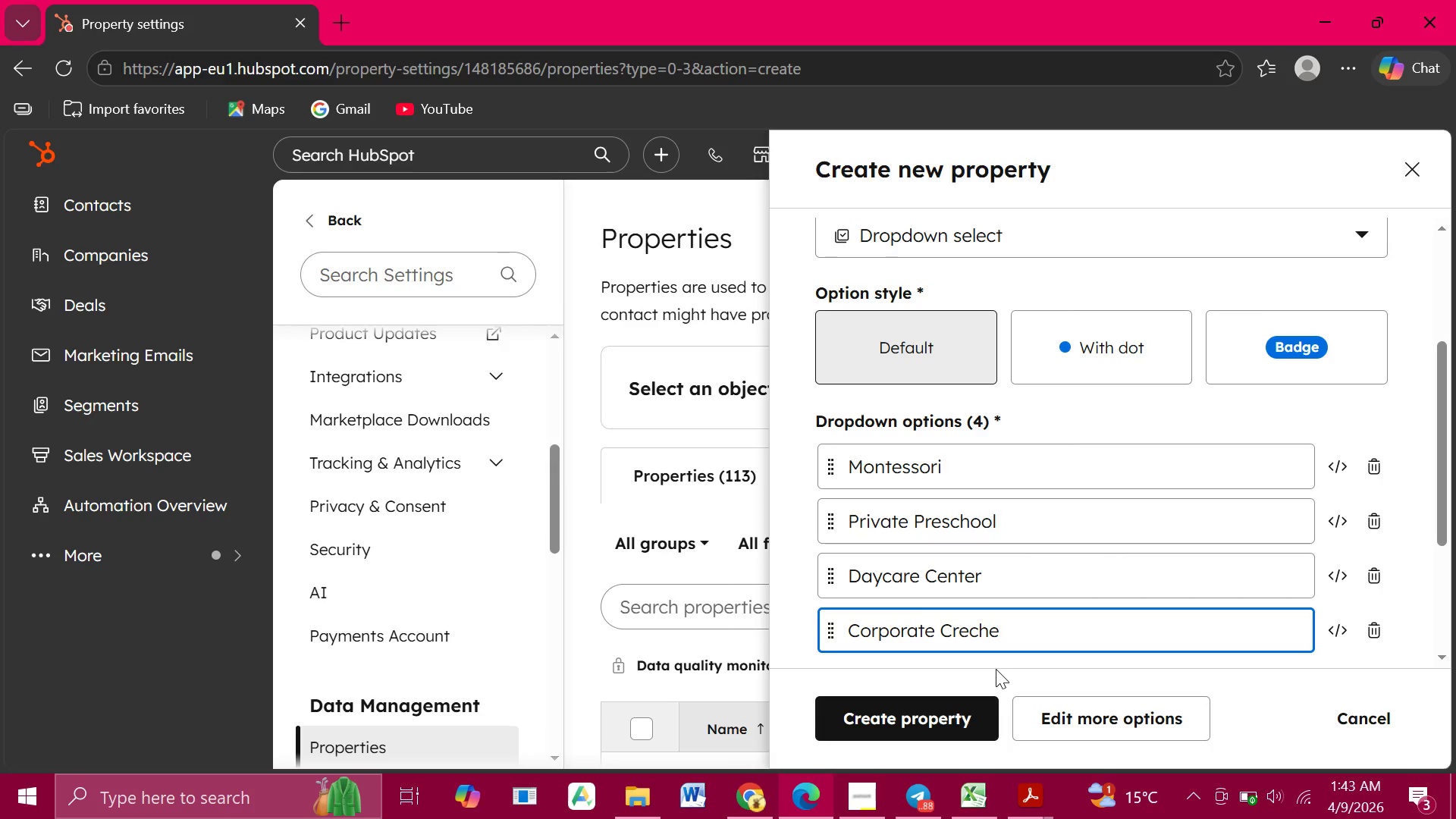 
wait(19.11)
 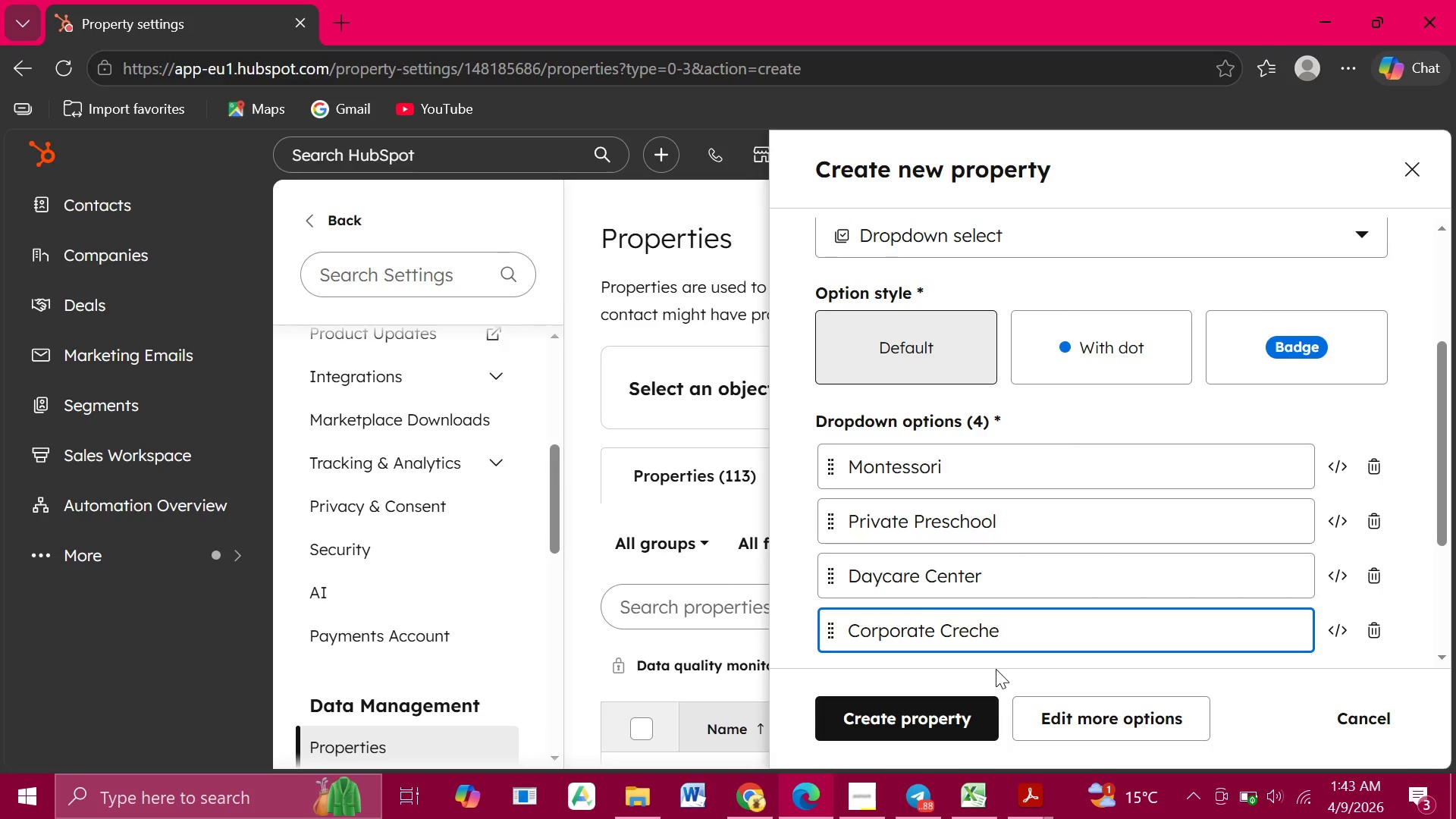 
left_click([941, 709])
 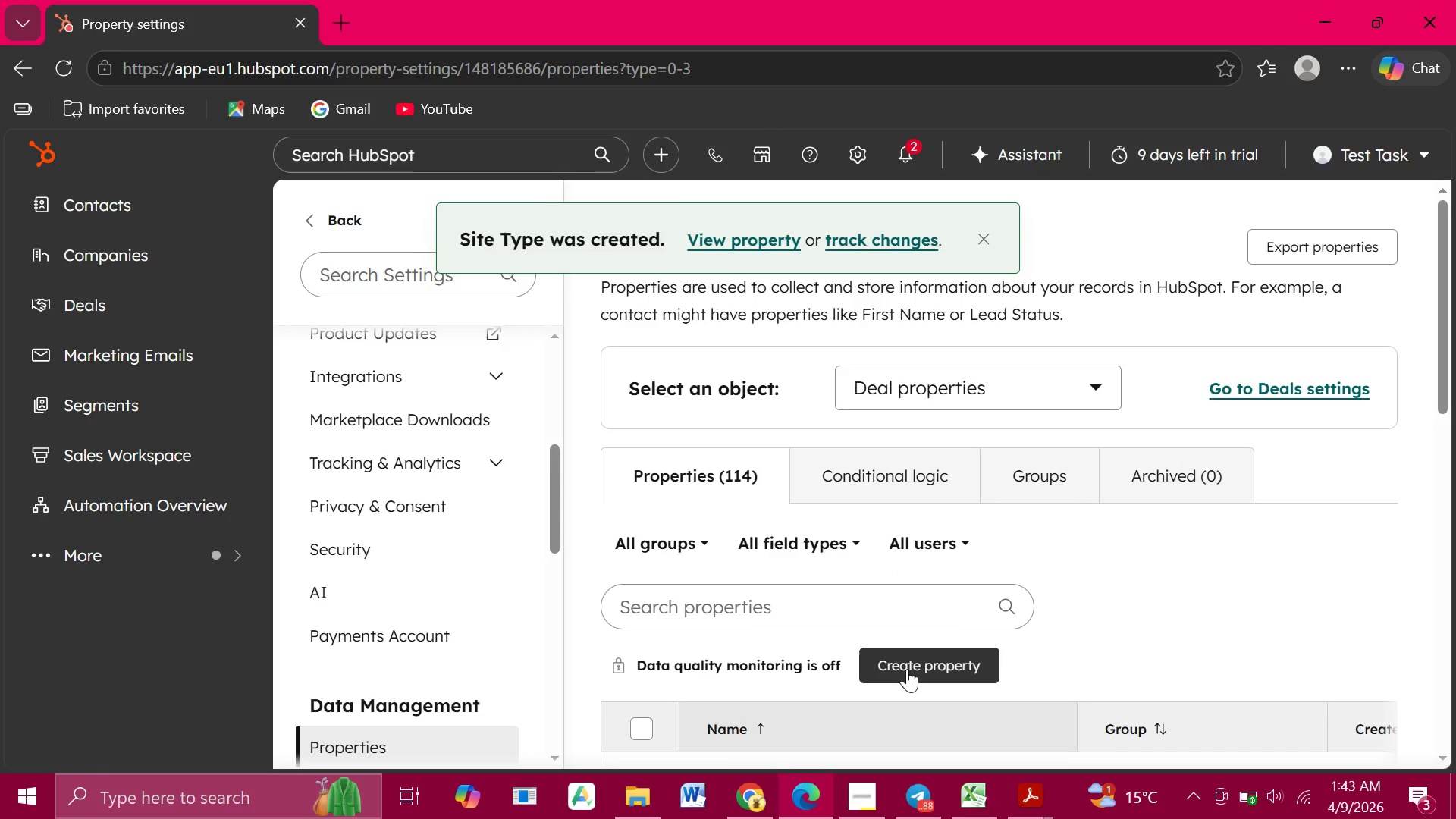 
wait(5.92)
 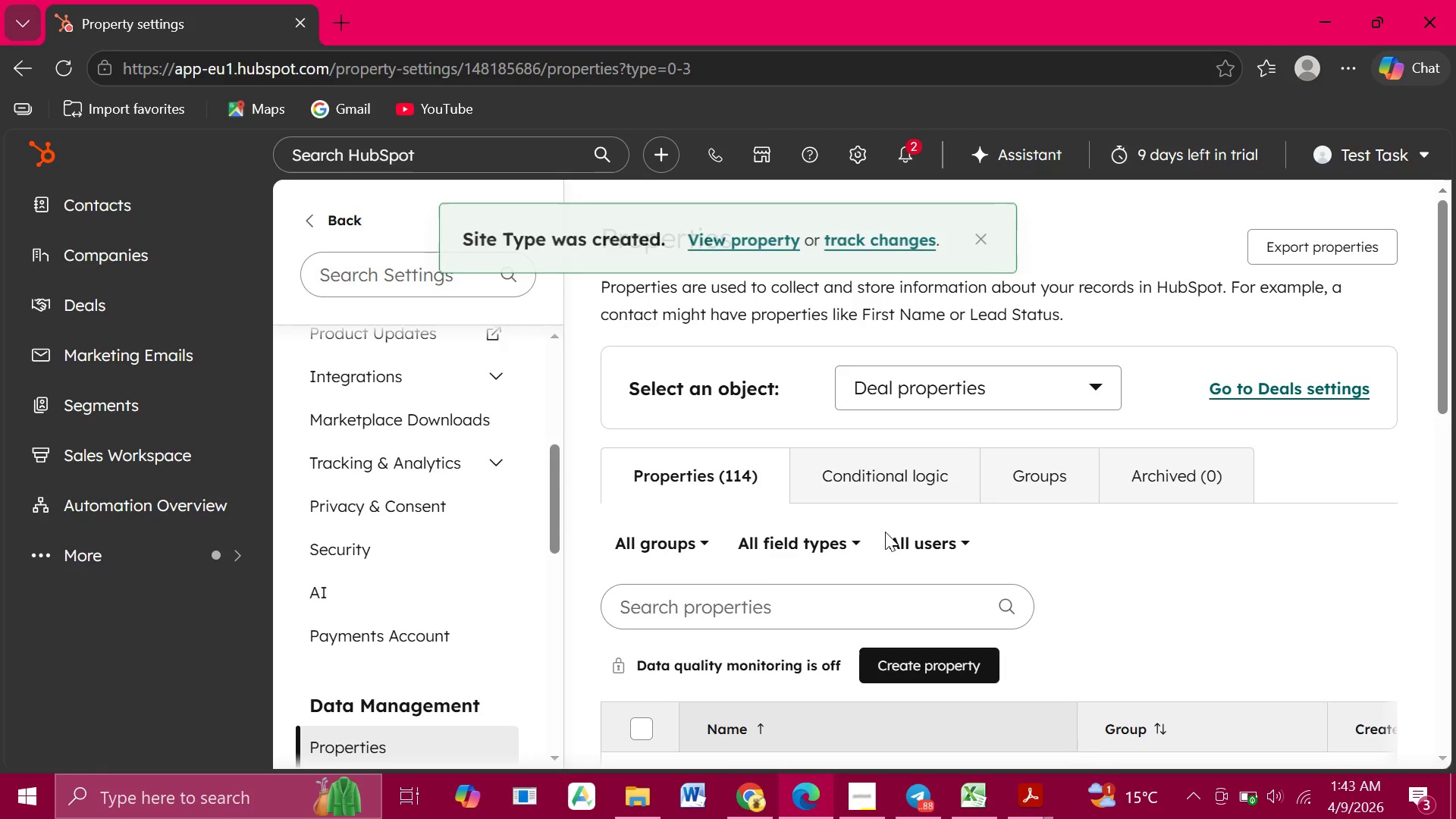 
left_click([907, 669])
 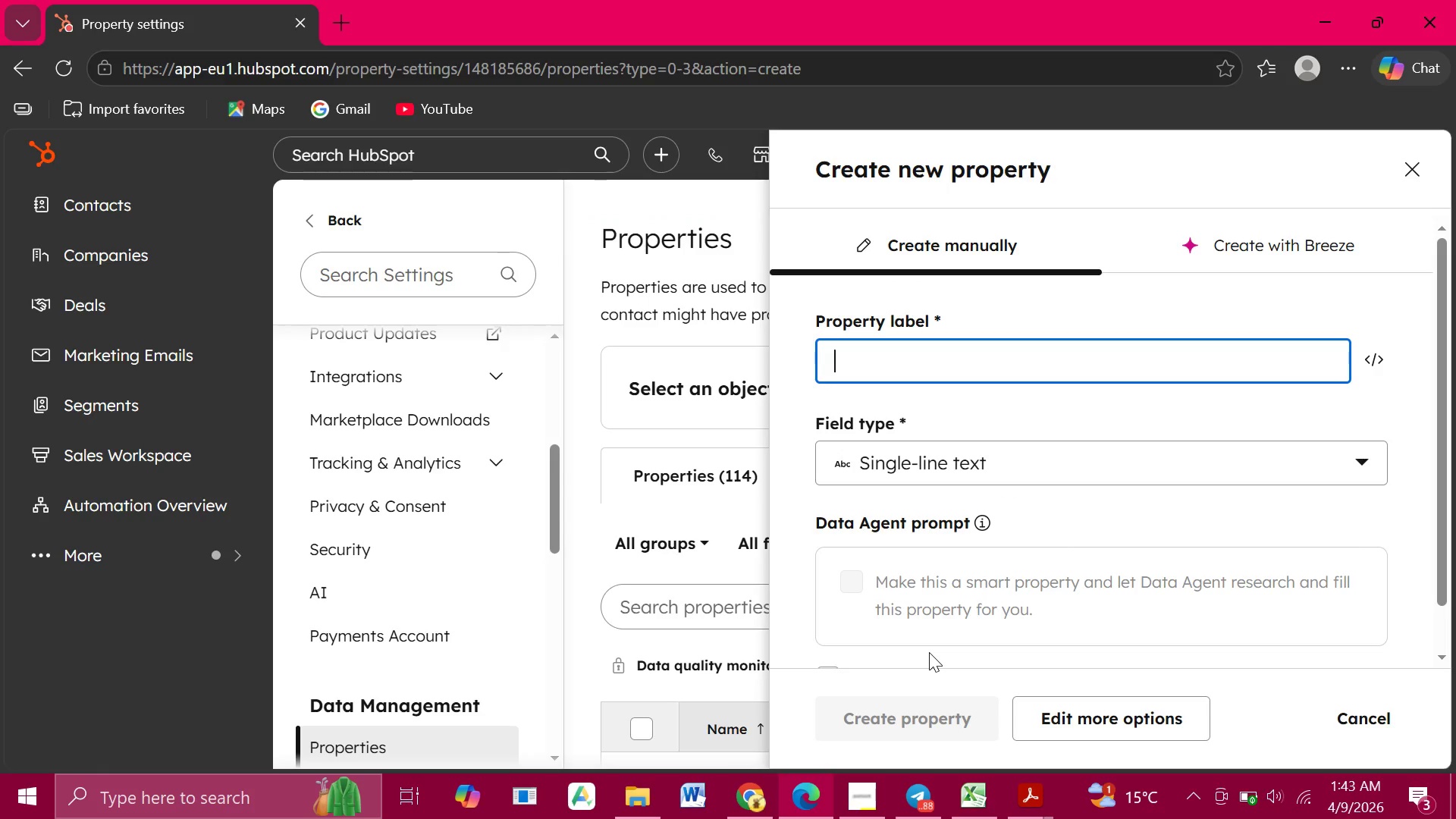 
type(Medical Liaison Name)
 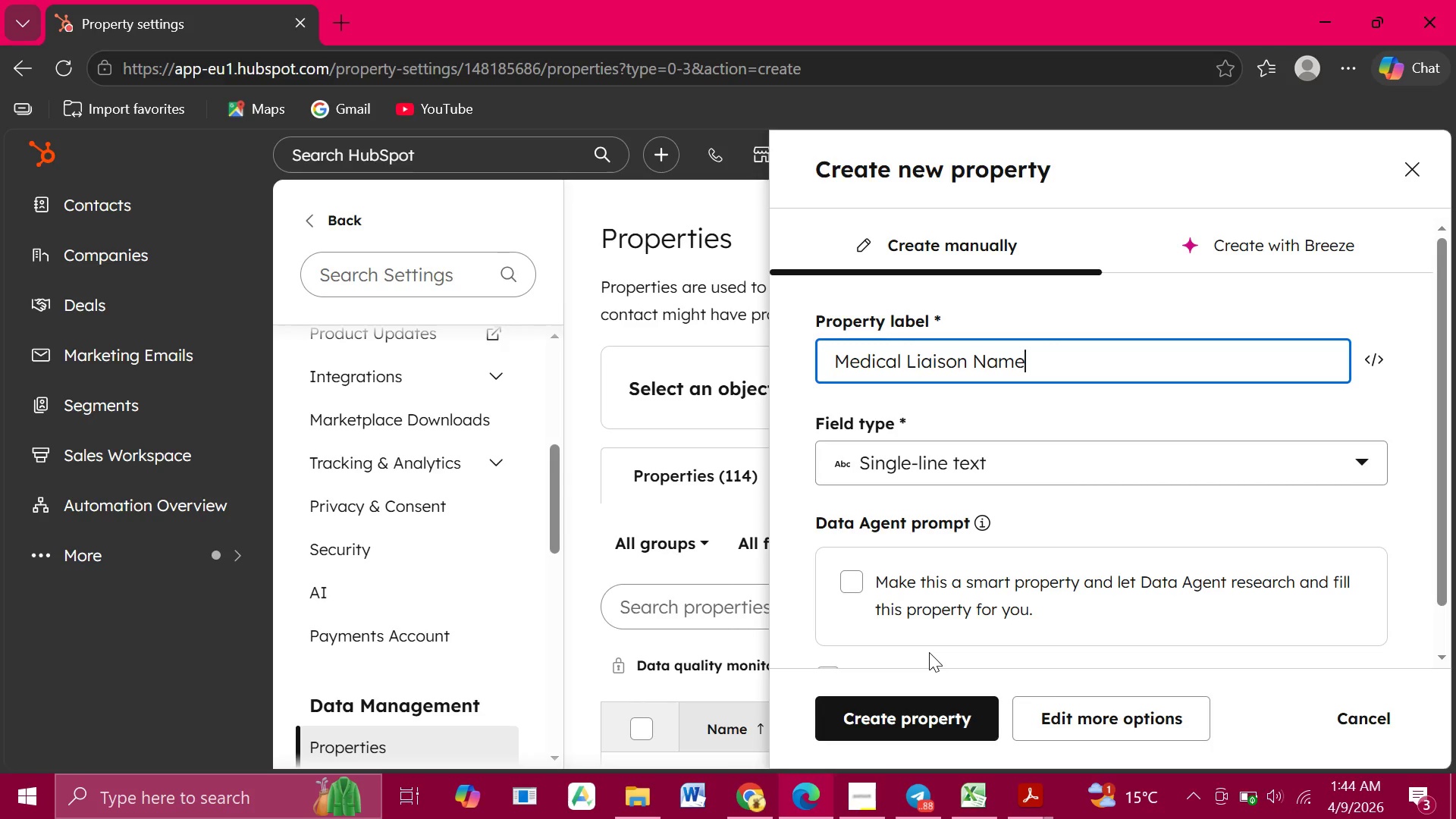 
wait(6.91)
 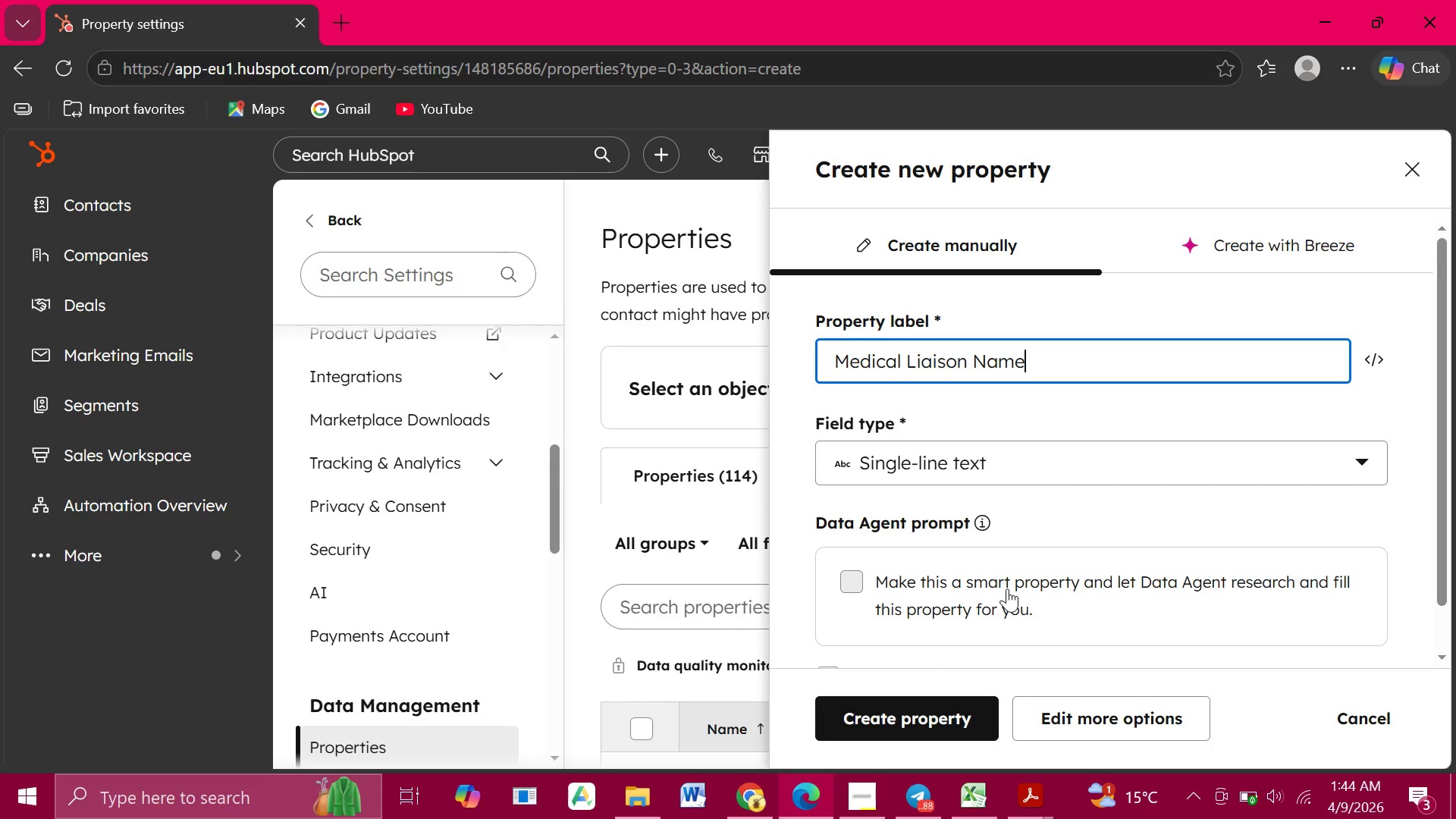 
left_click([931, 714])
 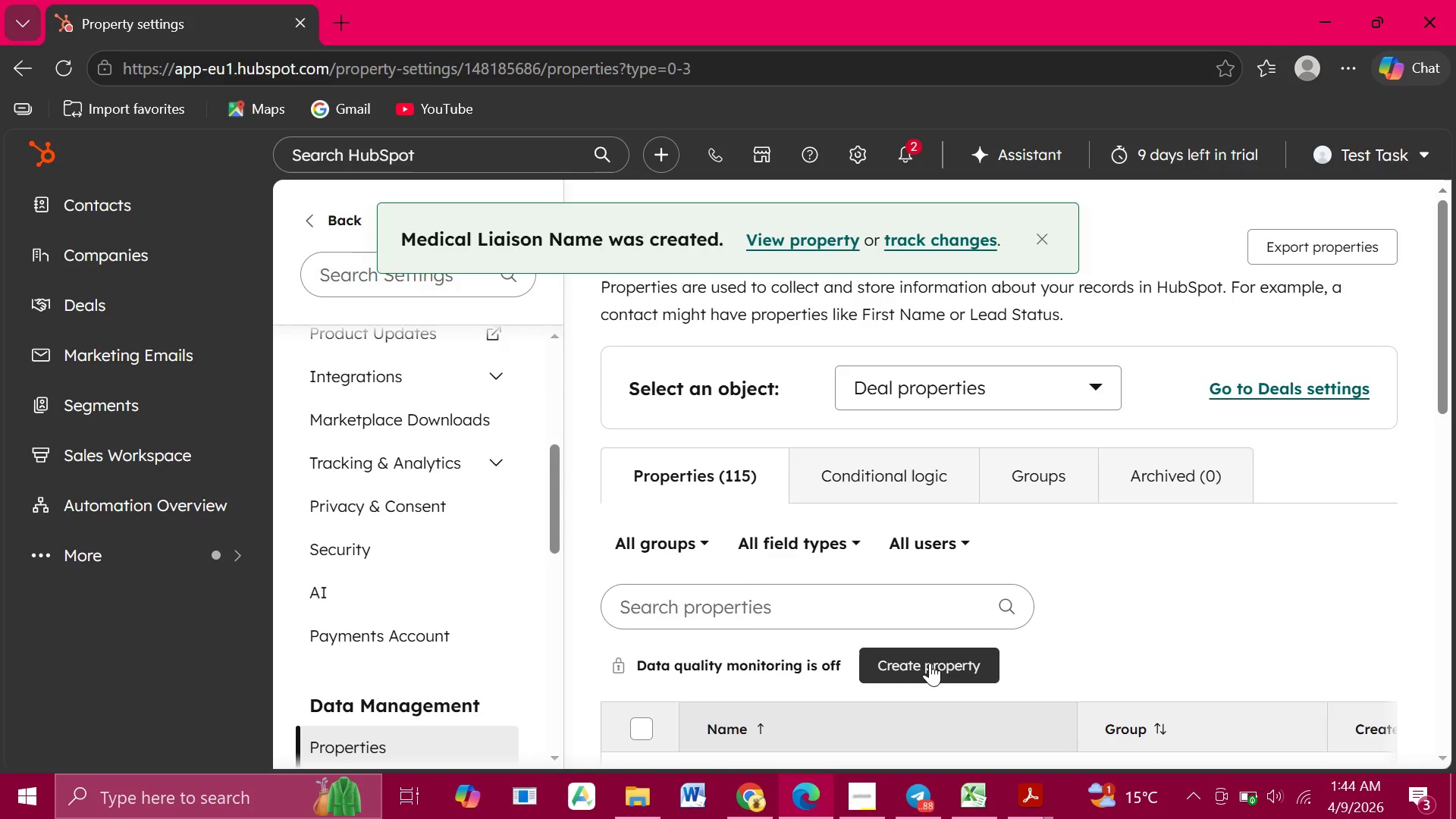 
left_click([930, 663])
 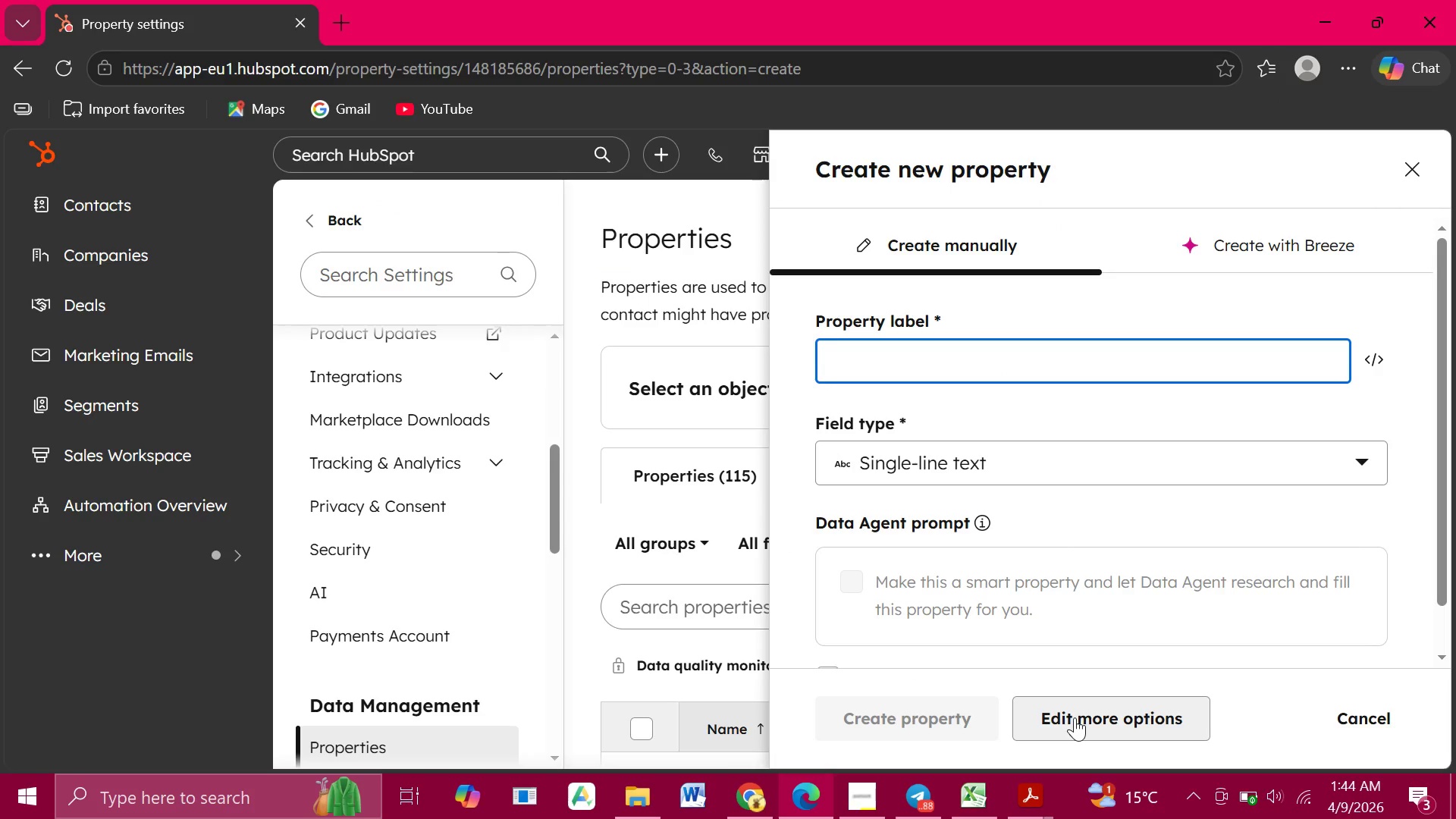 
wait(5.86)
 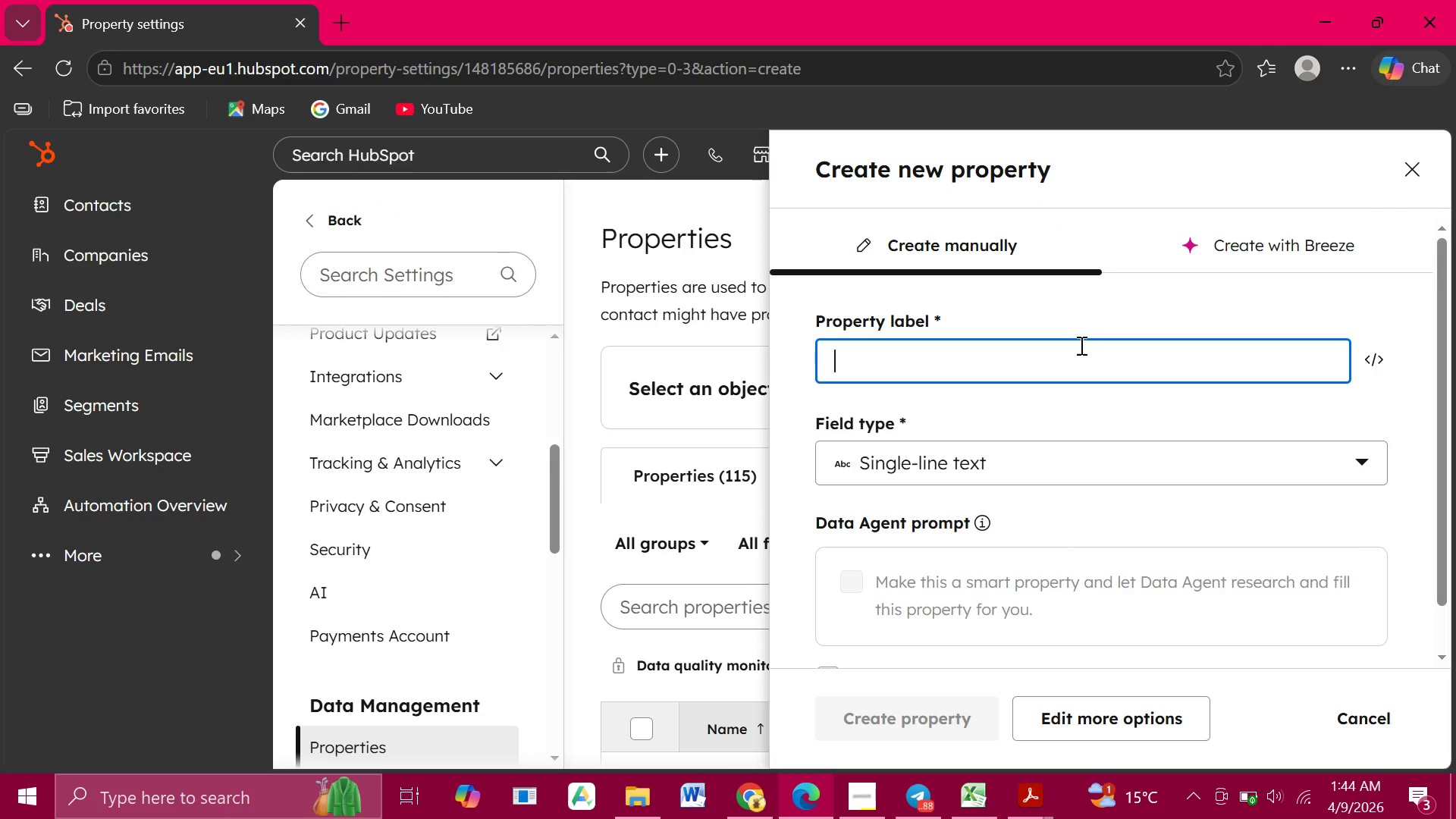 
type(Prefered)
key(Backspace)
key(Backspace)
type(red )
 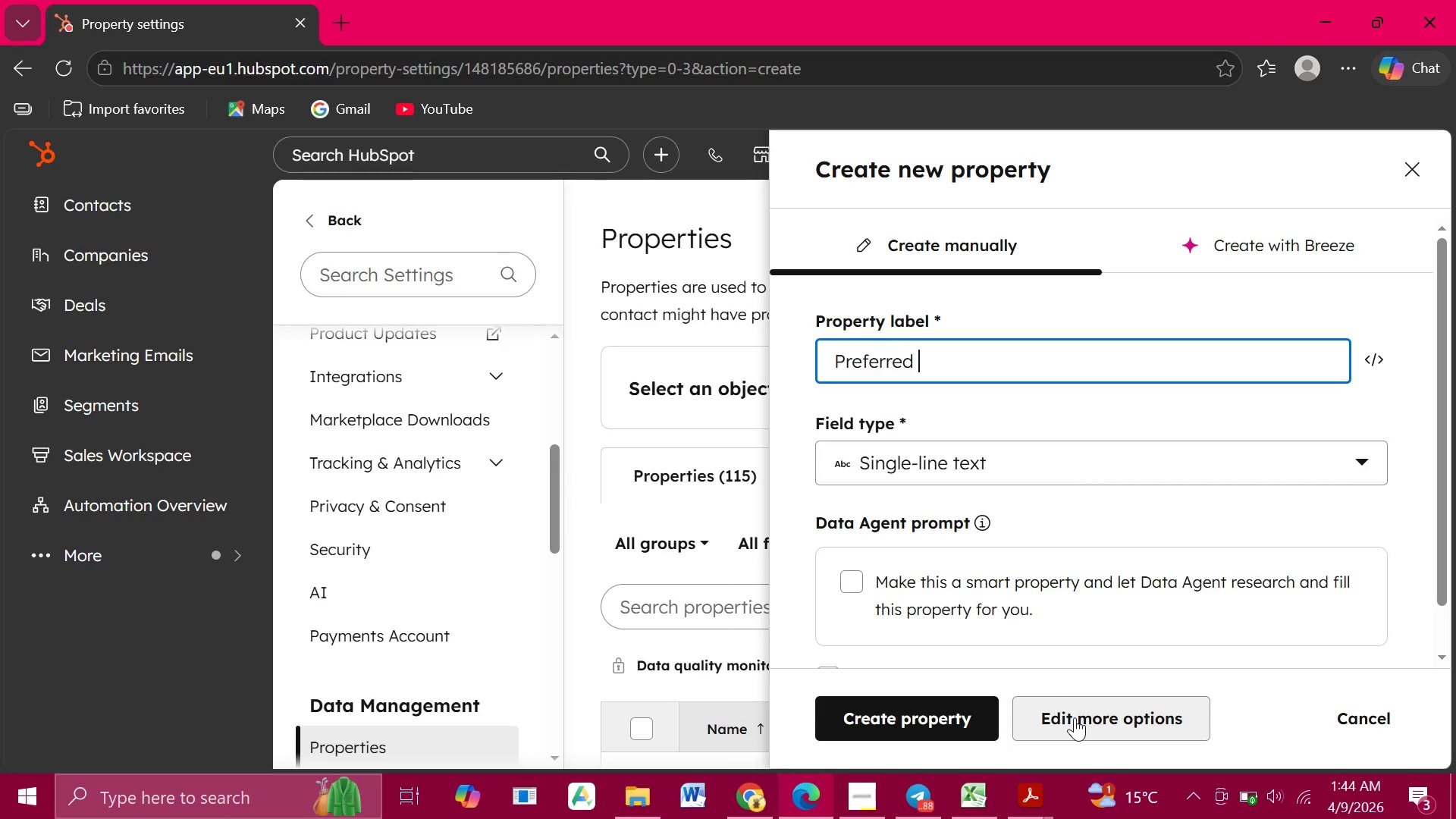 
type(Clinic Month)
 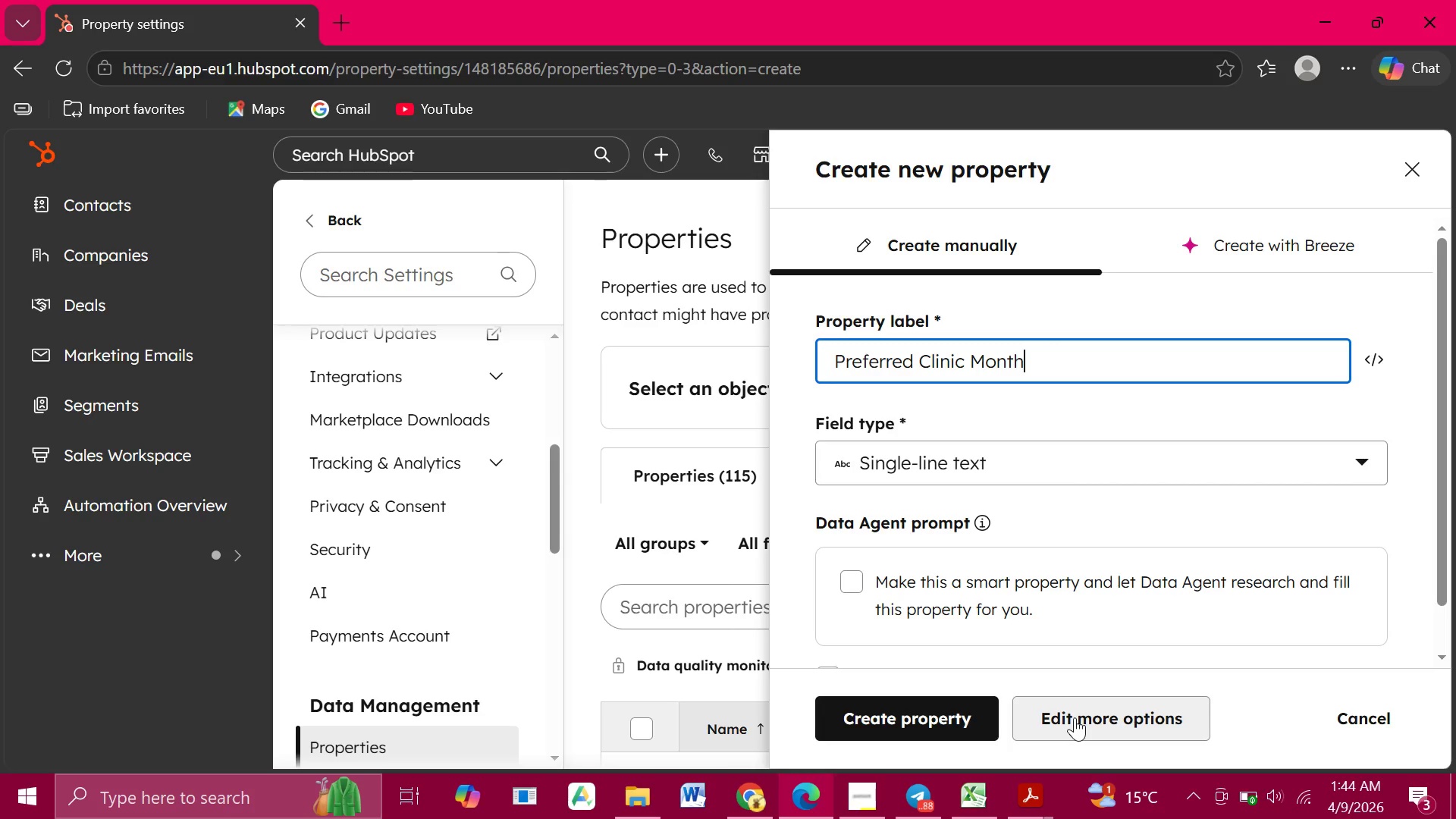 
wait(6.24)
 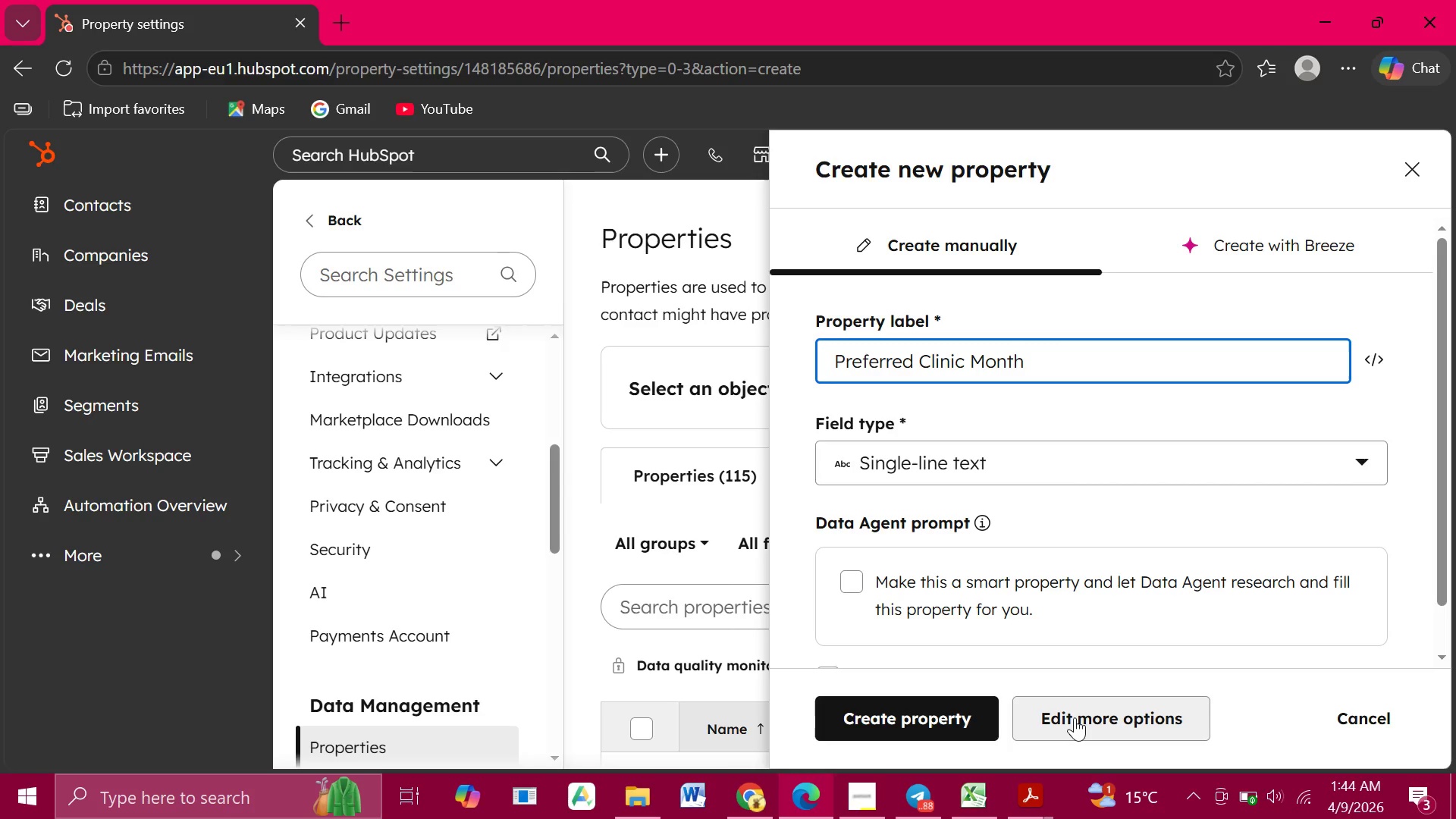 
left_click([1228, 460])
 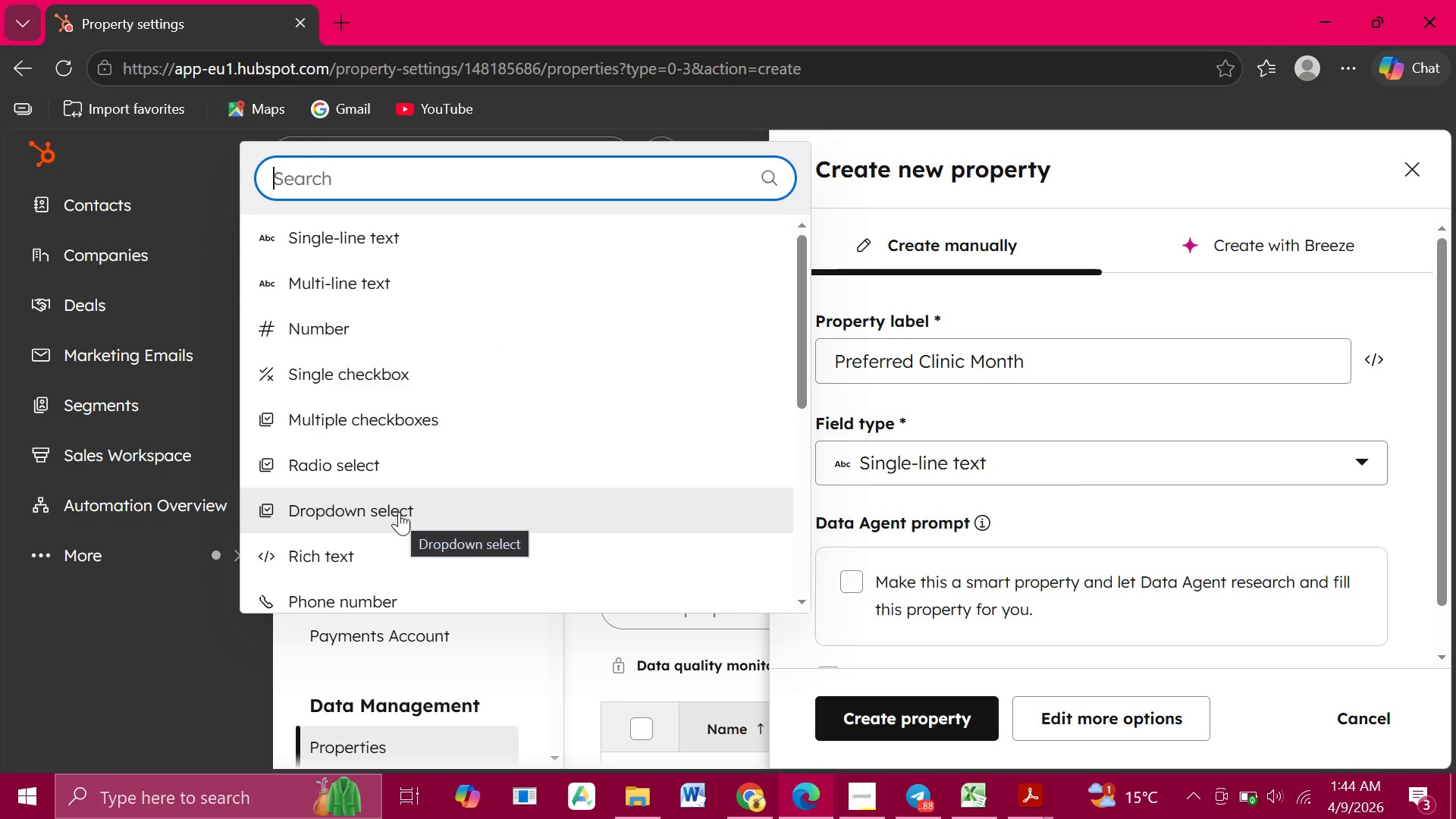 
wait(5.59)
 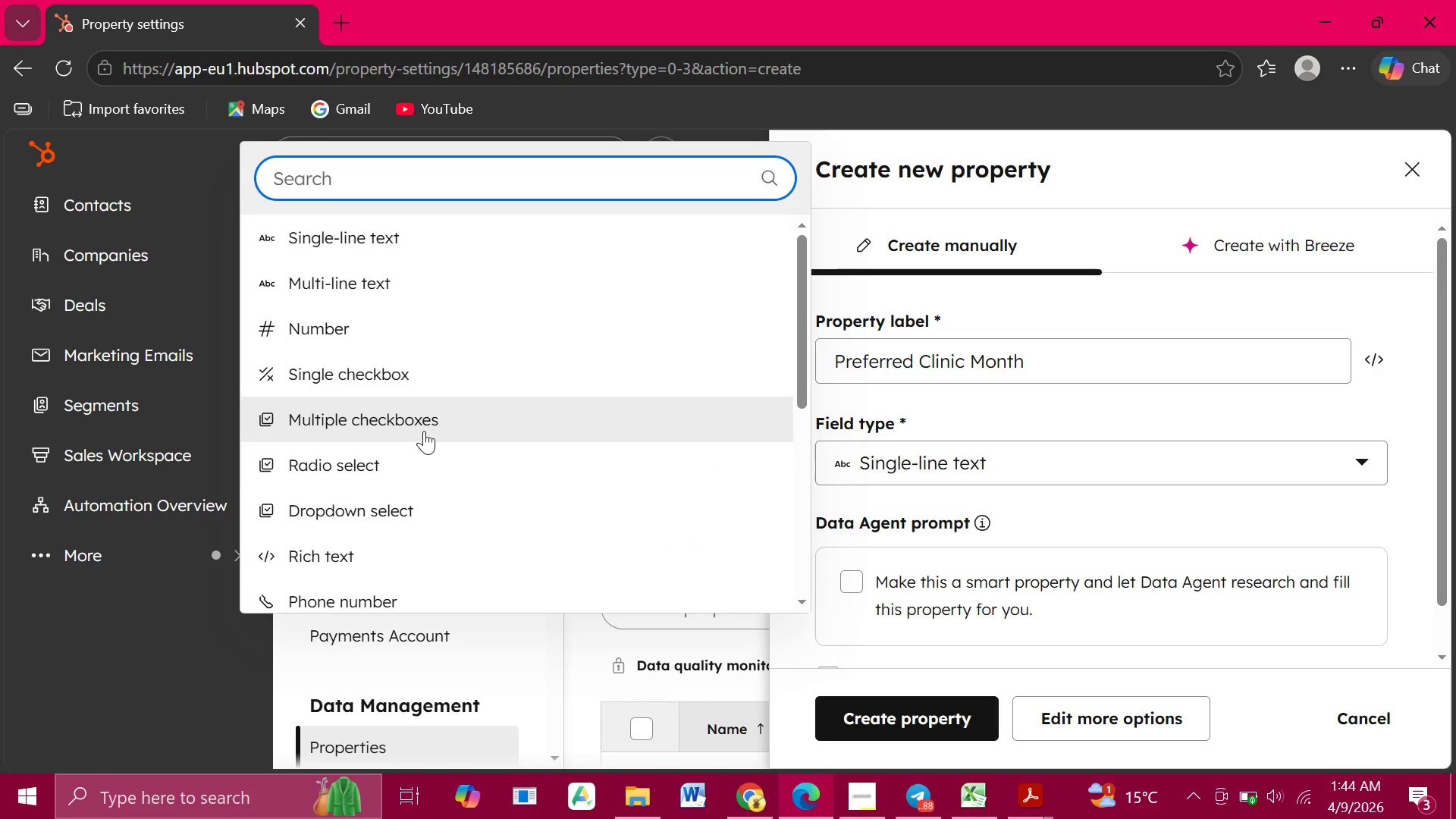 
scroll: coordinate [399, 512], scroll_direction: down, amount: 3.0
 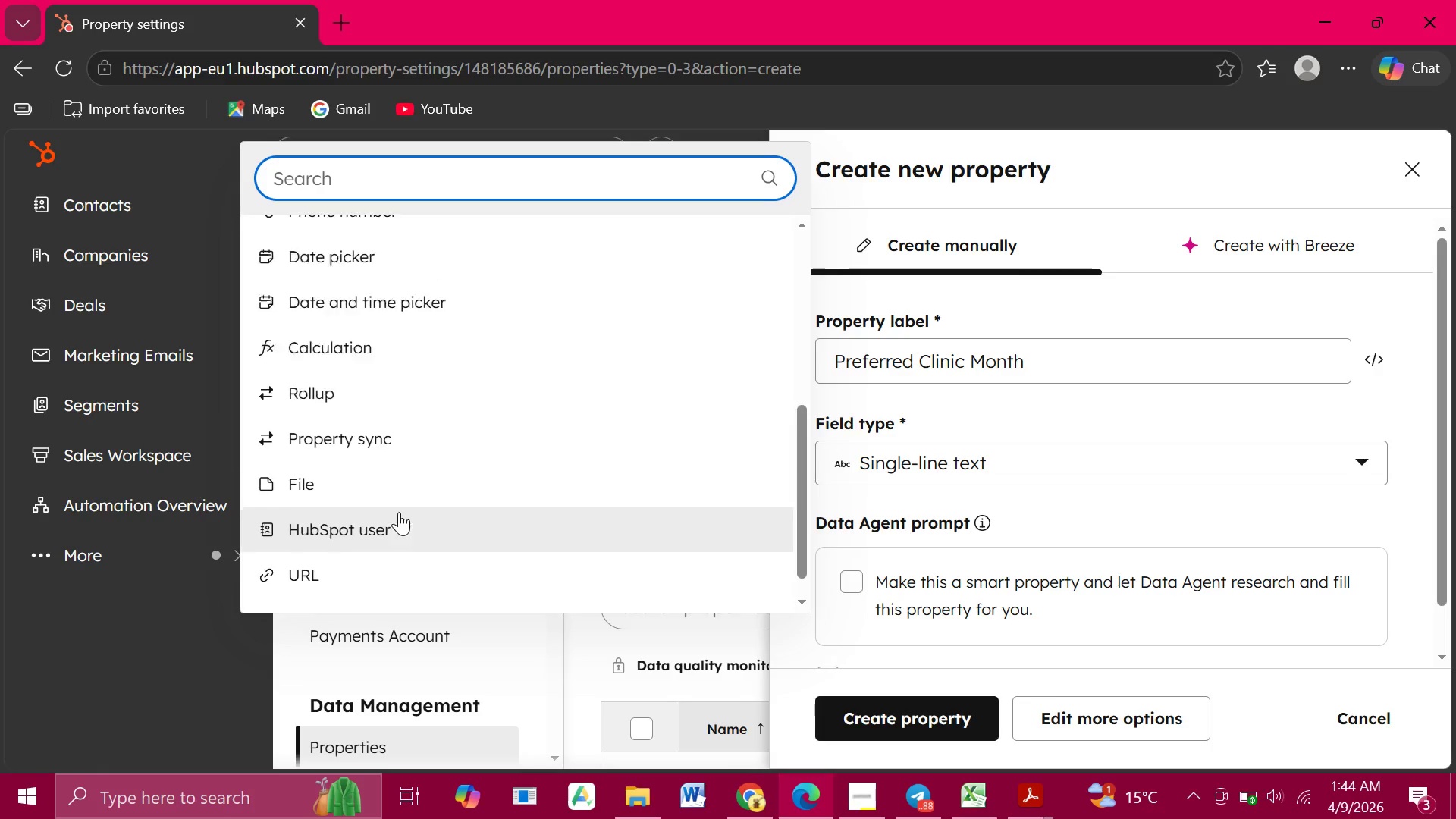 
scroll: coordinate [399, 512], scroll_direction: up, amount: 2.0
 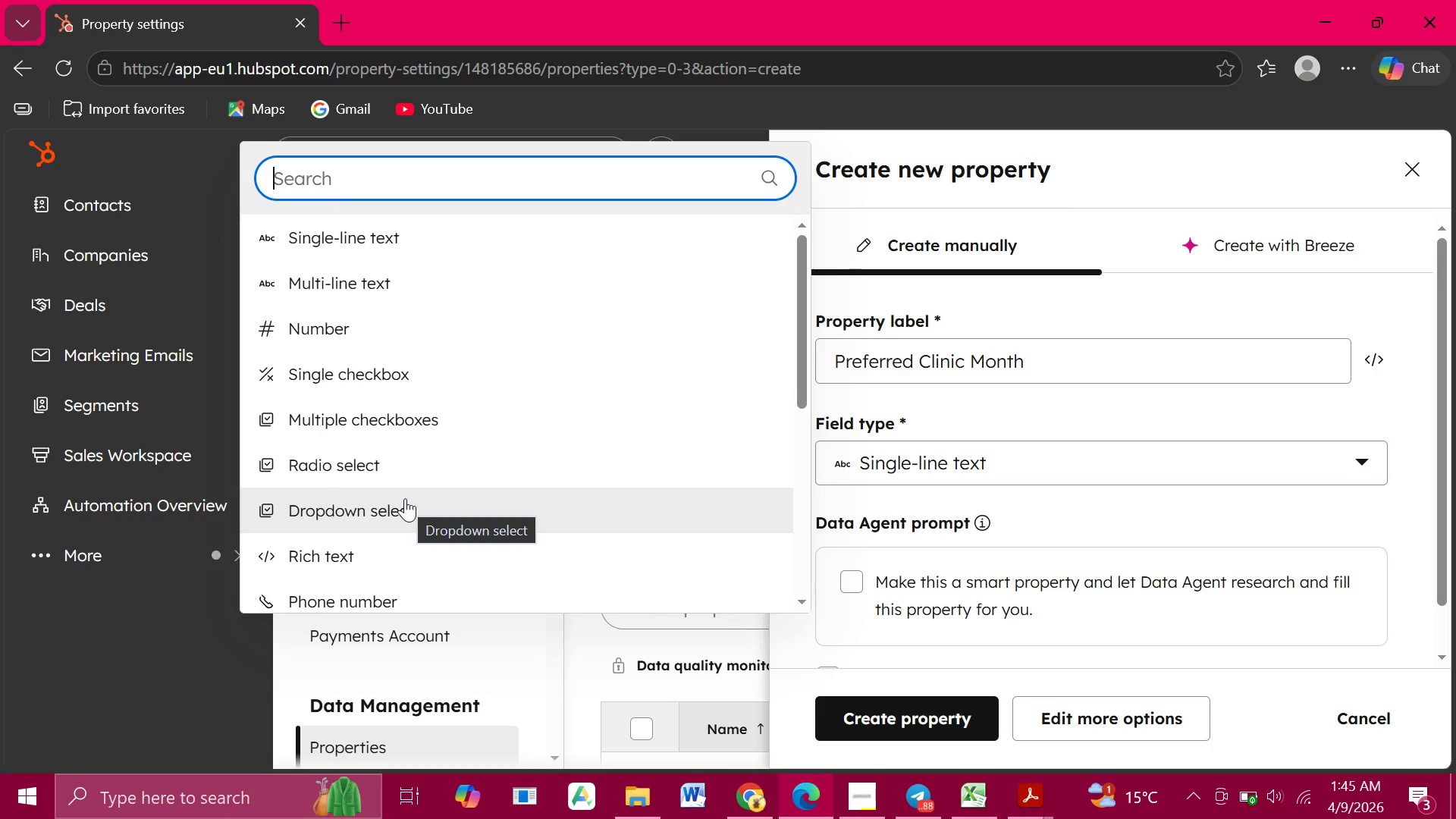 
left_click([405, 498])
 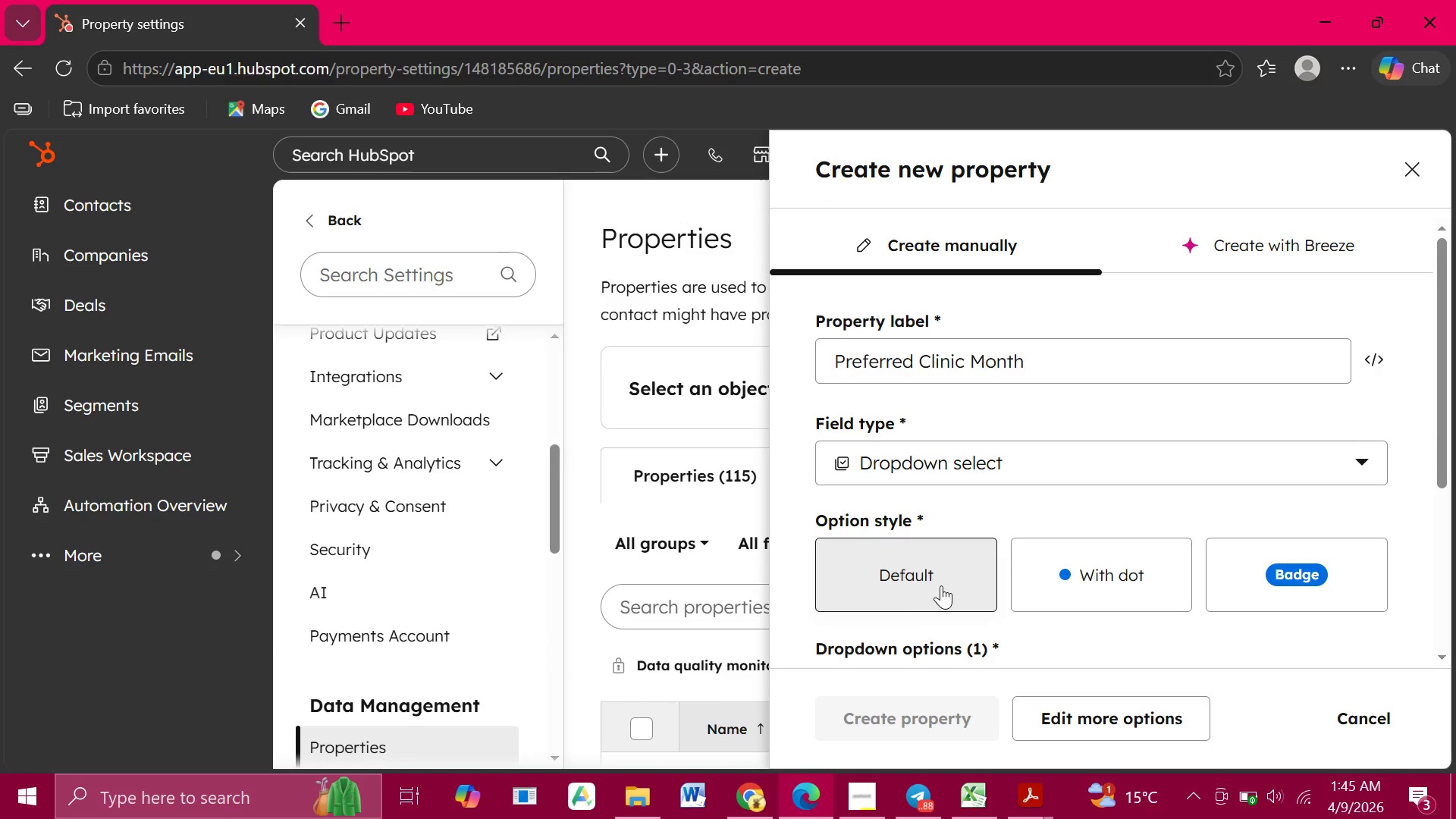 
scroll: coordinate [936, 598], scroll_direction: down, amount: 2.0
 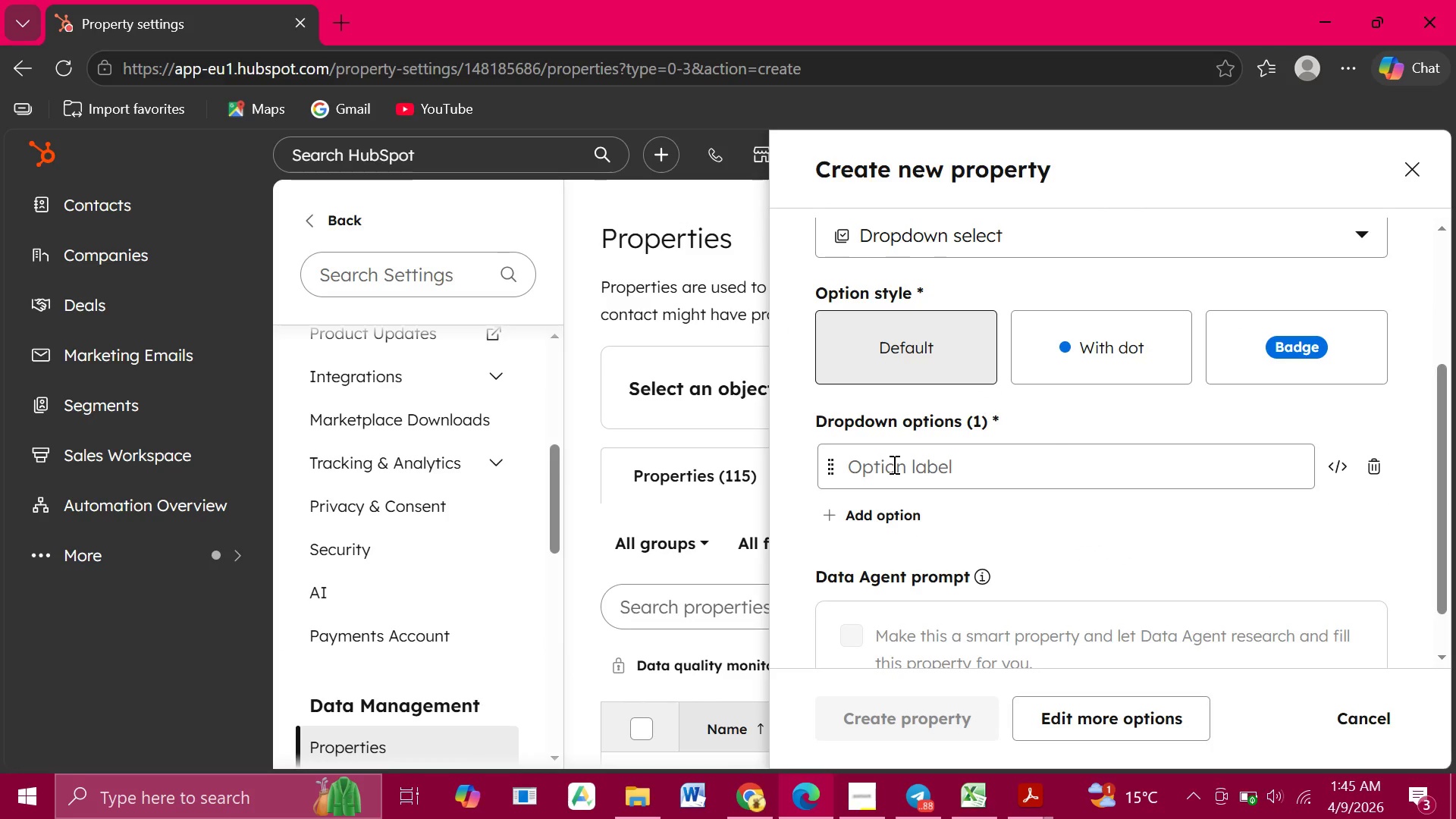 
left_click([893, 464])
 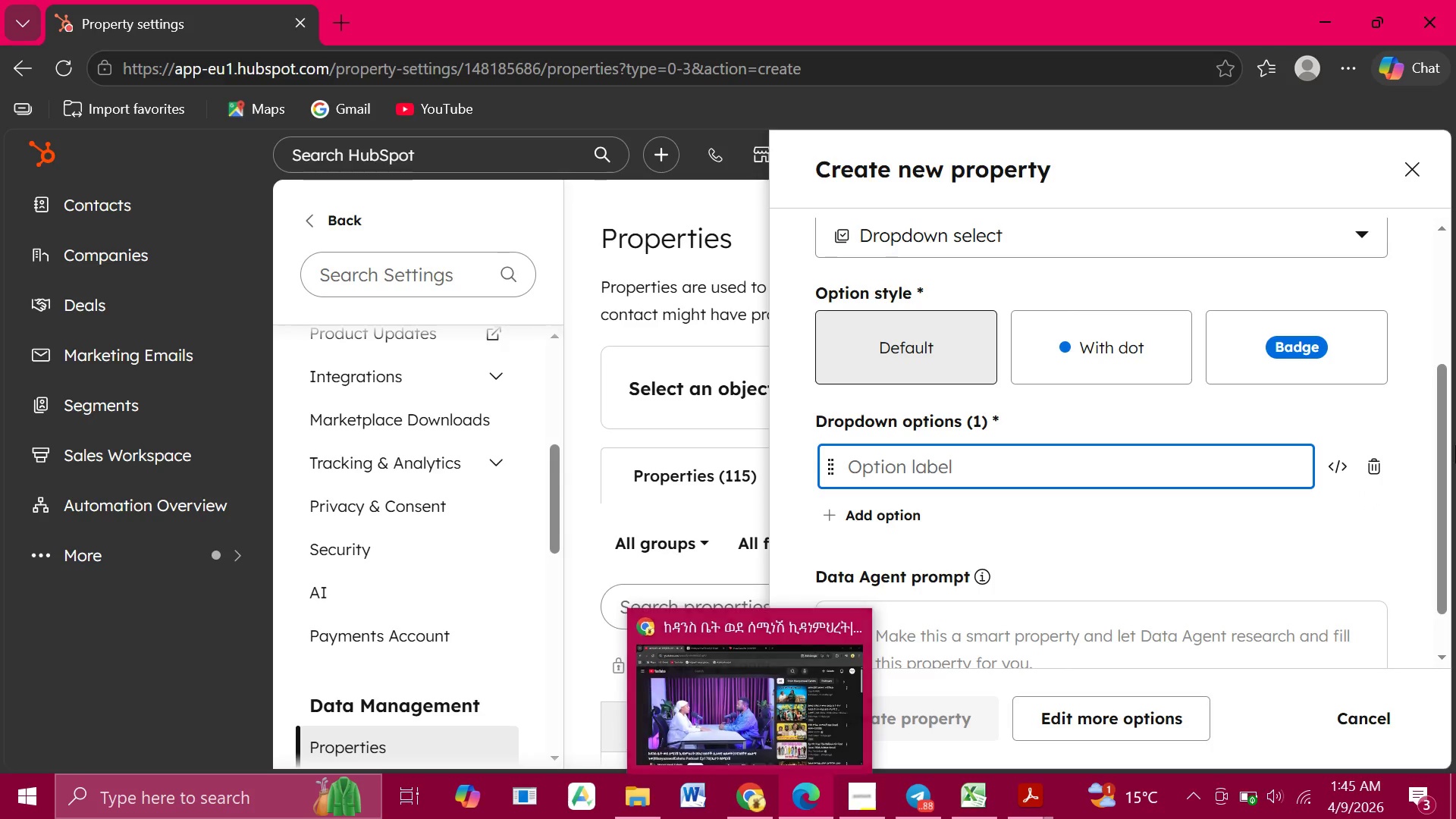 
type(Septemb)
 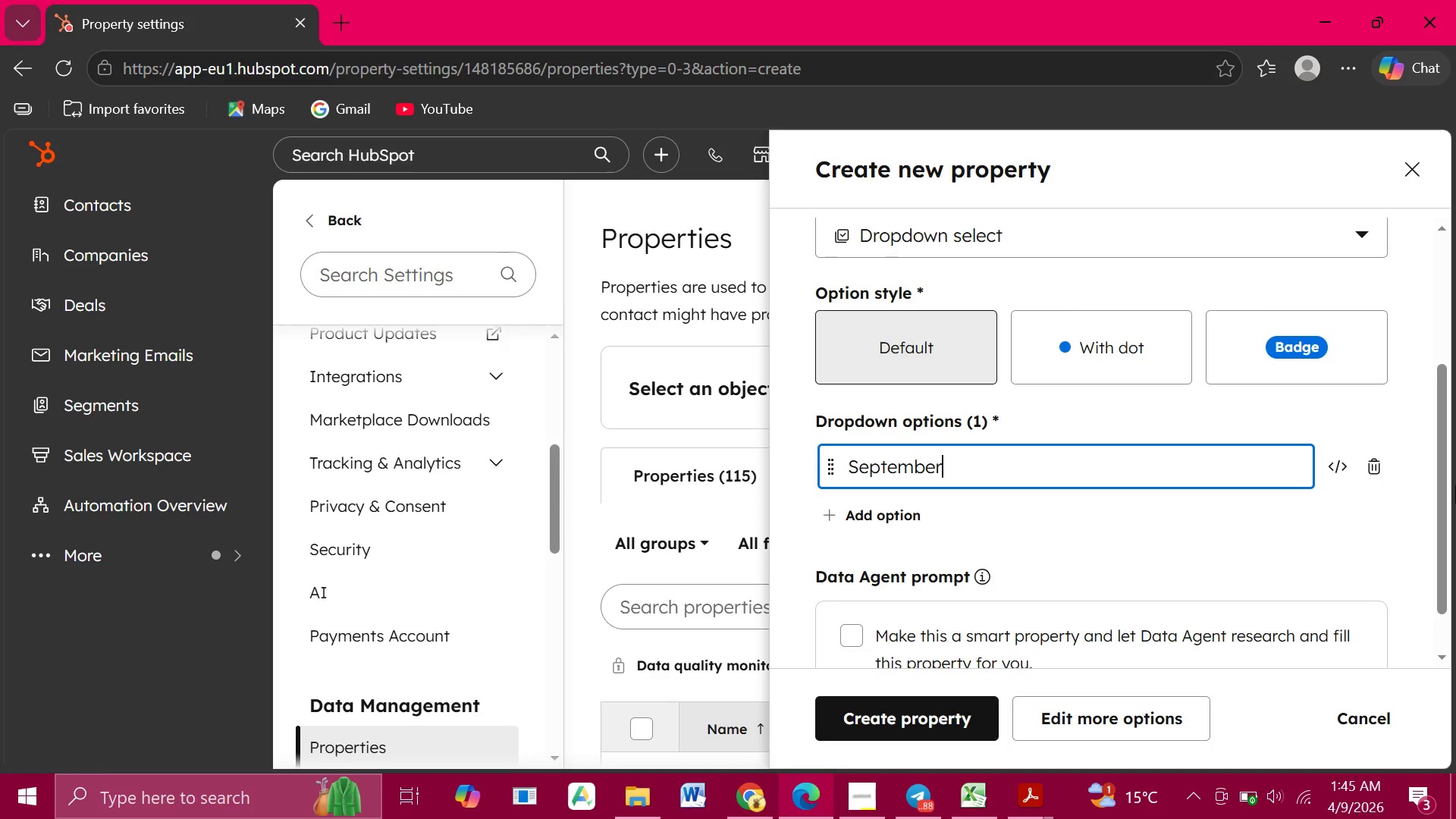 
type(er)
 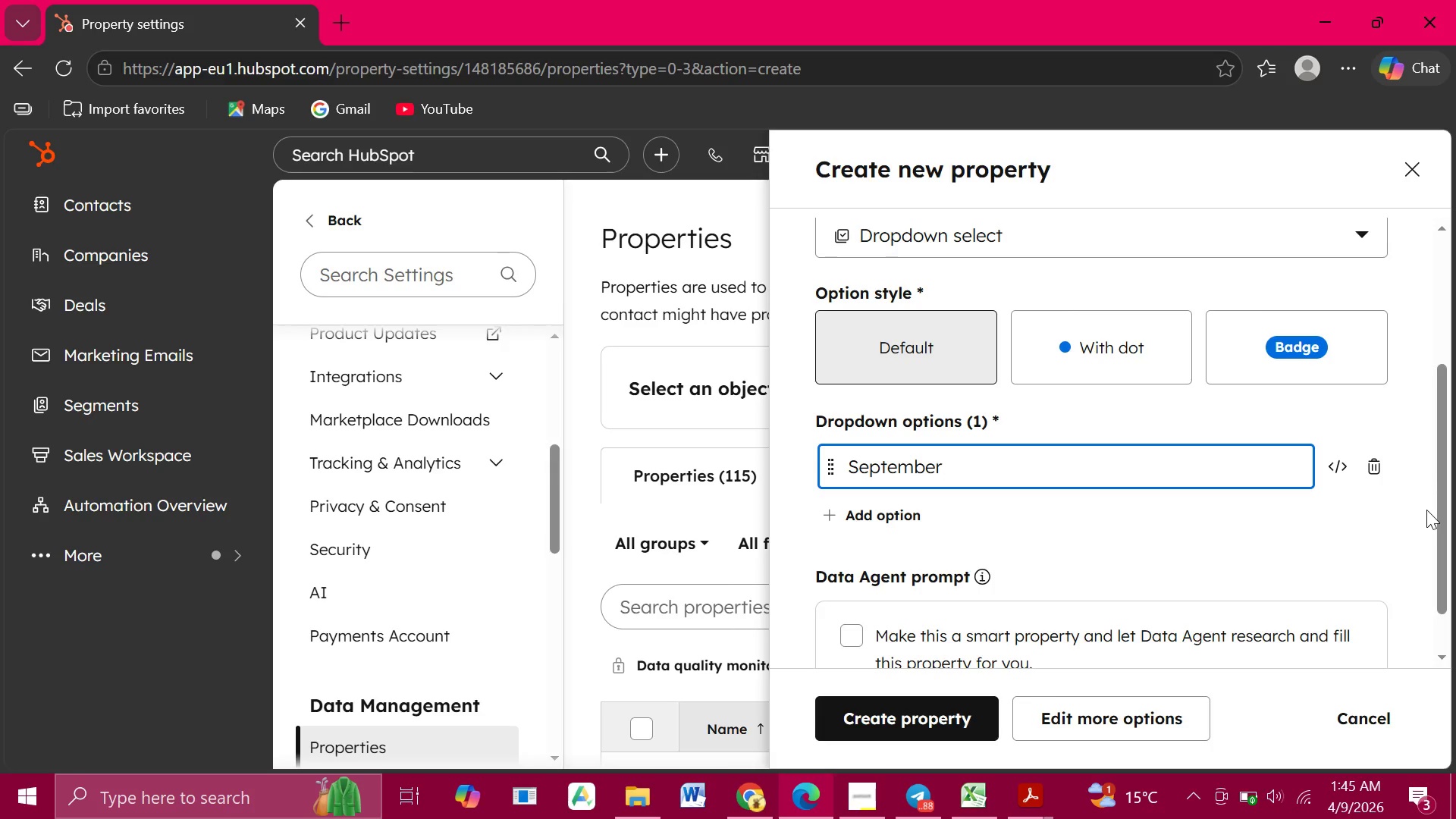 
wait(20.75)
 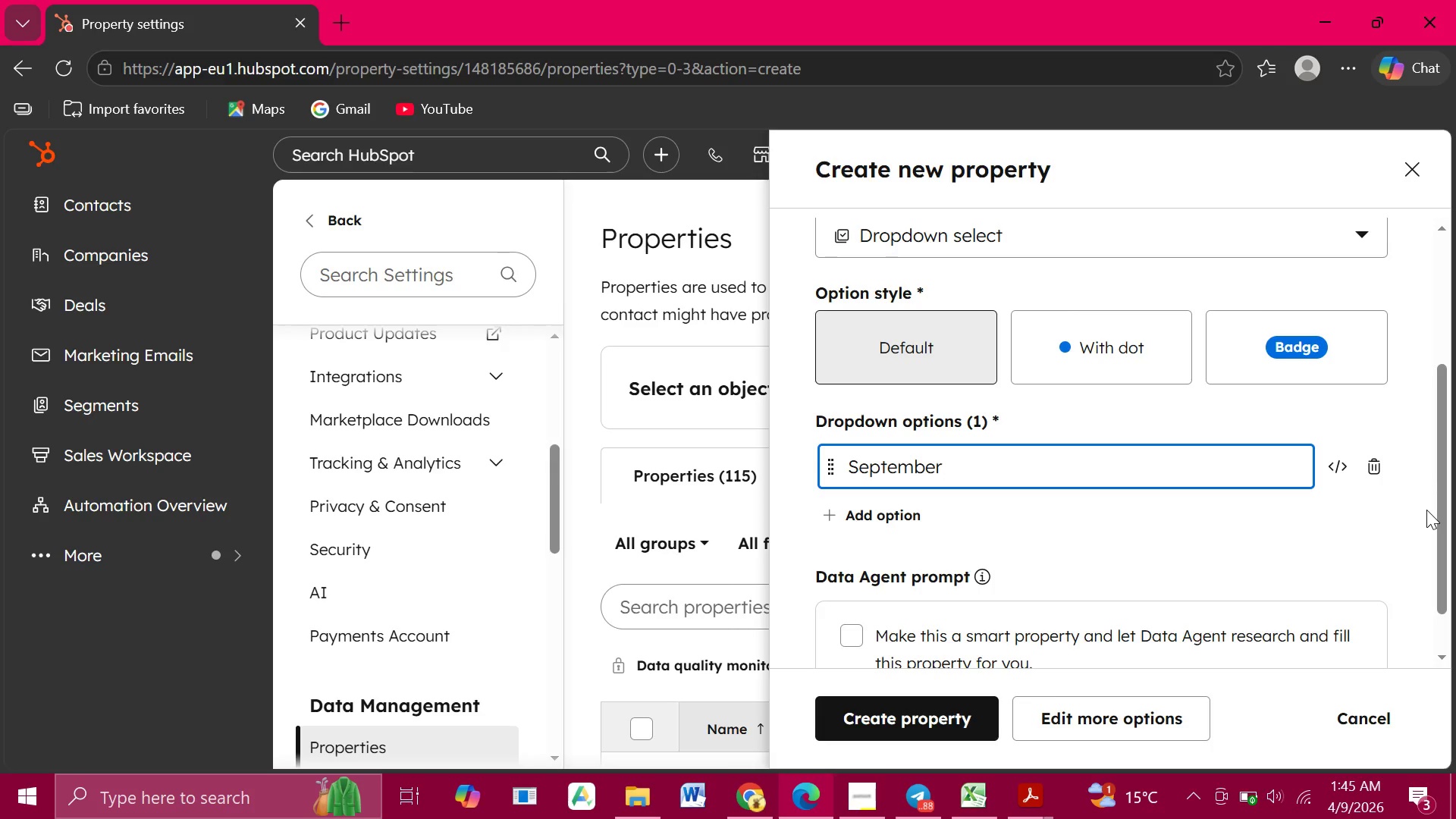 
left_click([883, 513])
 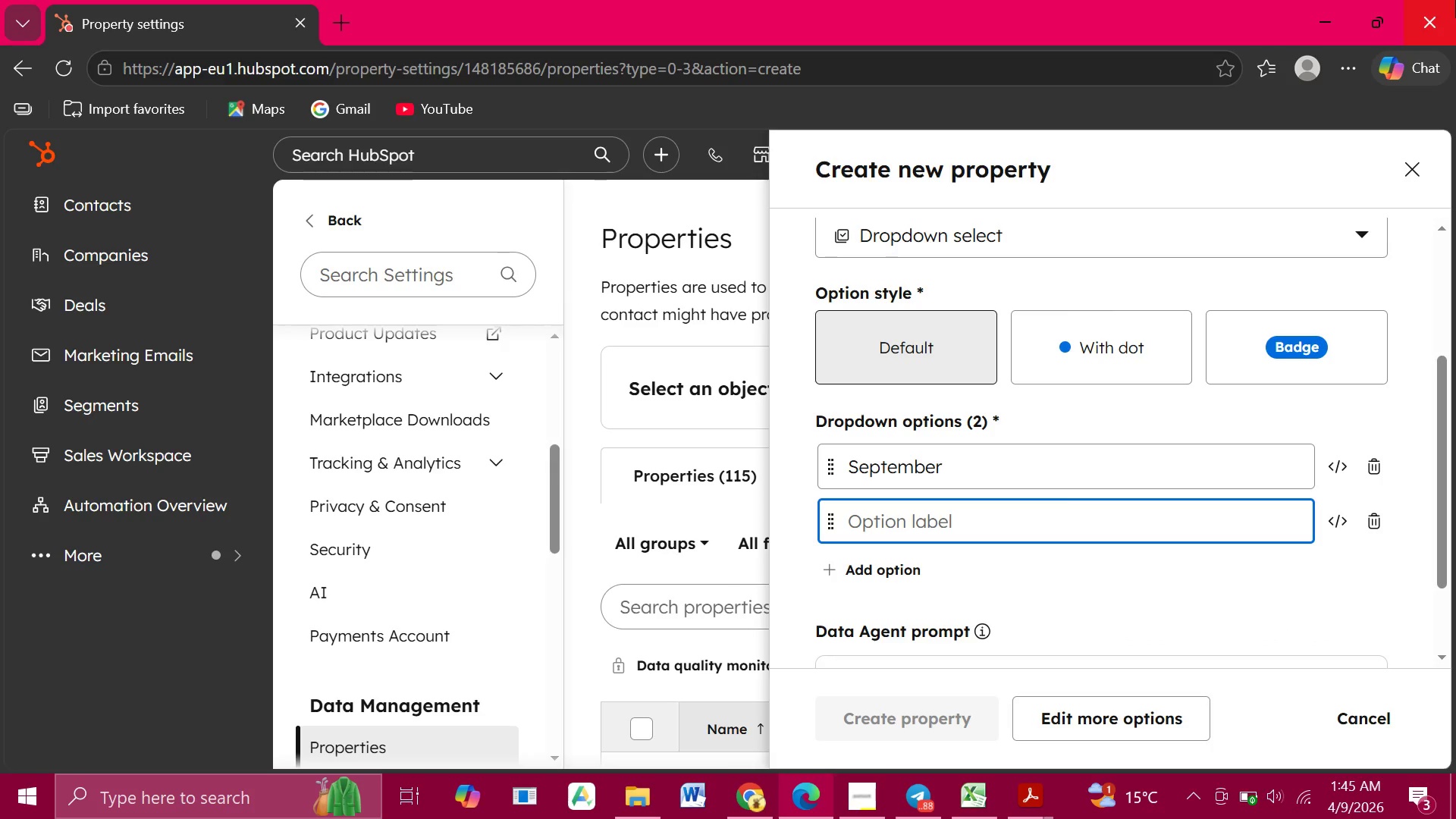 
wait(5.08)
 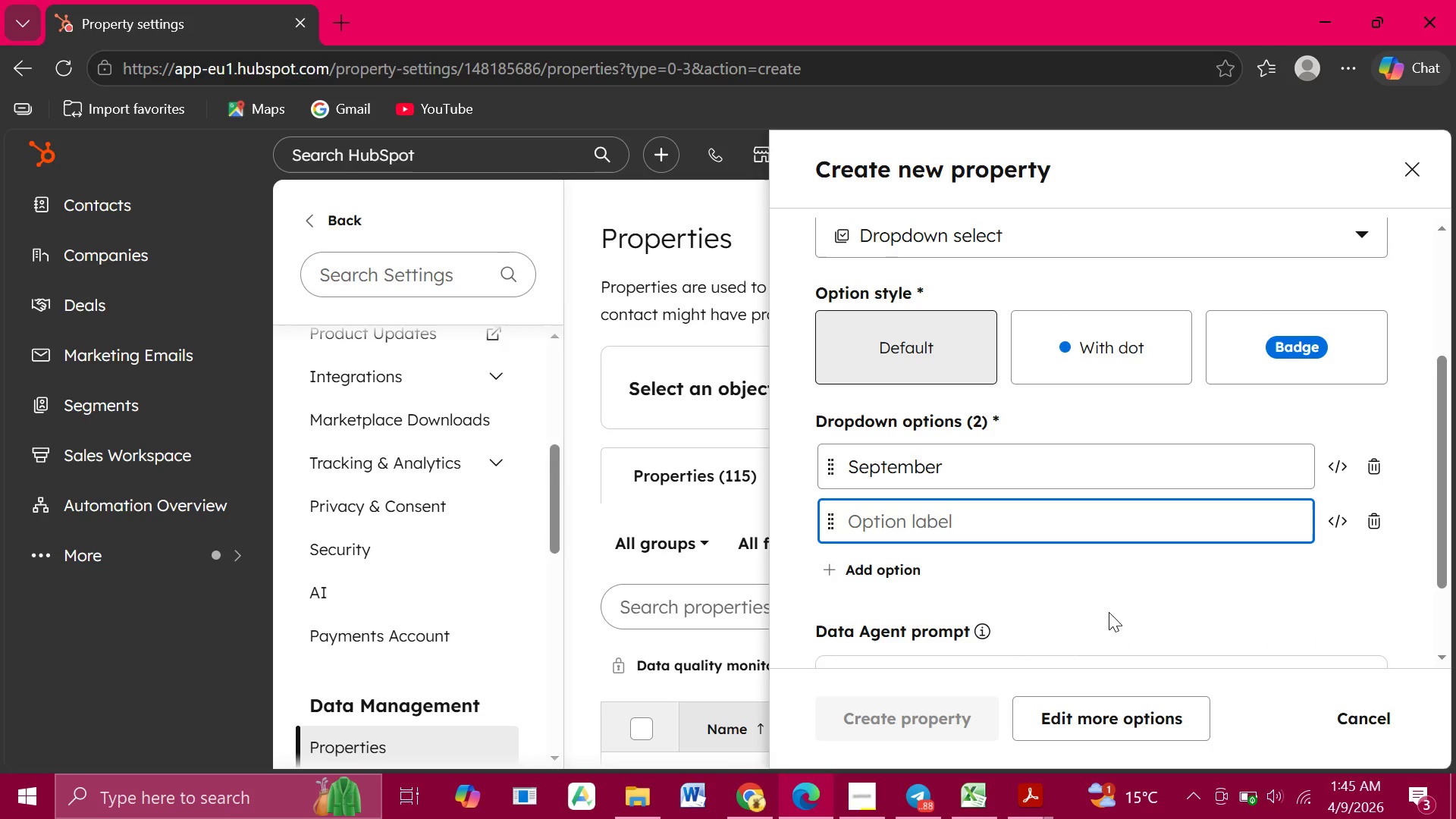 
type(January)
 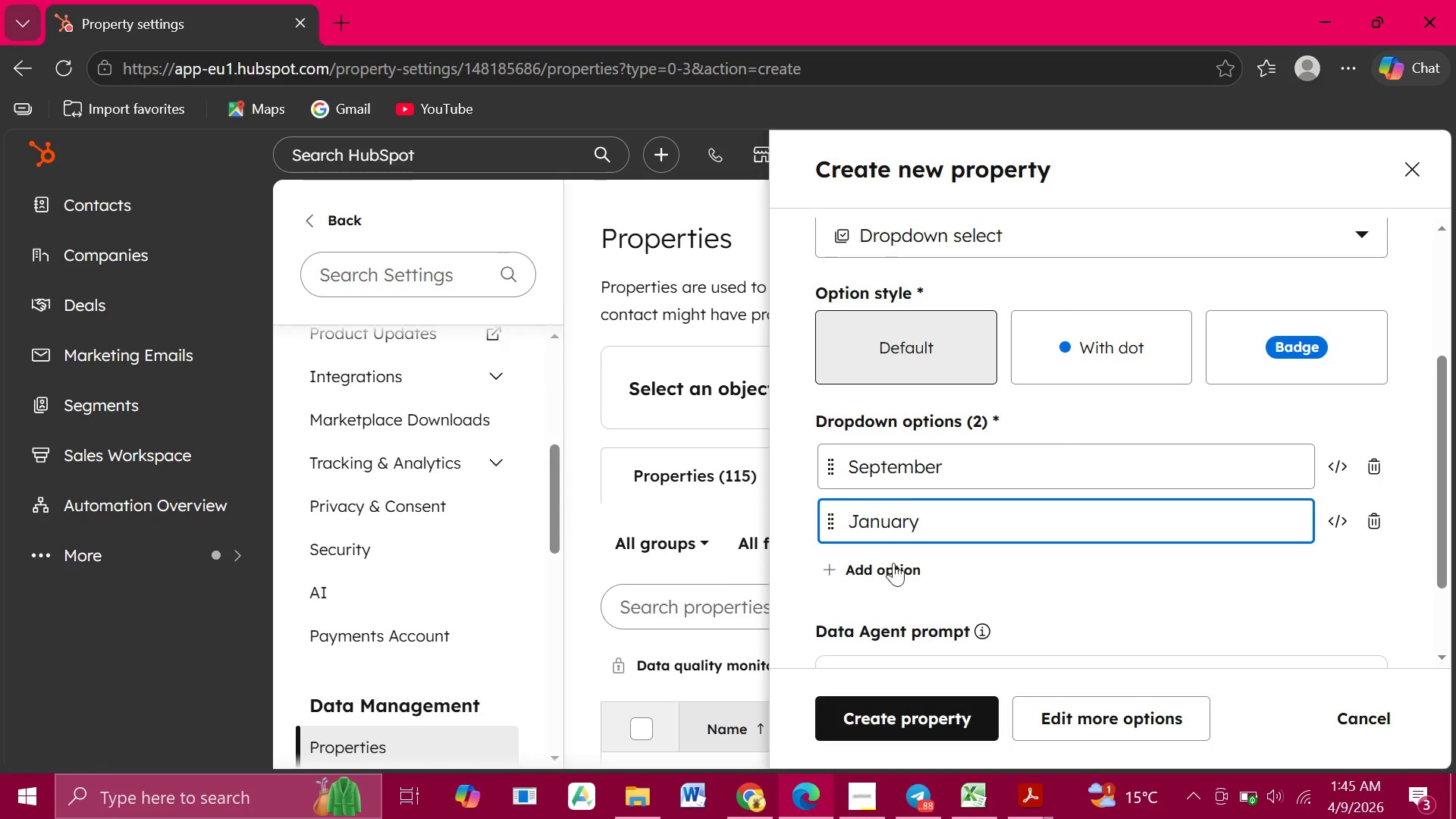 
wait(7.0)
 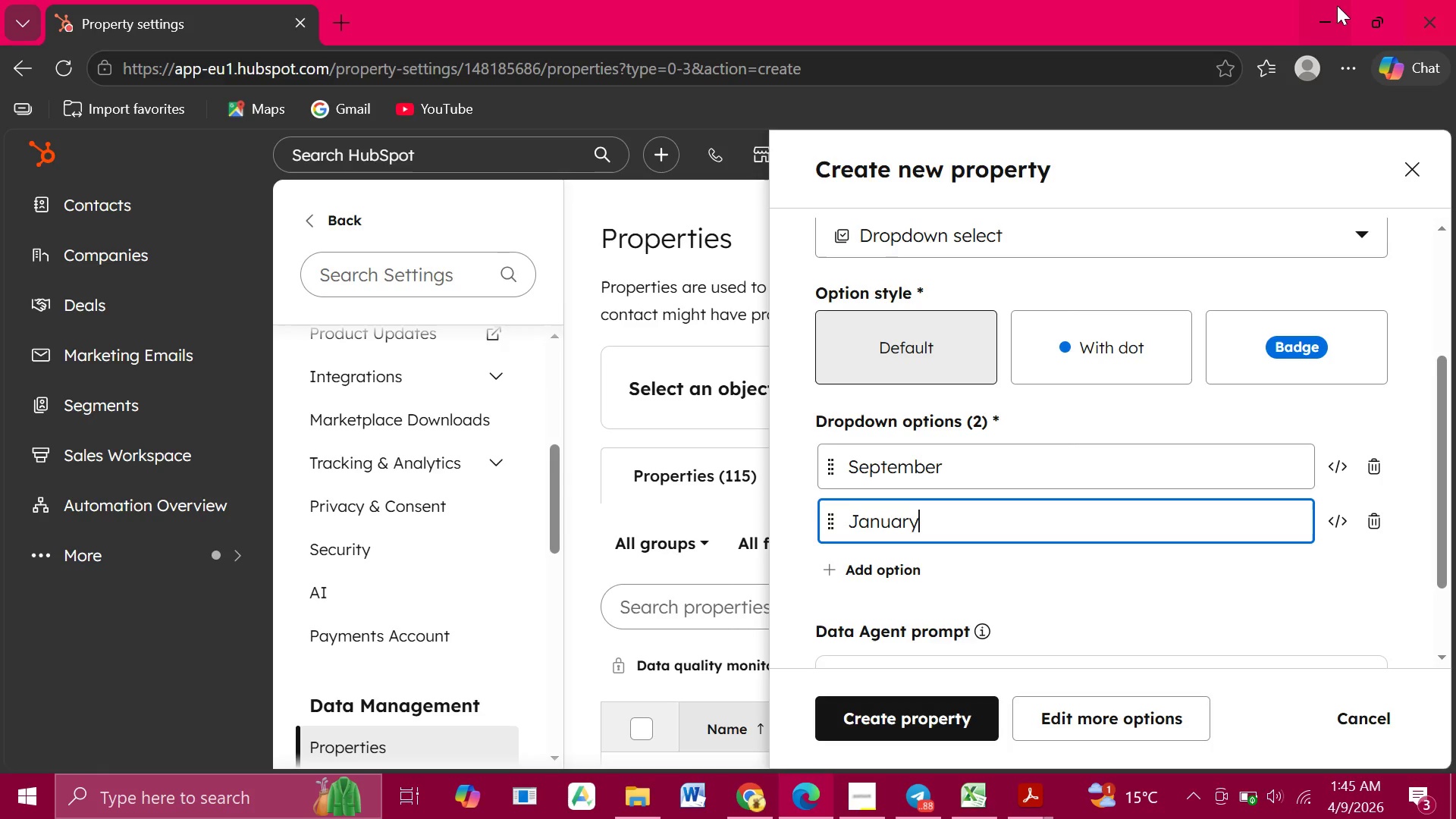 
left_click([888, 569])
 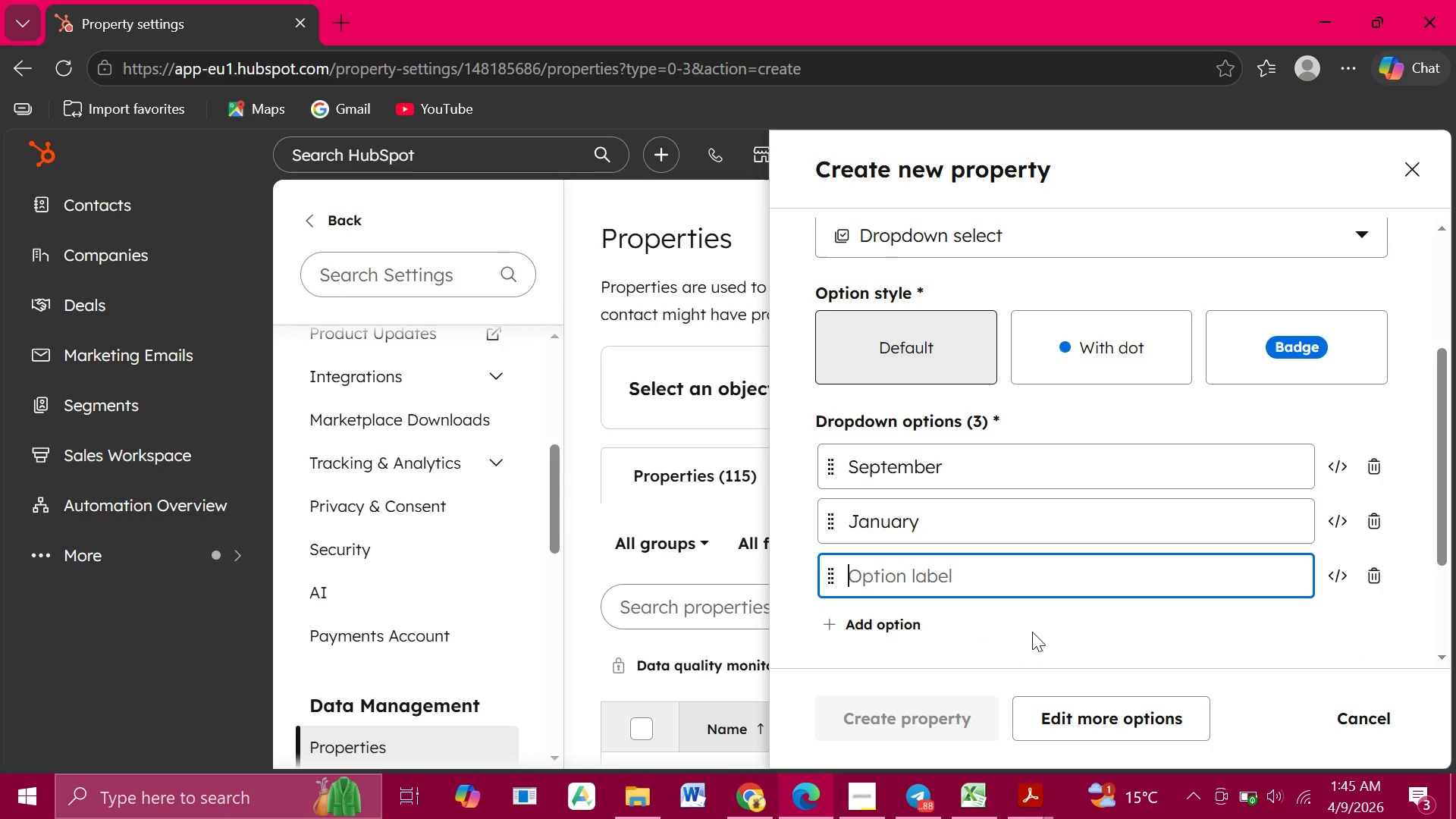 
type(June)
 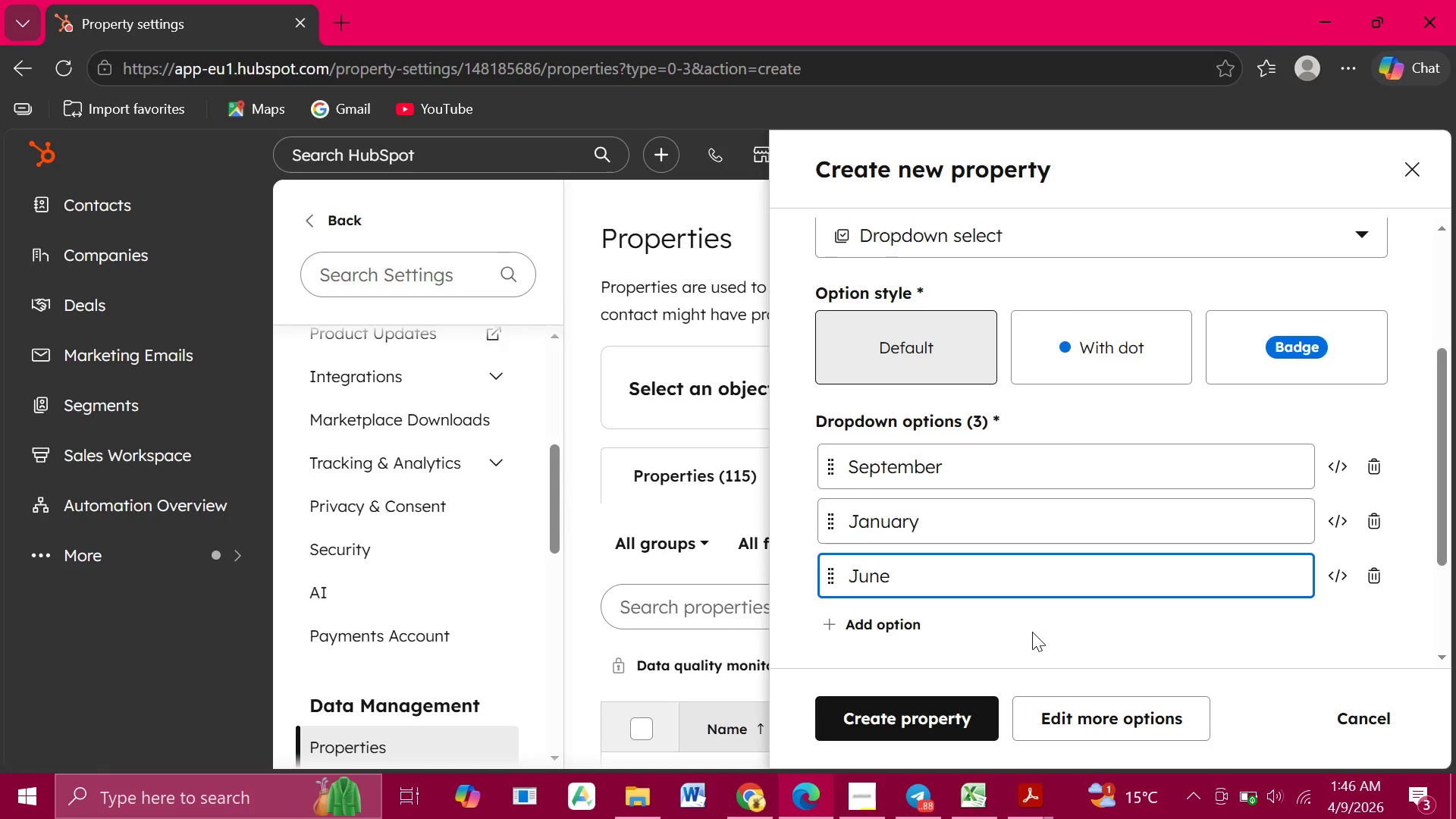 
wait(15.05)
 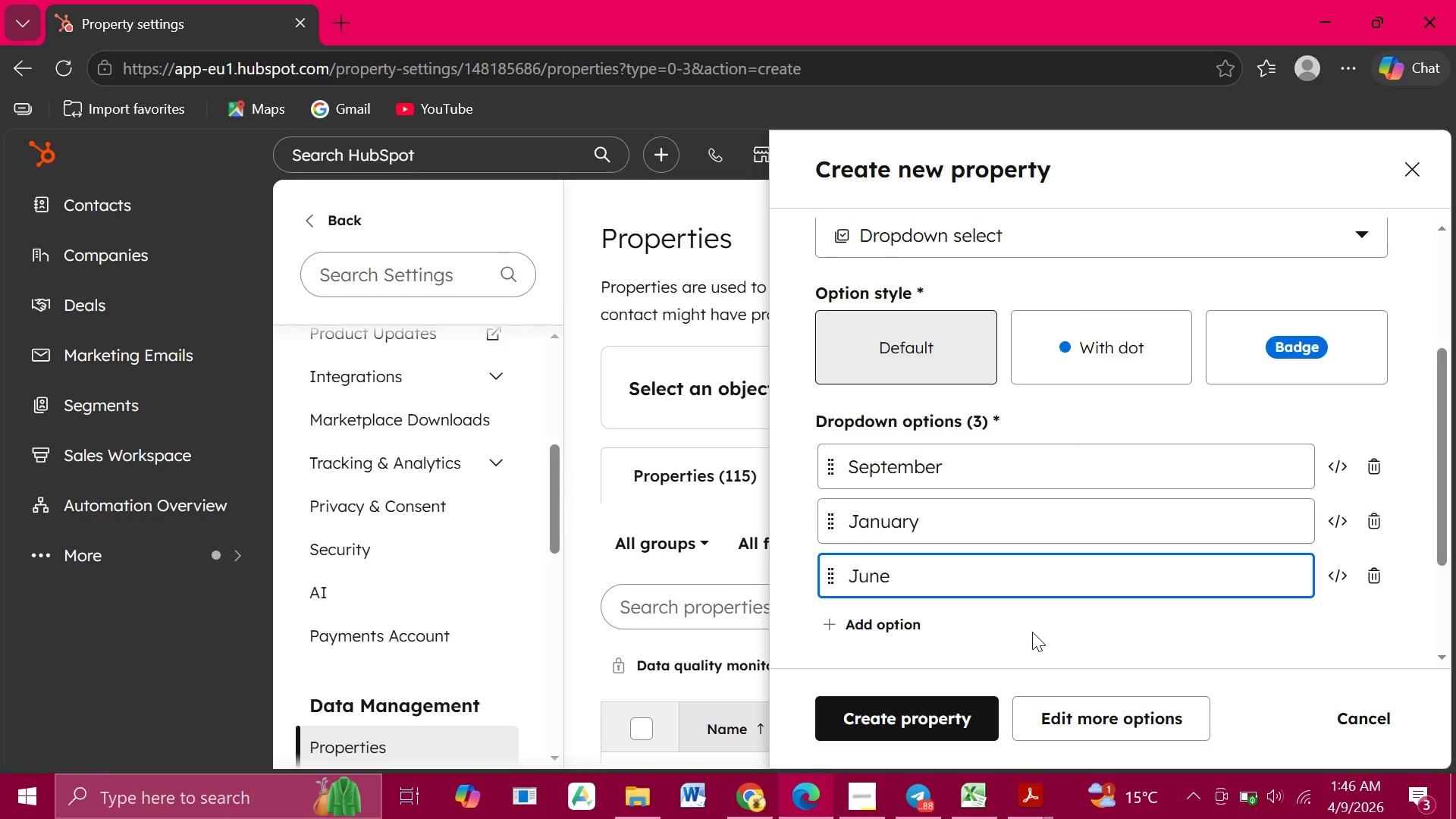 
left_click([956, 719])
 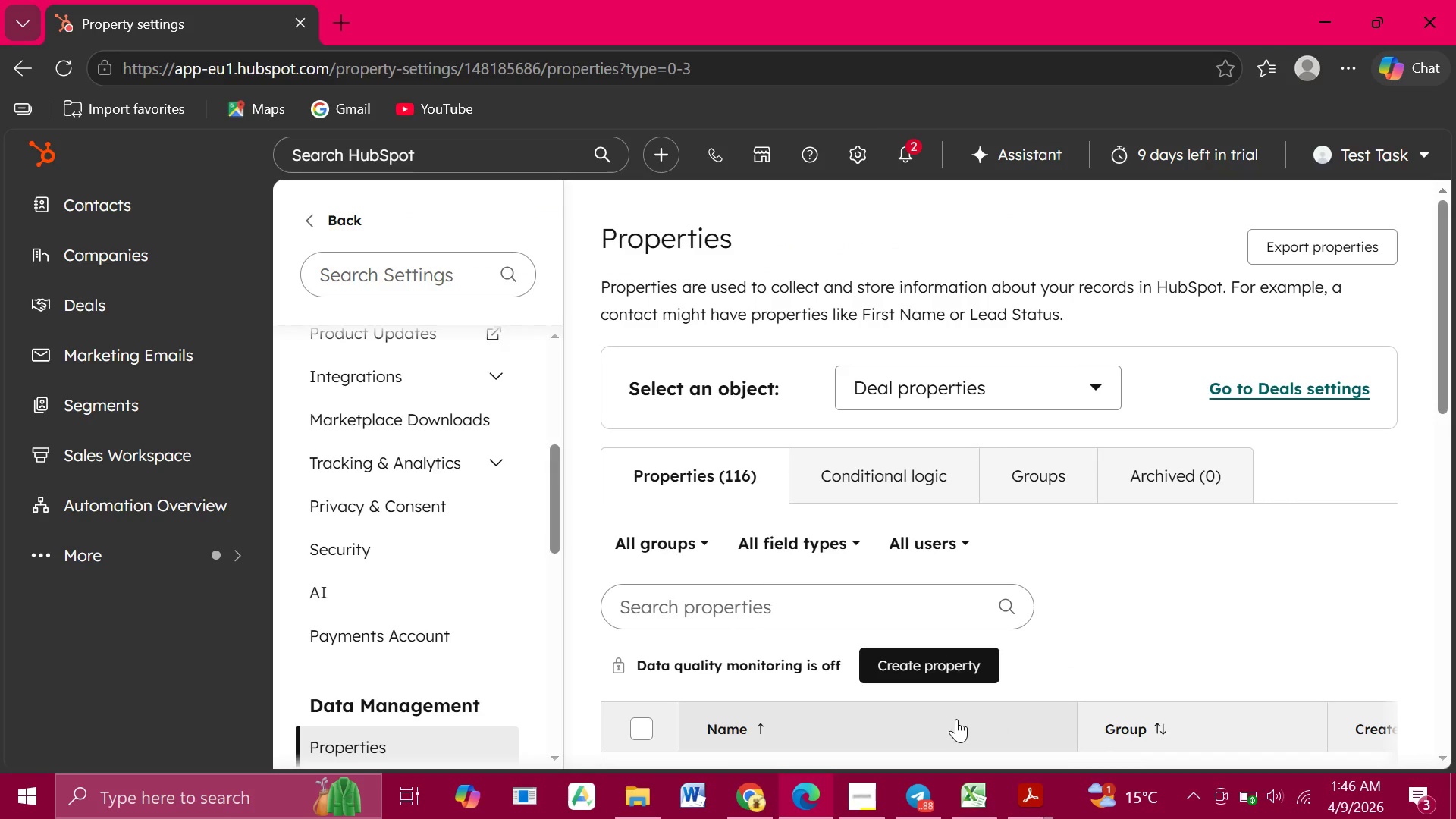 
wait(16.56)
 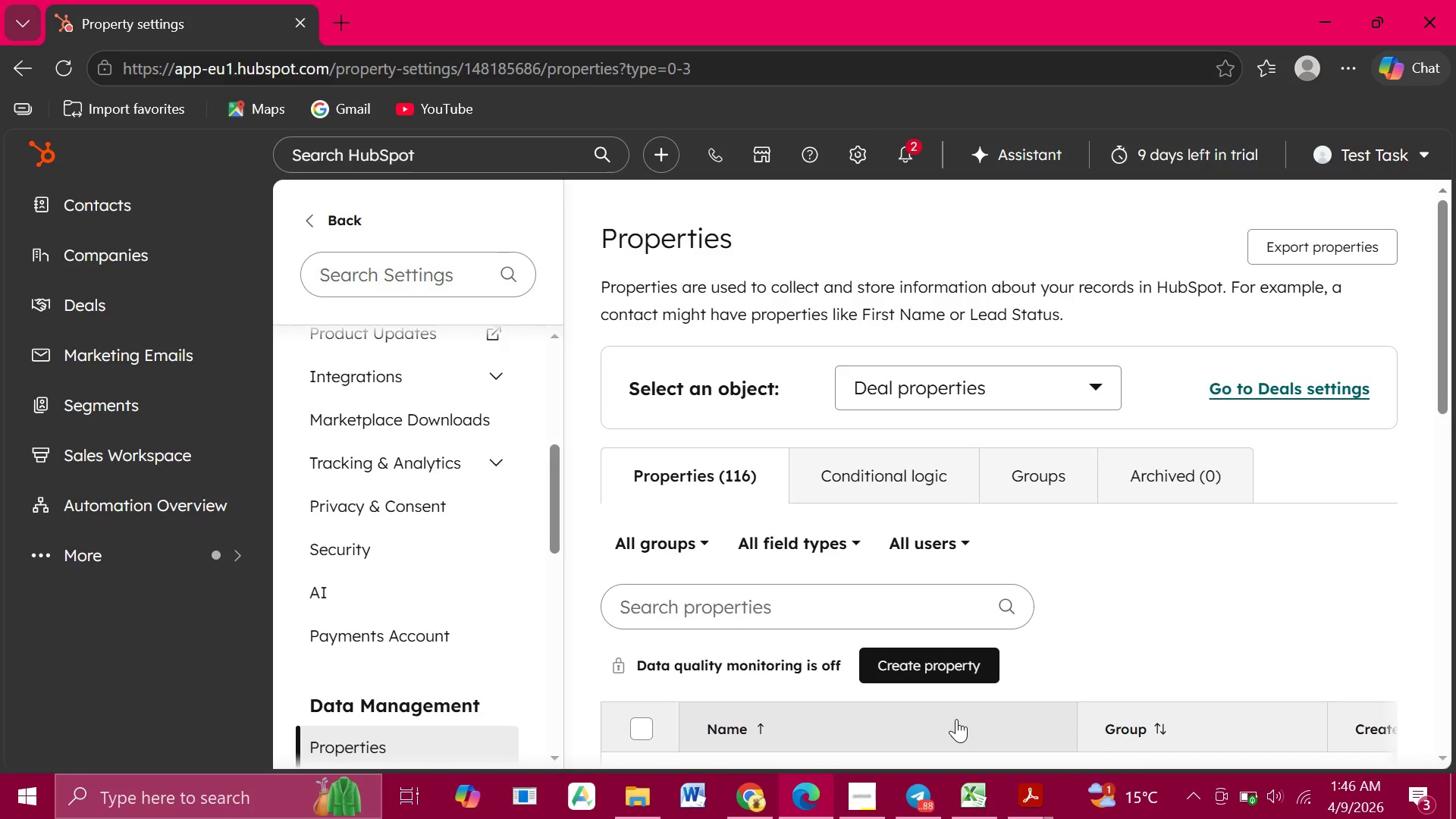 
left_click([962, 661])
 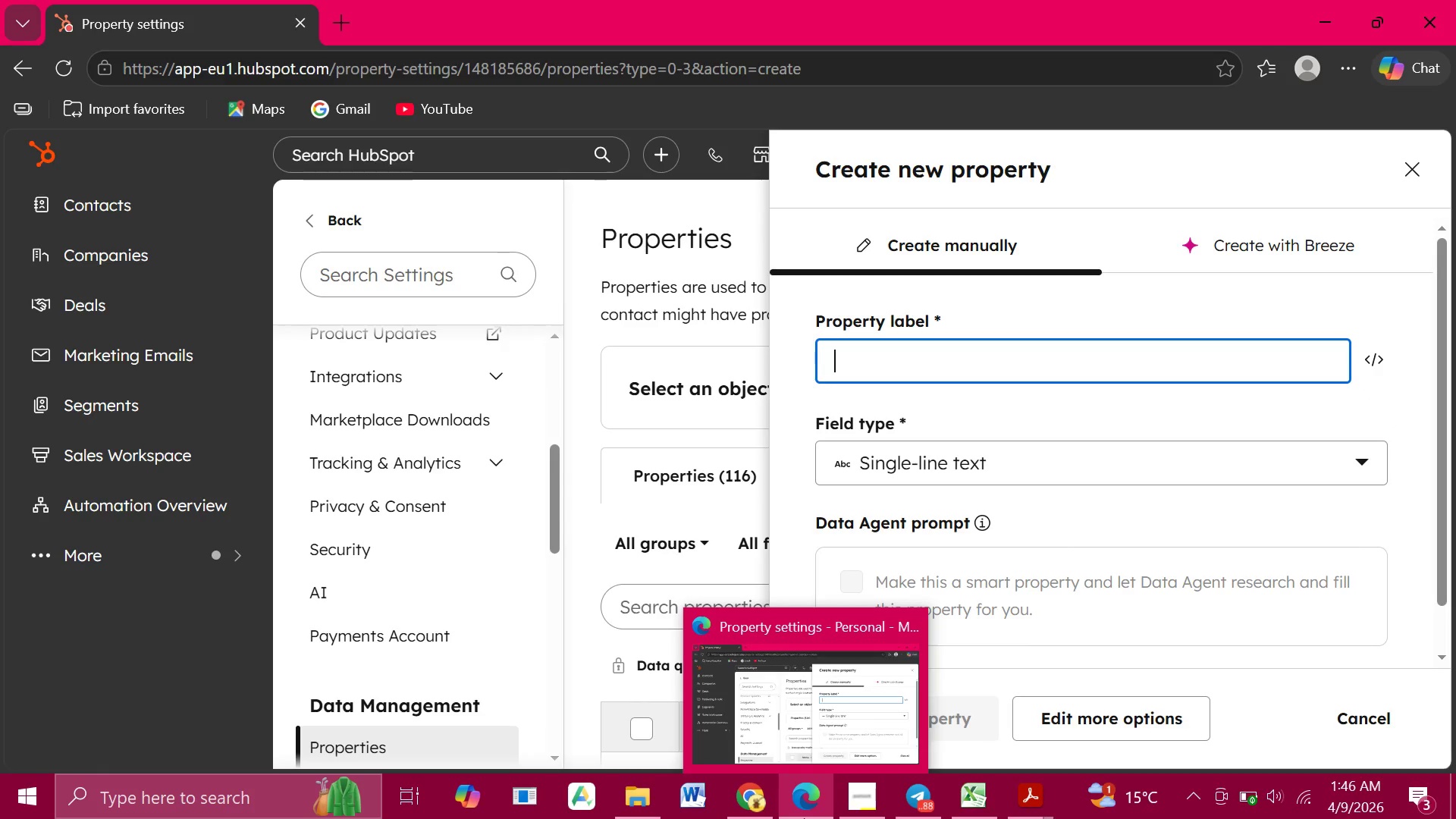 
wait(7.02)
 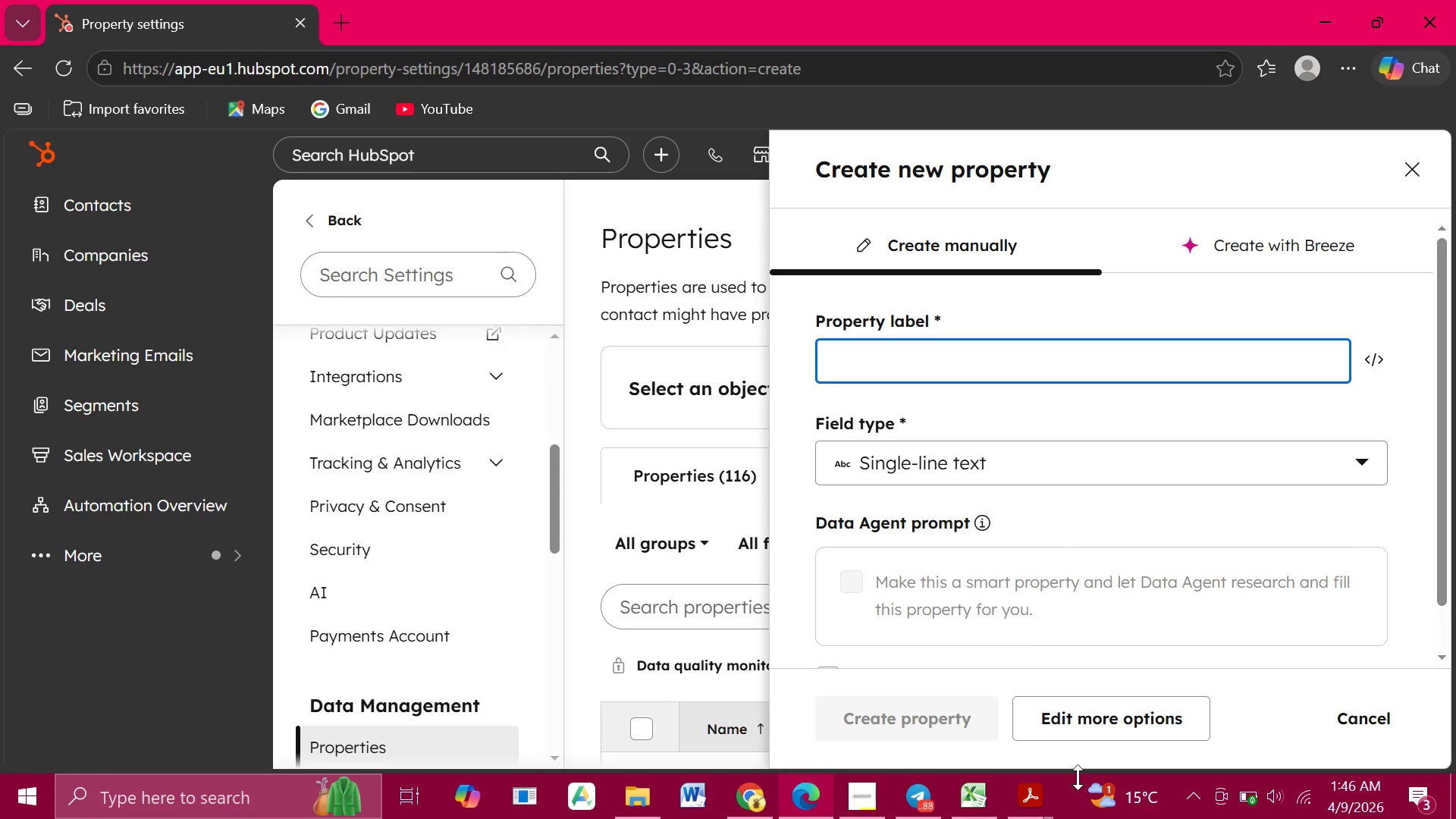 
type(Insurance )
 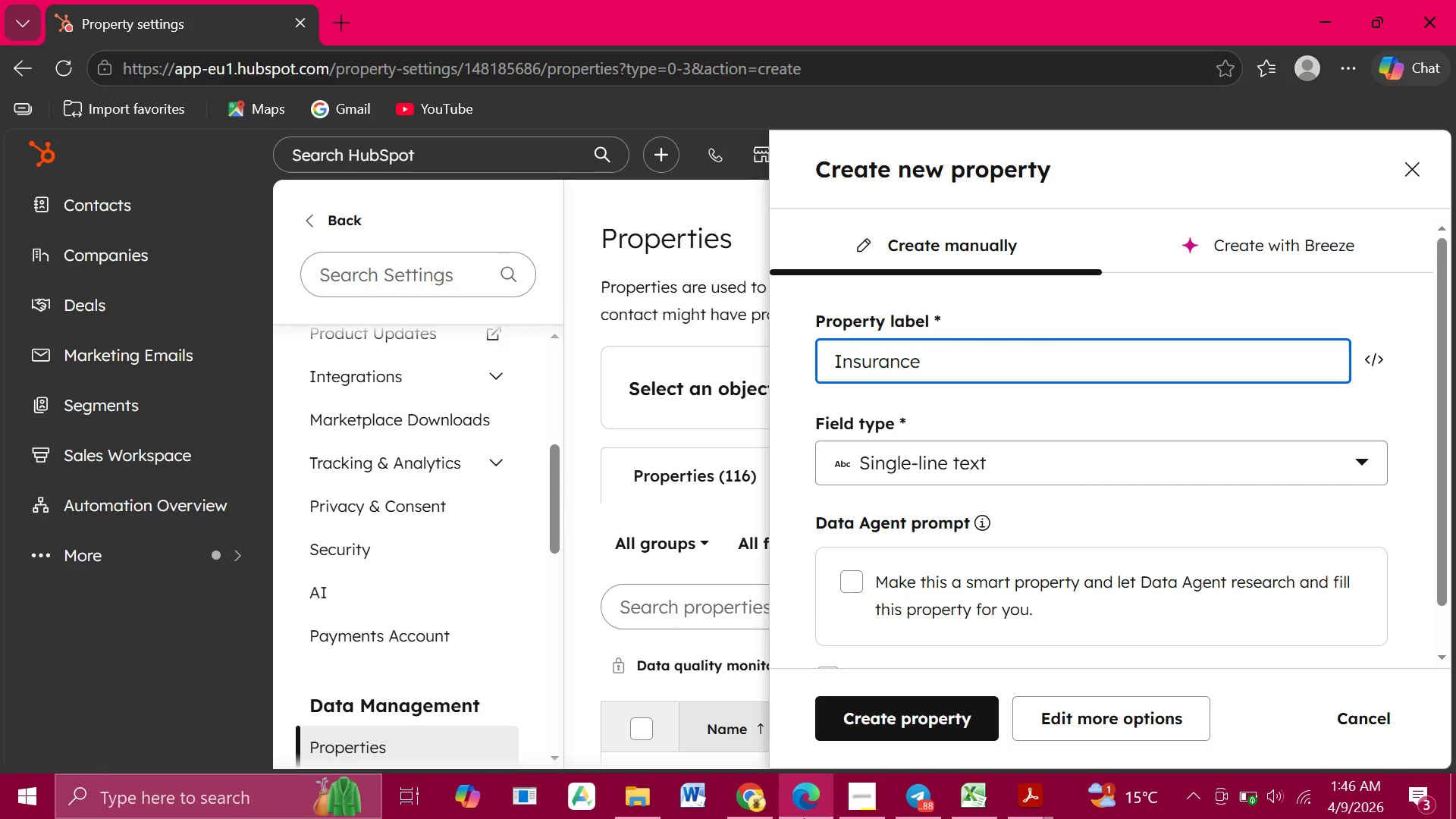 
type(Network Status)
 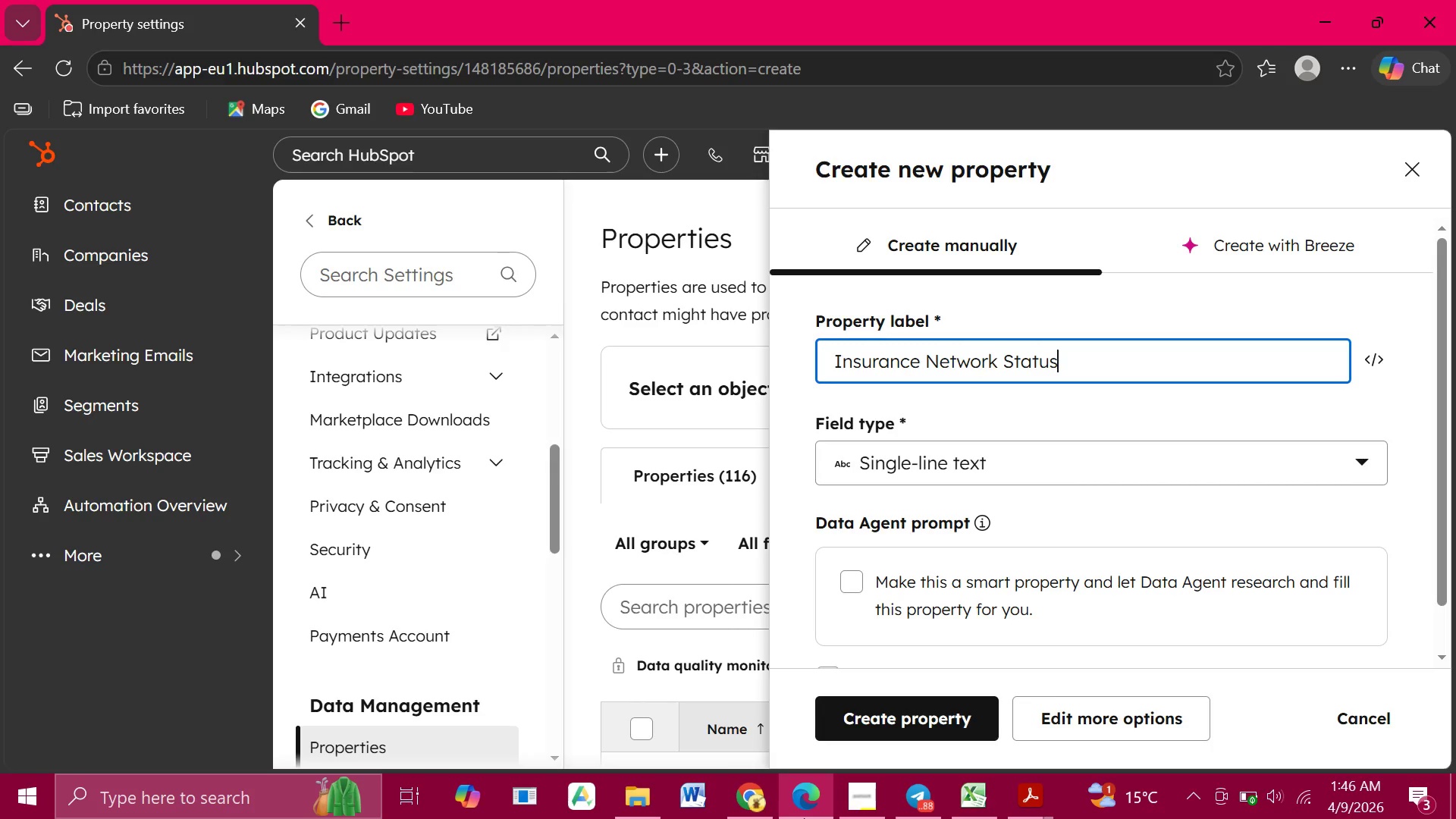 
left_click([944, 454])
 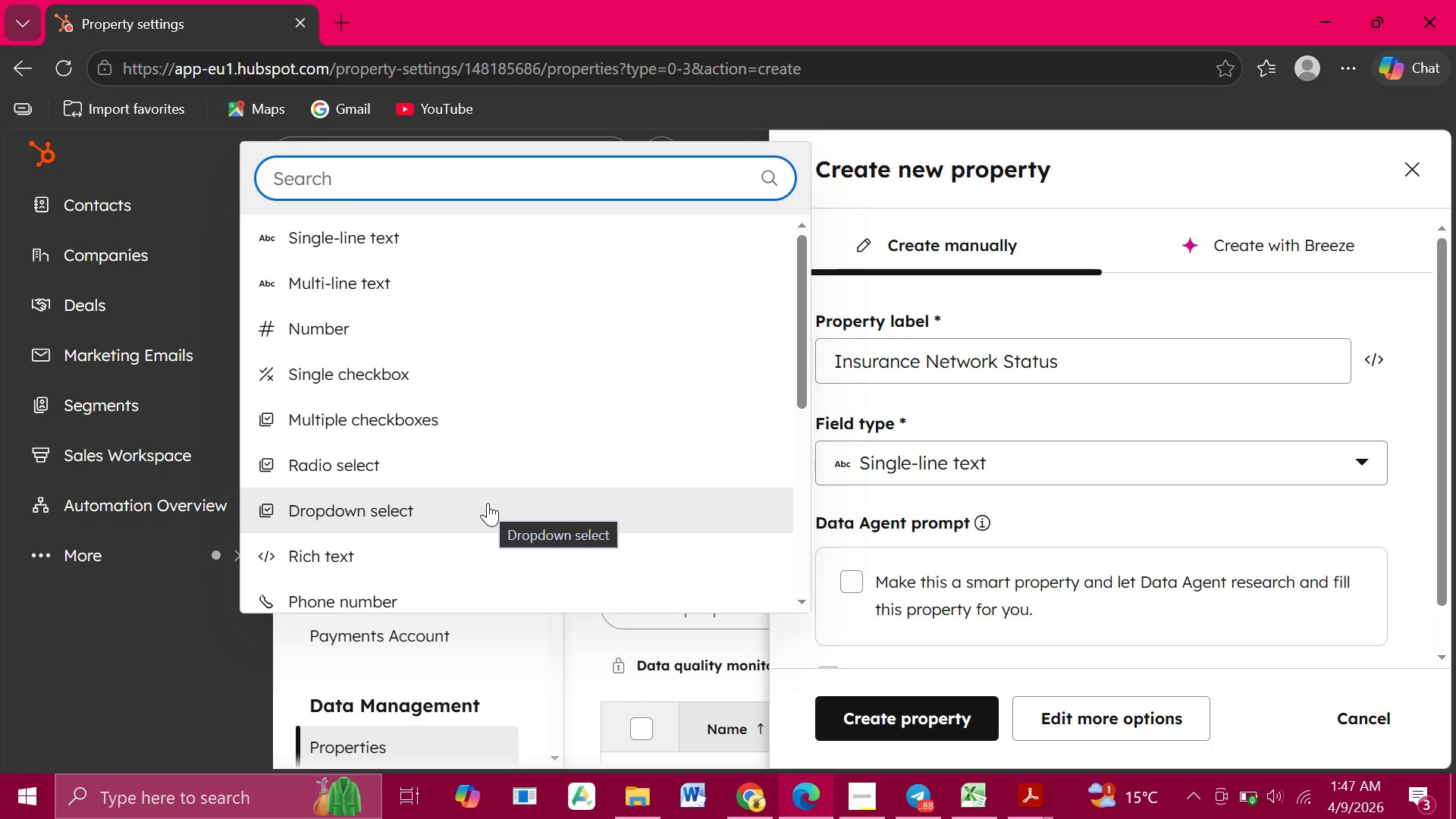 
left_click([488, 503])
 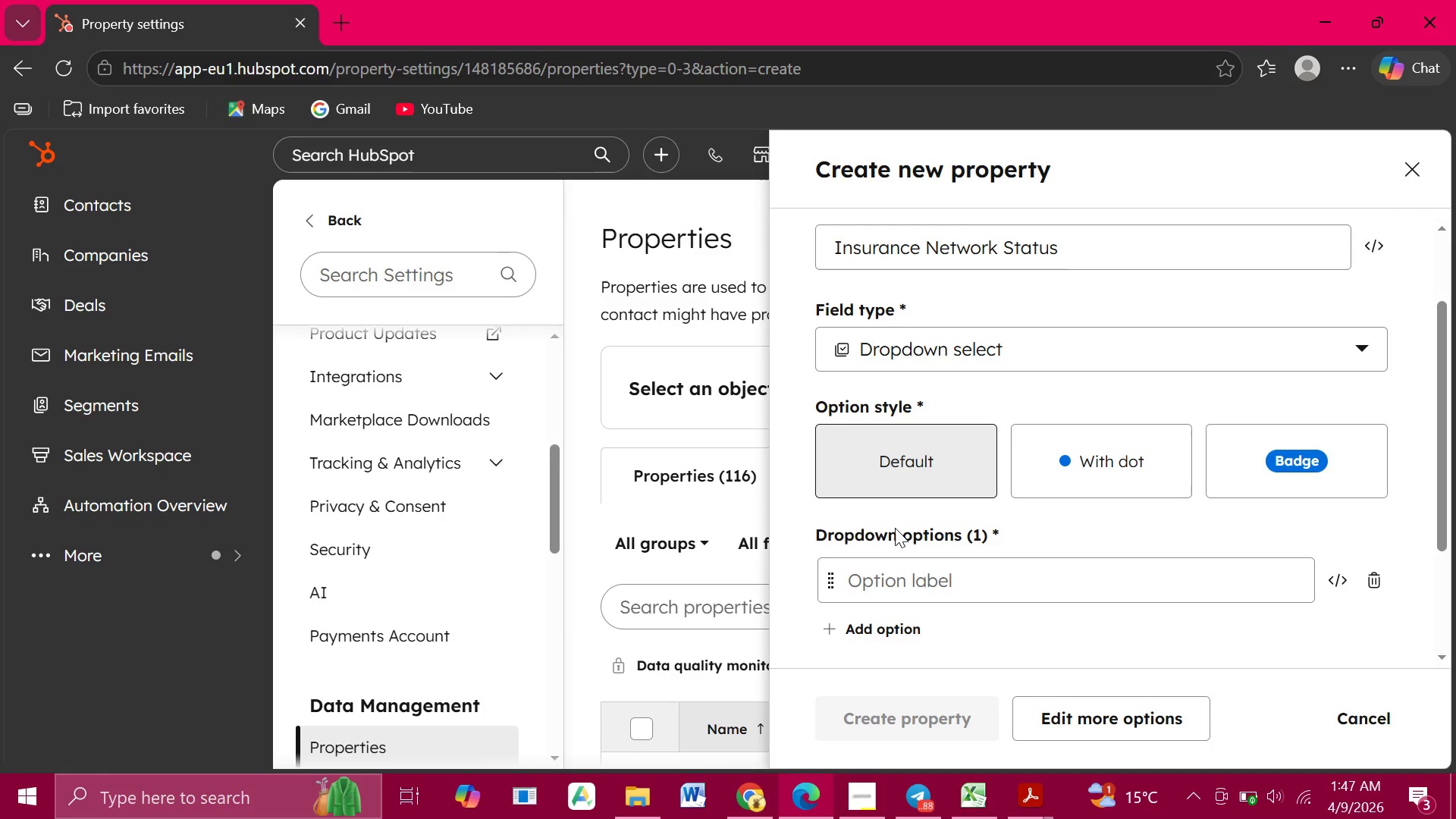 
scroll: coordinate [895, 528], scroll_direction: down, amount: 1.0
 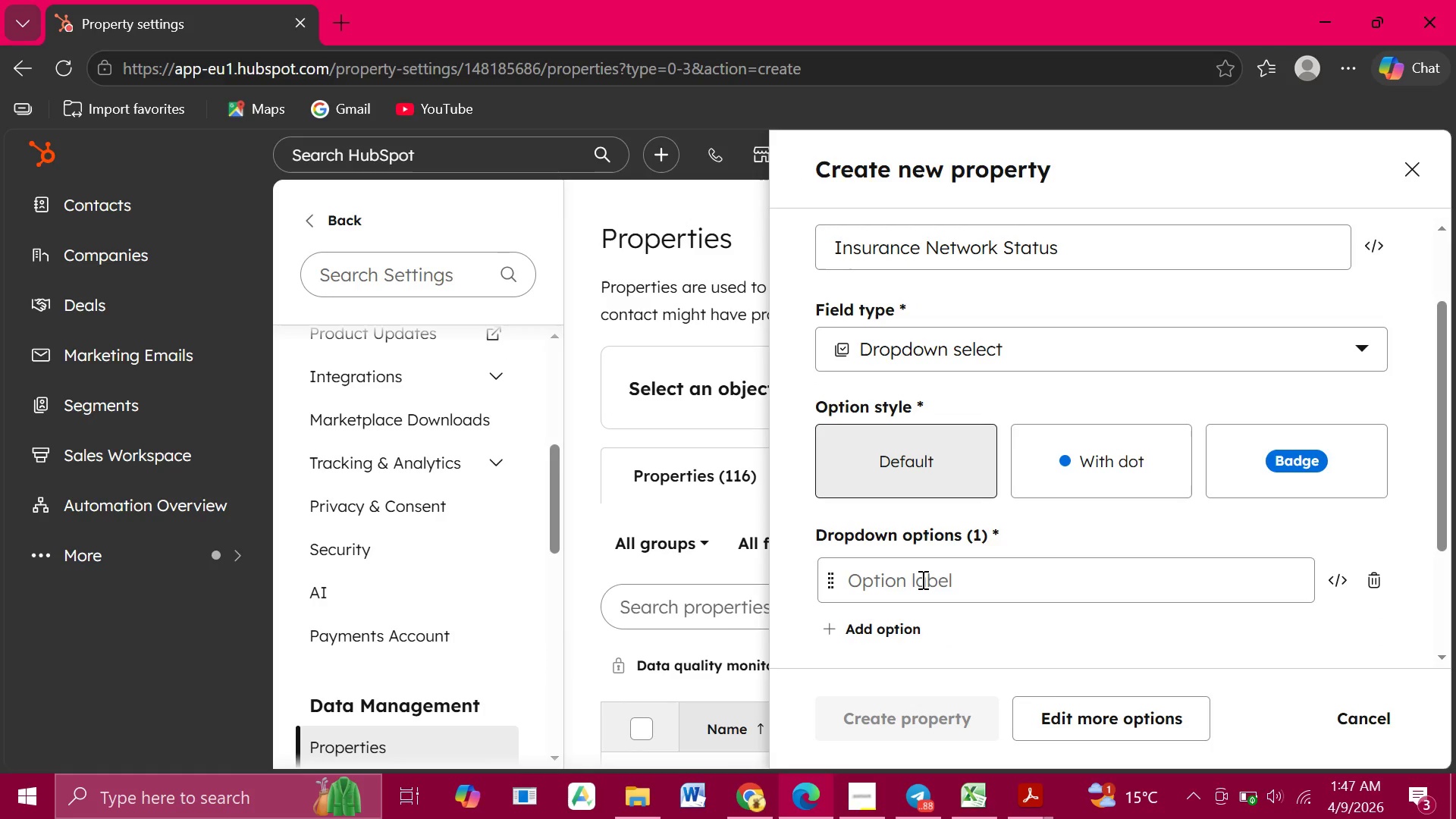 
left_click([921, 579])
 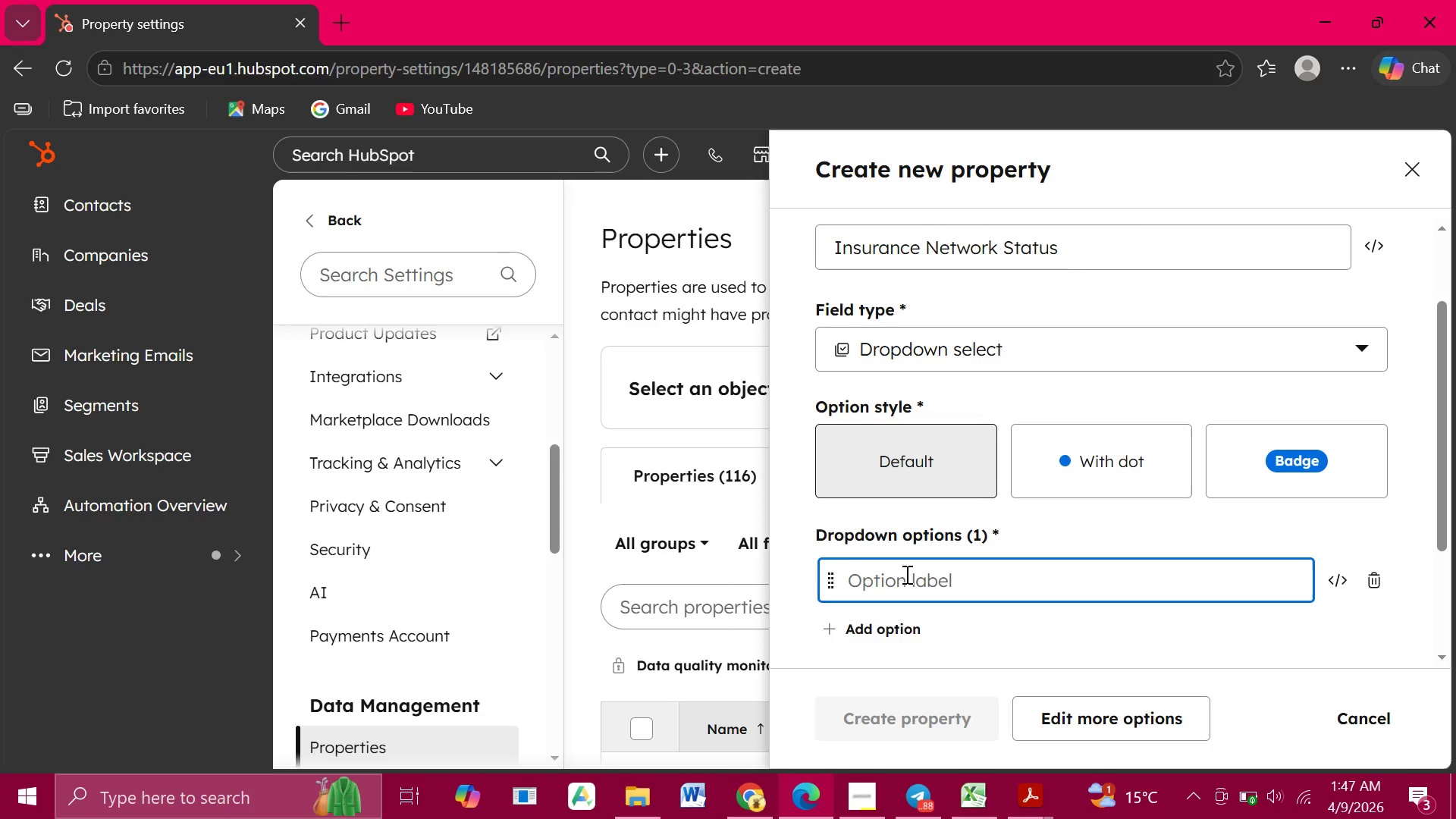 
type(Fully Covered)
 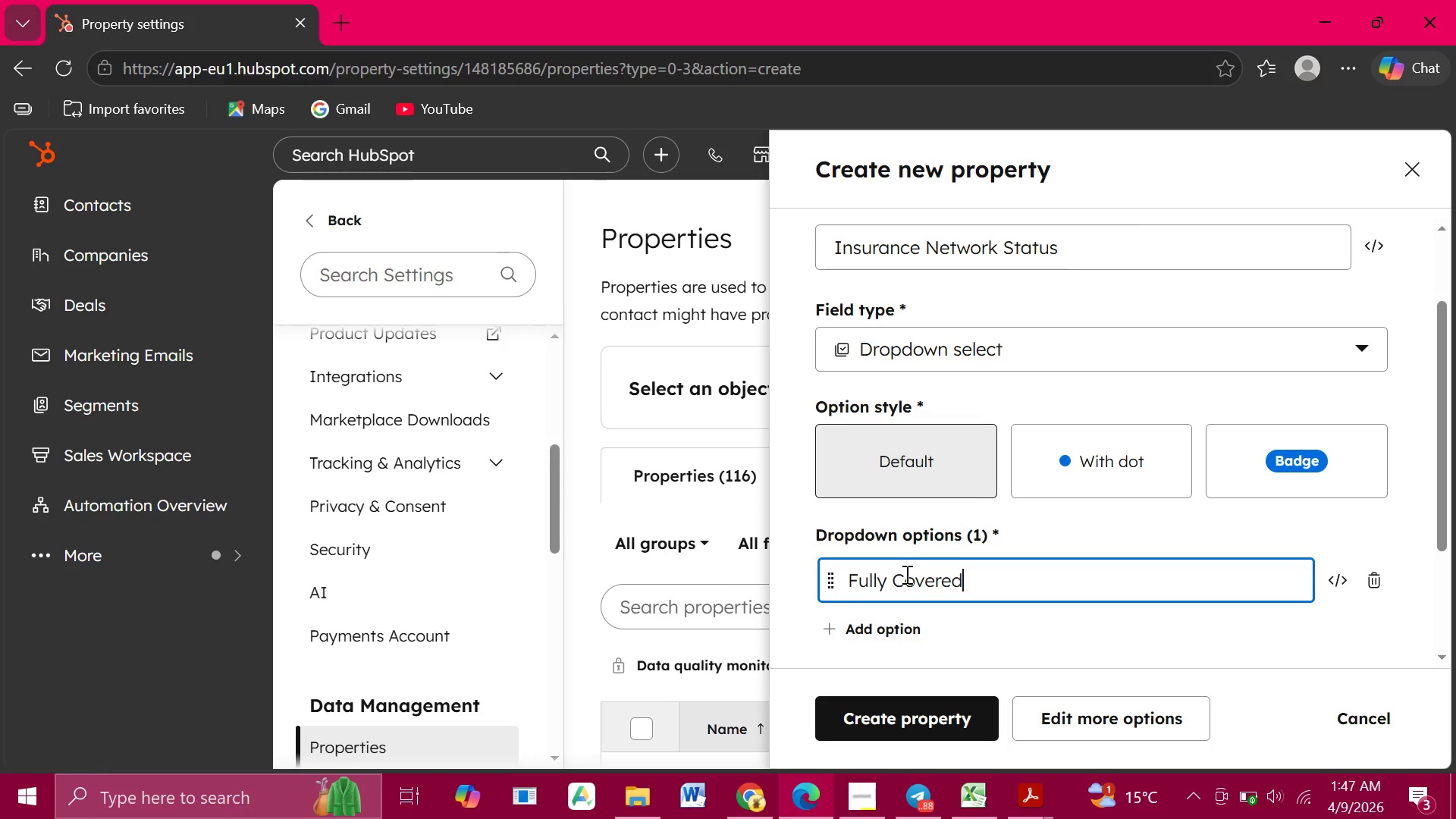 
left_click([891, 629])
 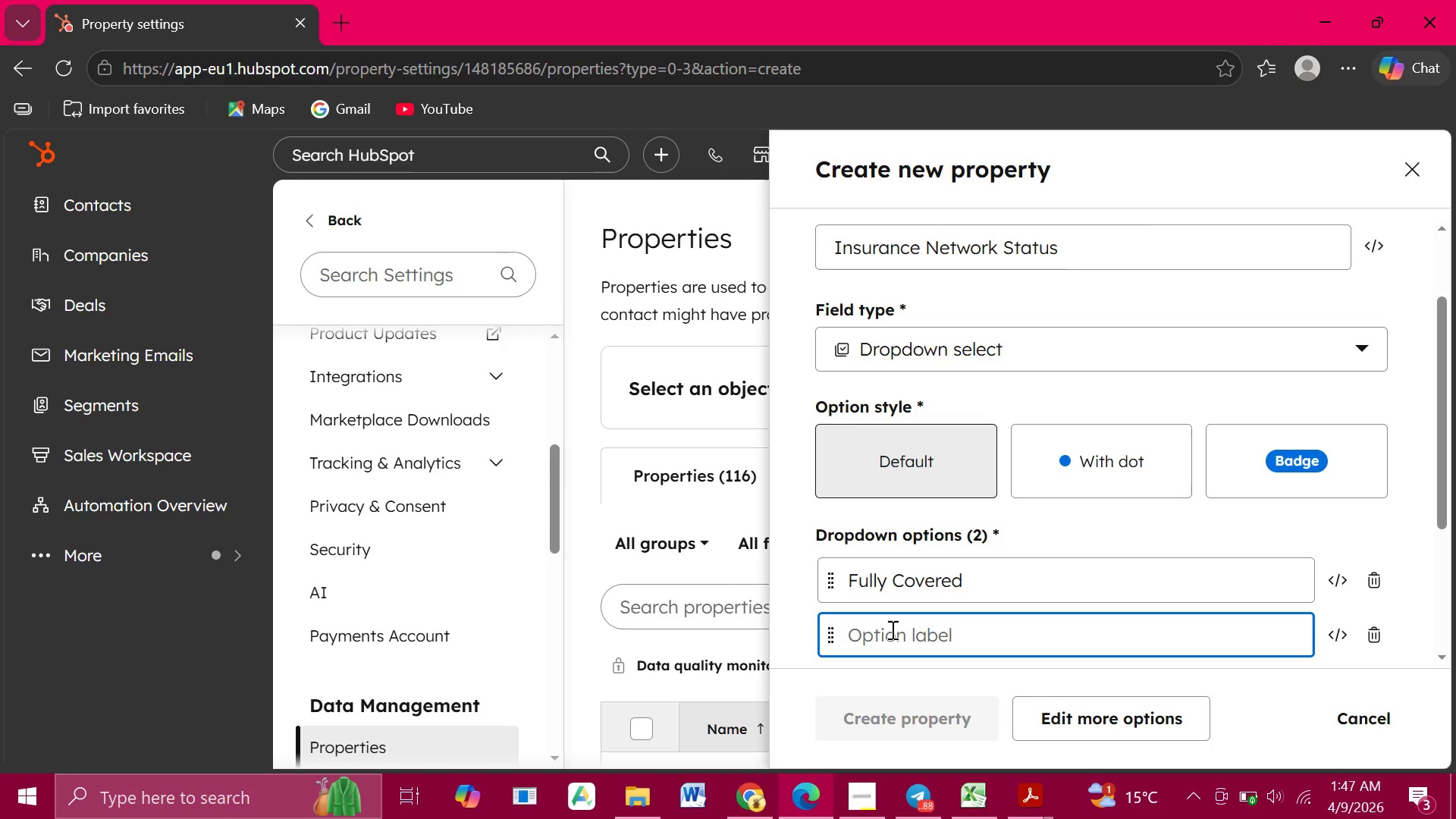 
type(Par)
 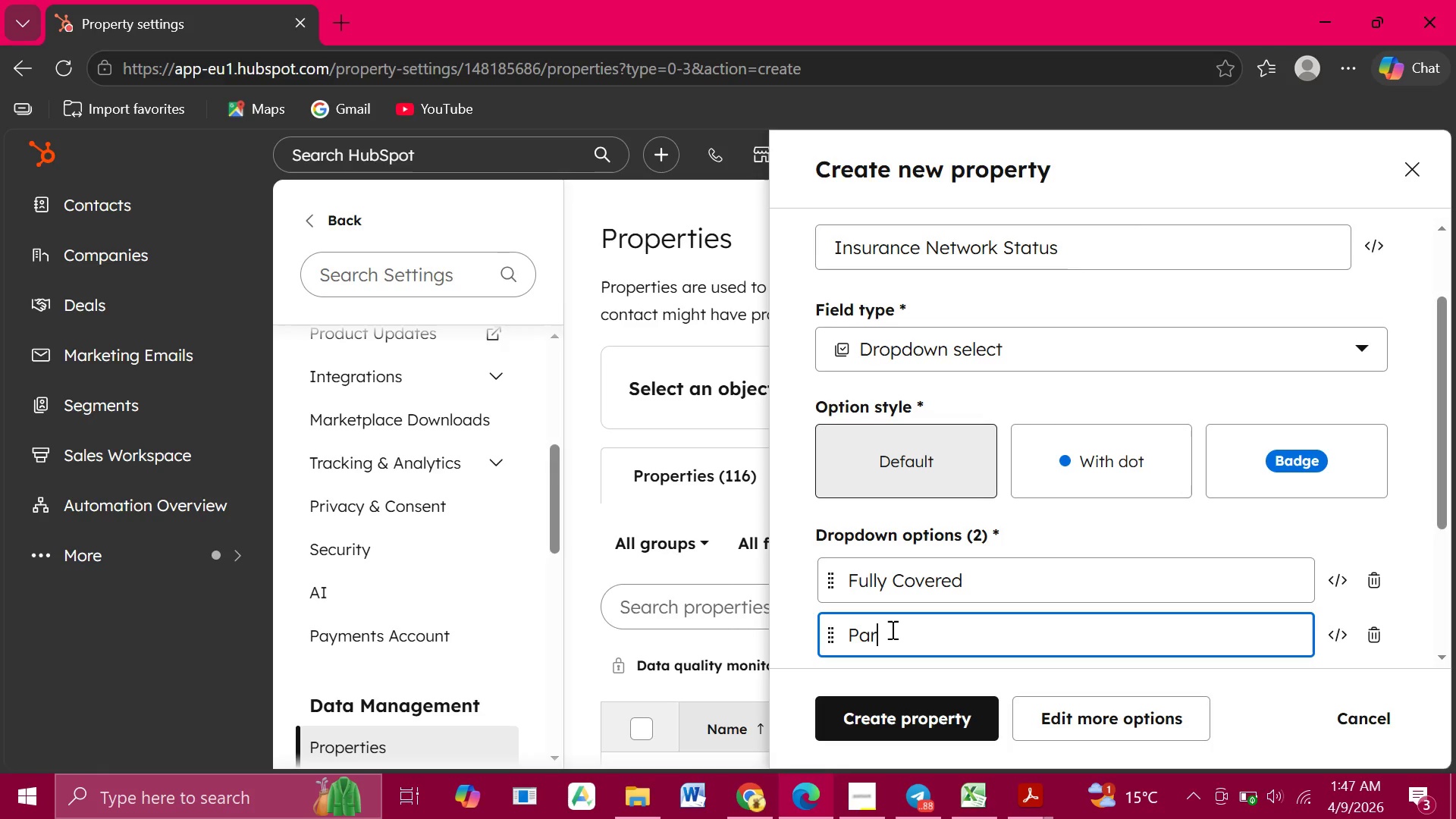 
type(tial )
 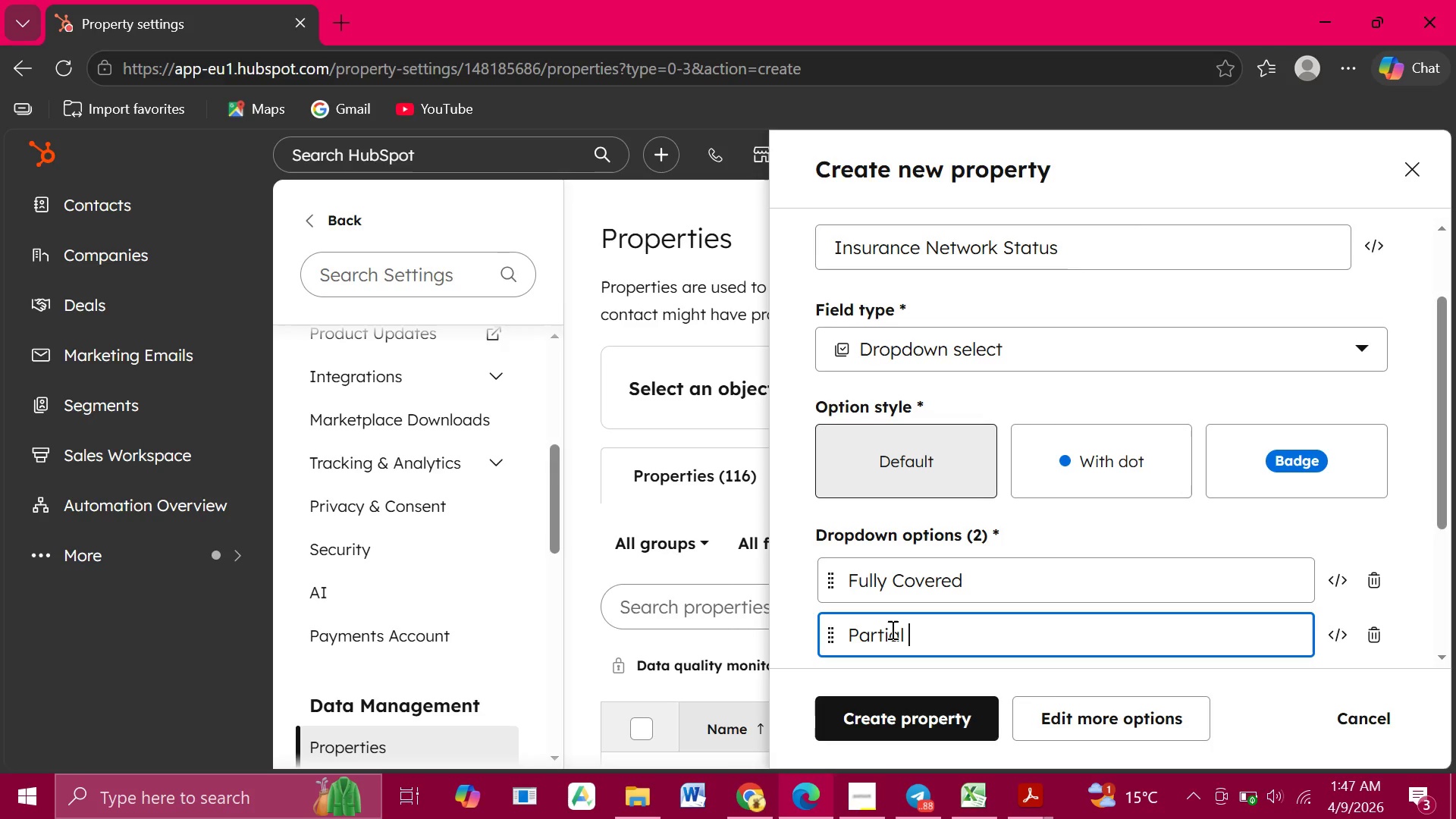 
key(Backspace)
 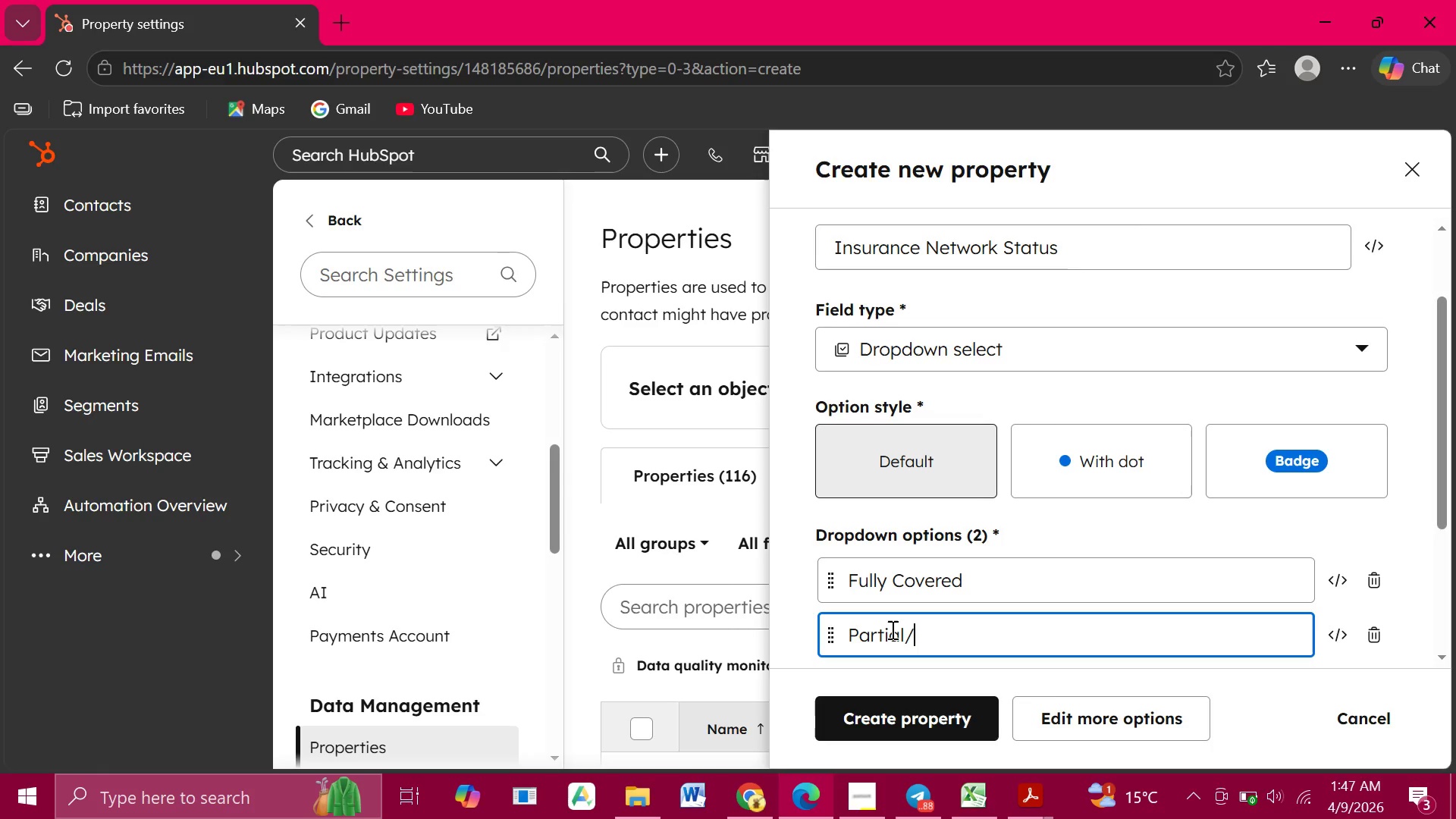 
key(Slash)
 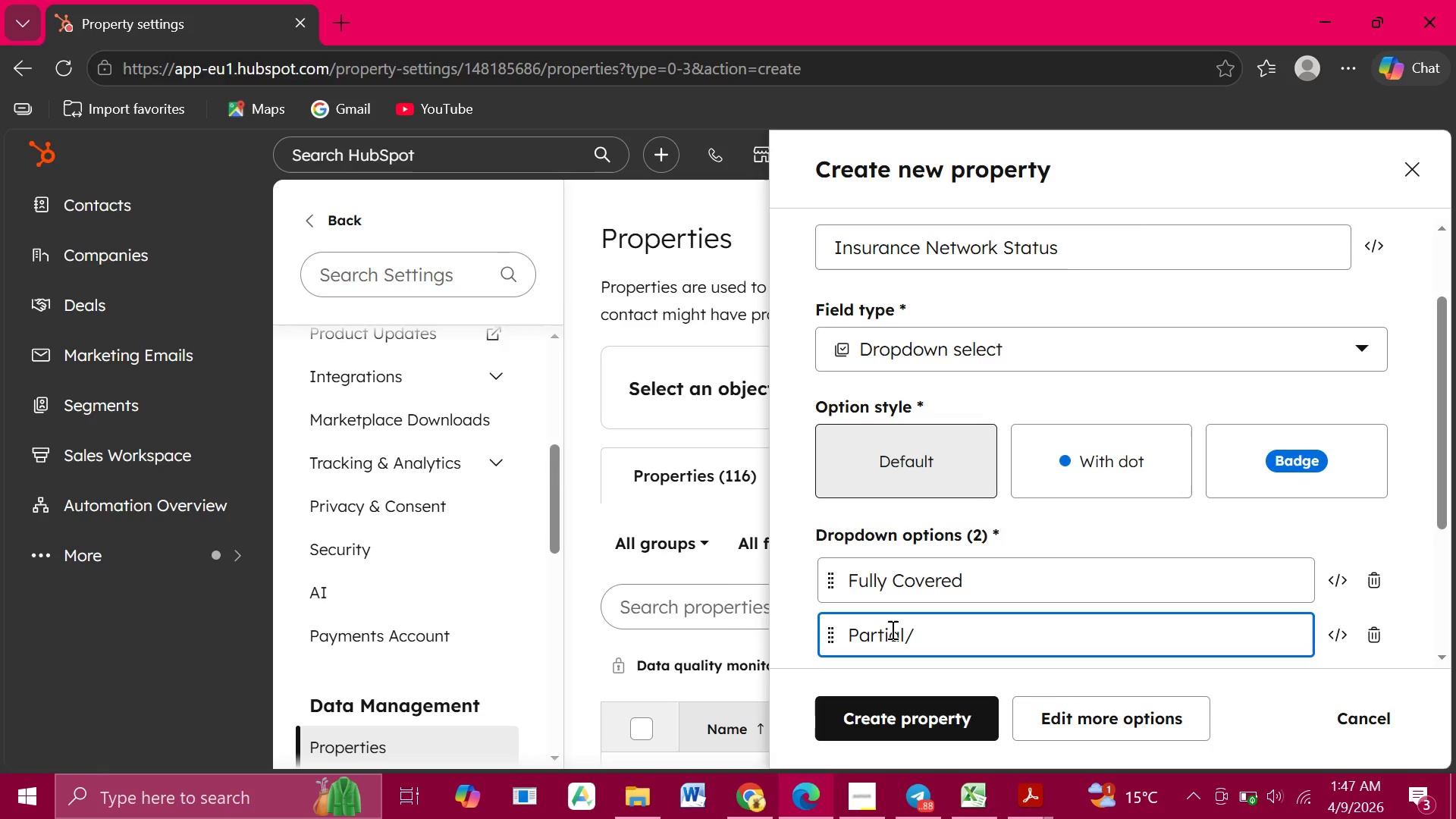 
type(Cash-fl)
 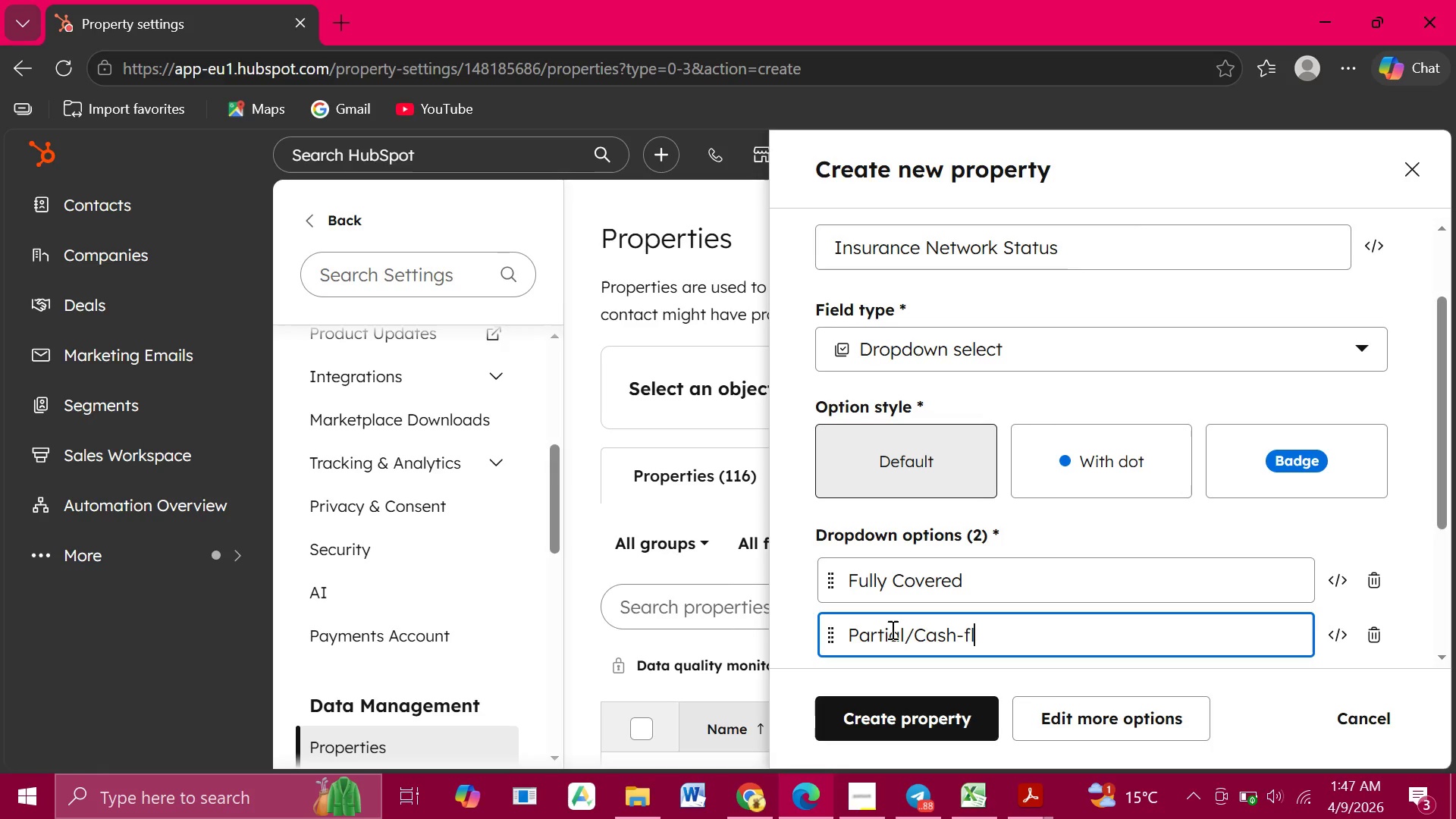 
key(Backspace)
key(Backspace)
type(only)
 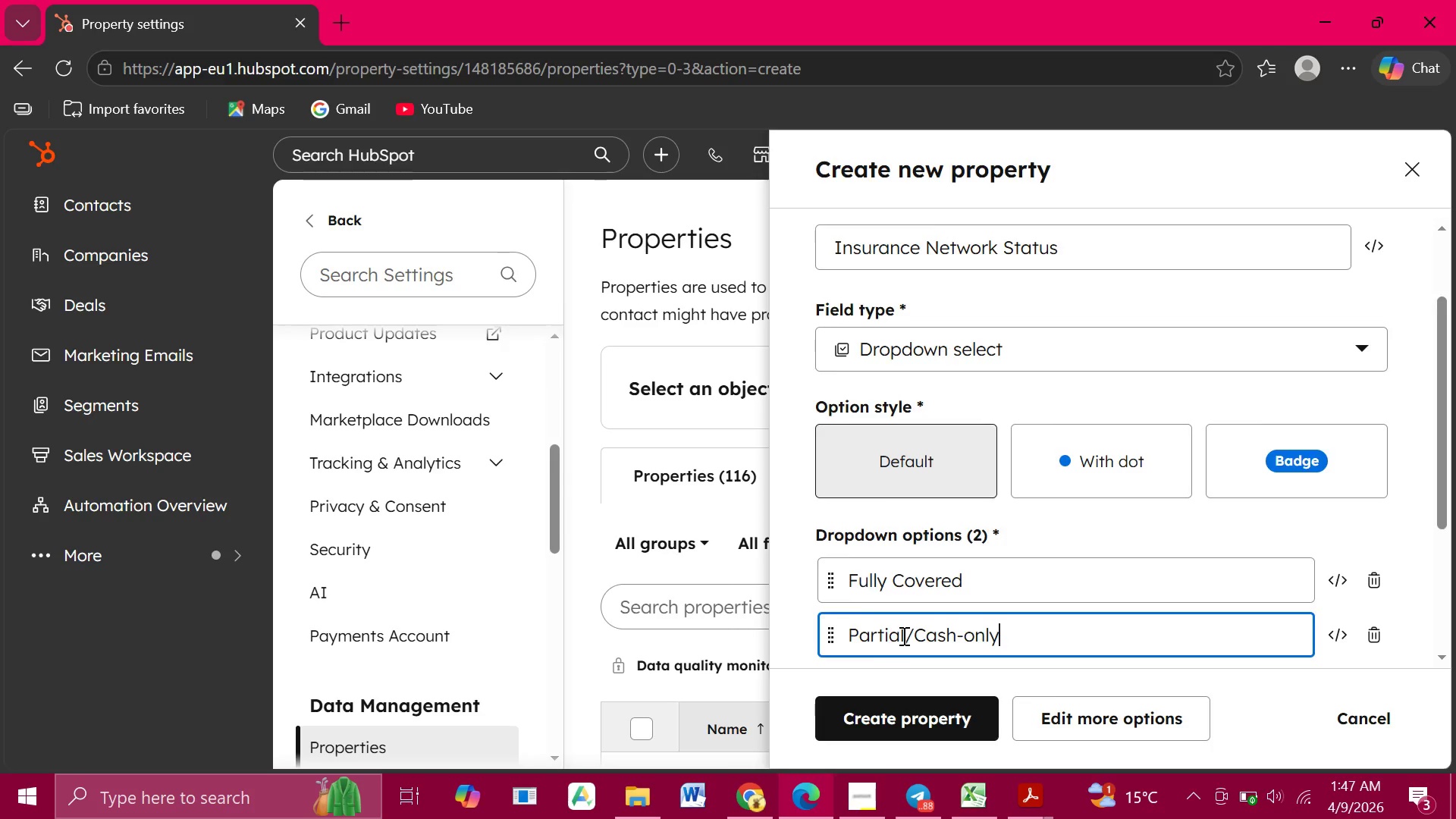 
scroll: coordinate [902, 635], scroll_direction: down, amount: 1.0
 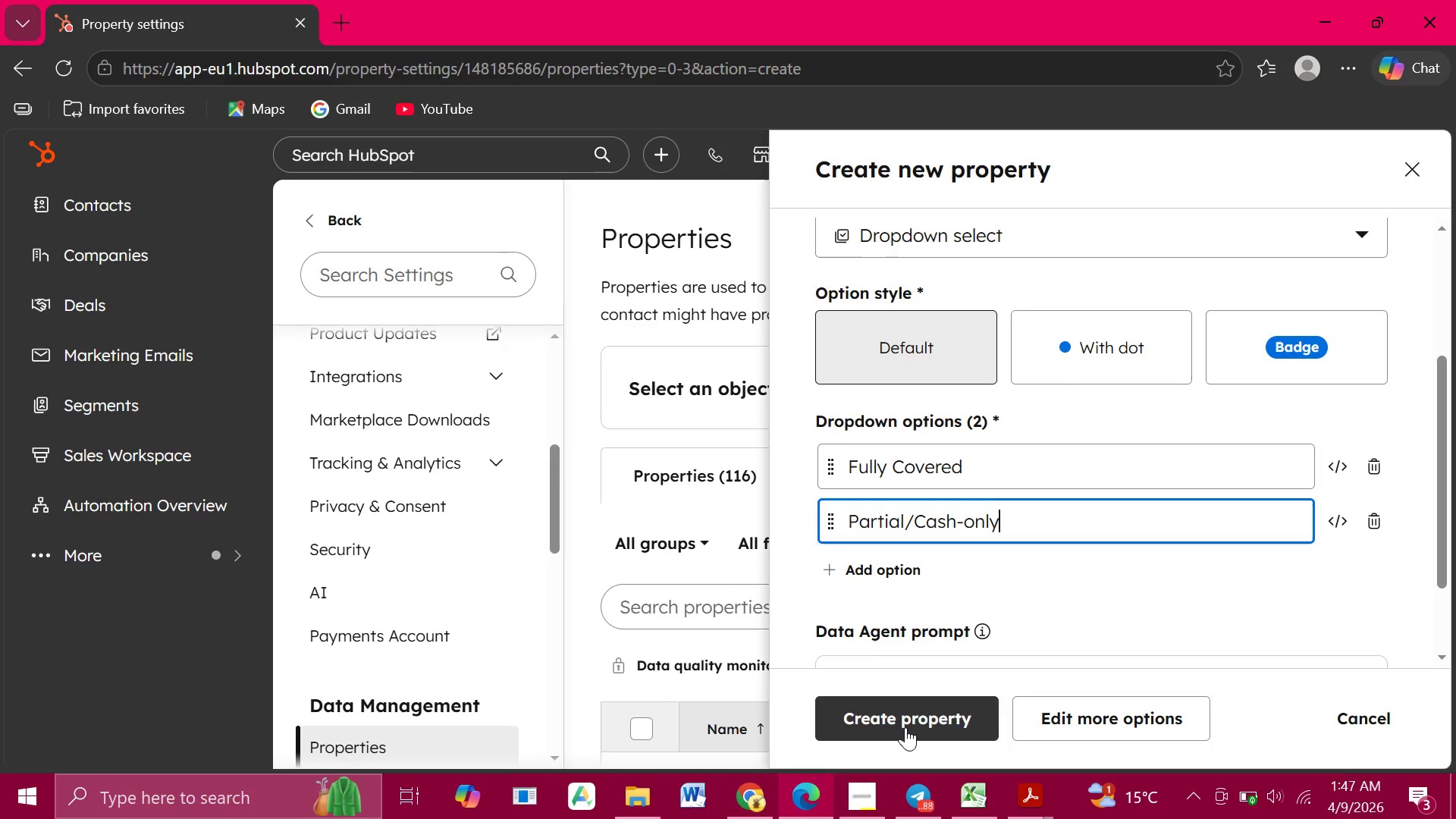 
left_click([905, 727])
 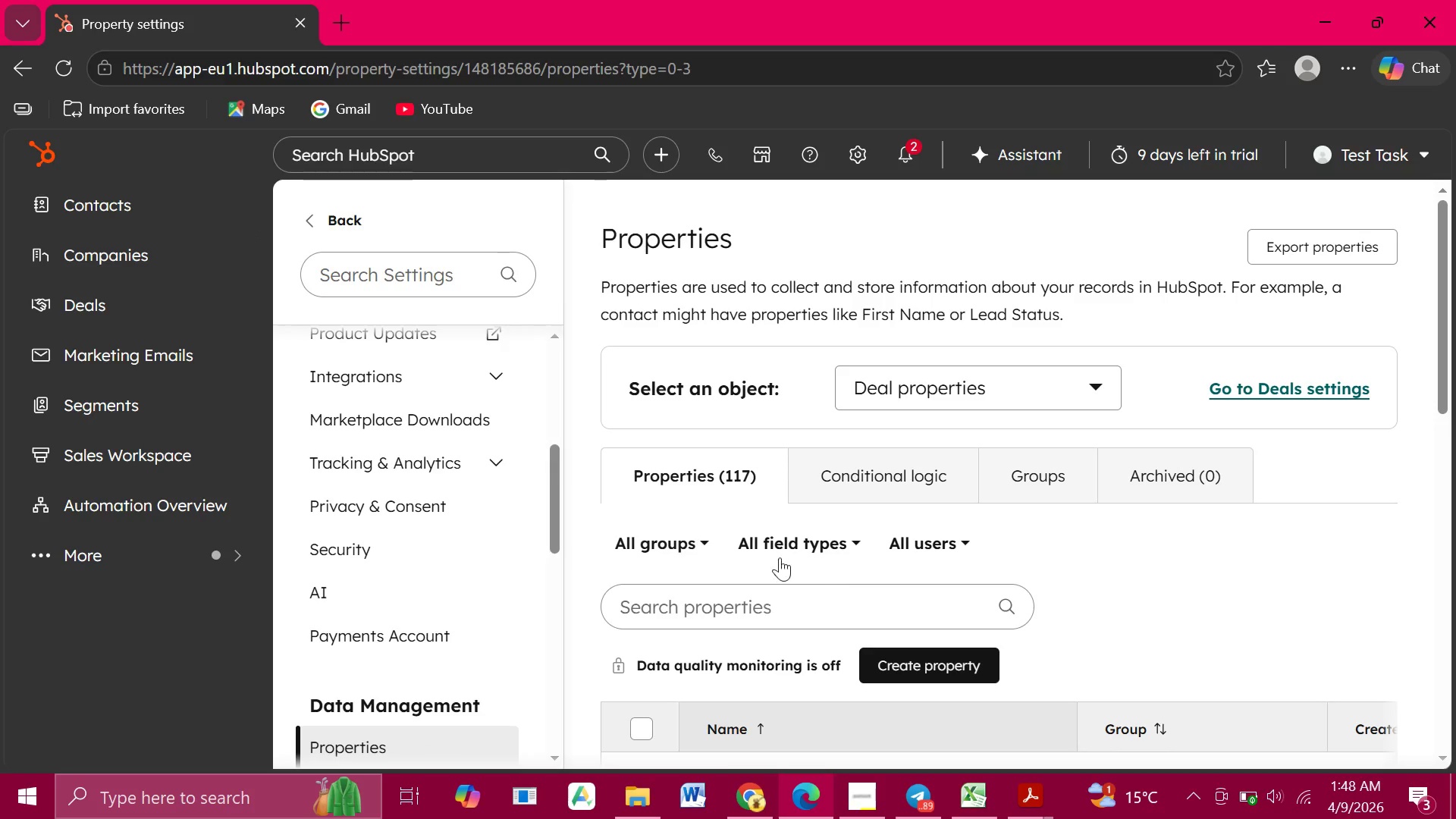 
wait(54.7)
 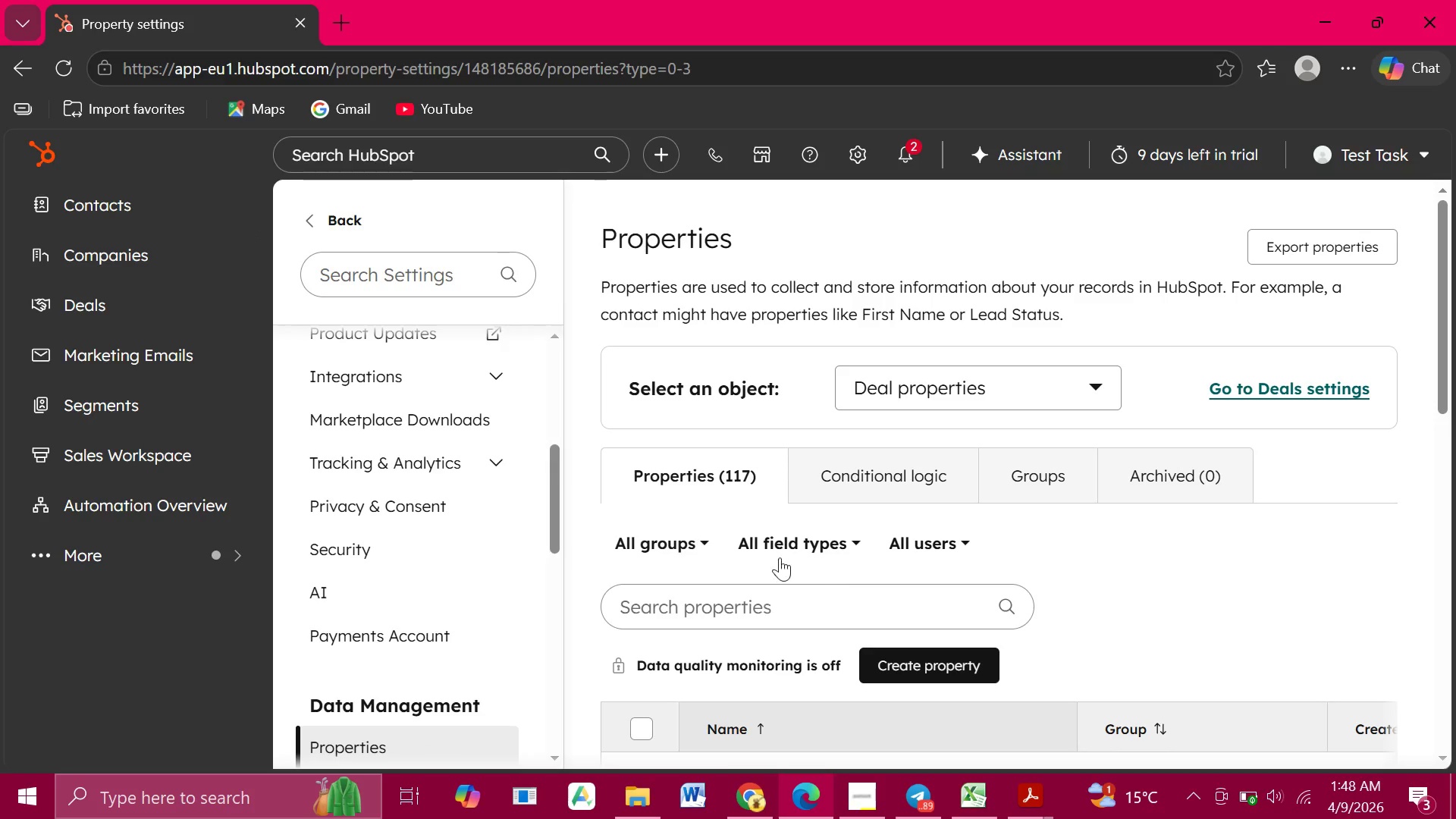 
left_click([64, 297])
 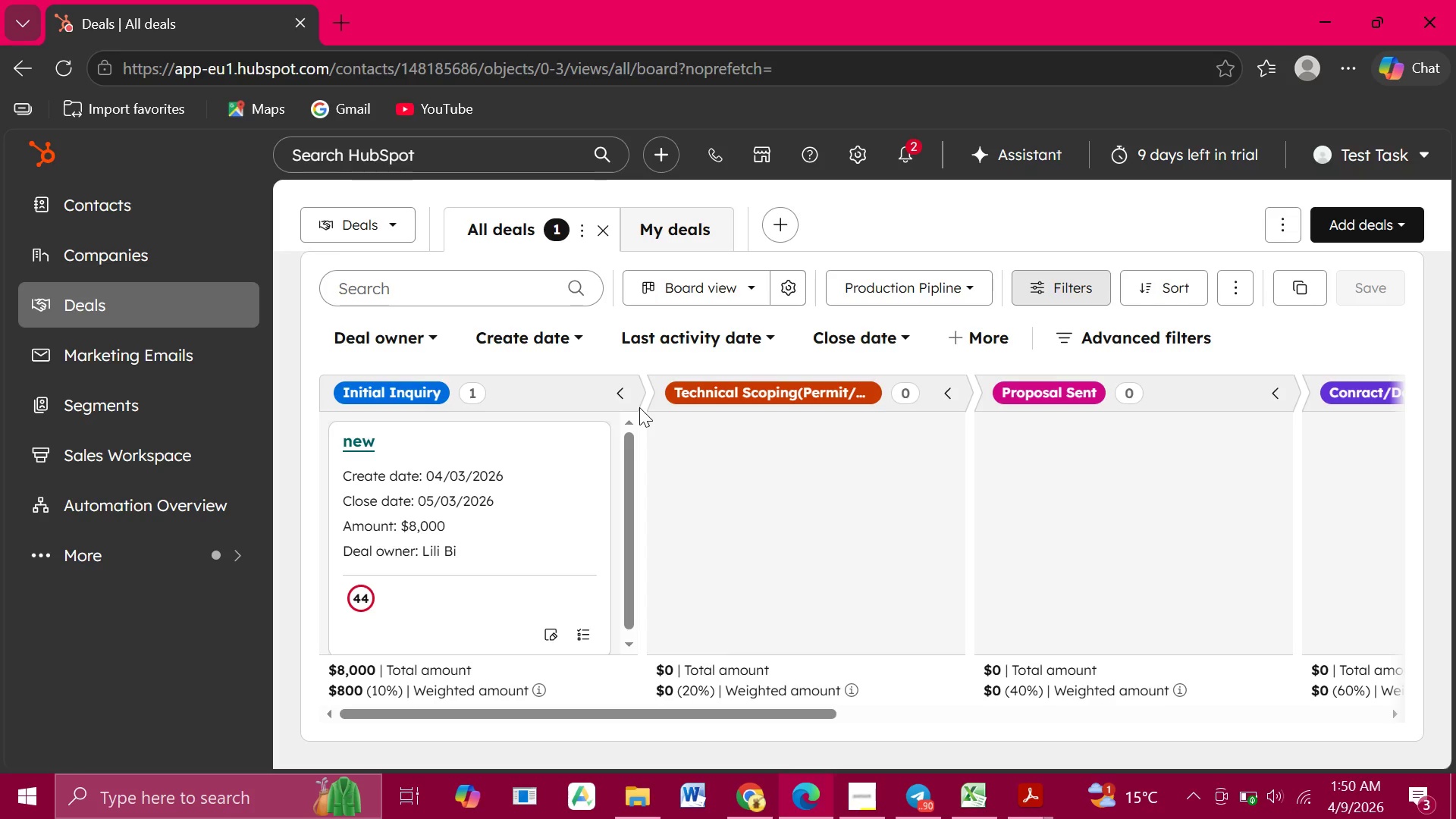 
wait(78.77)
 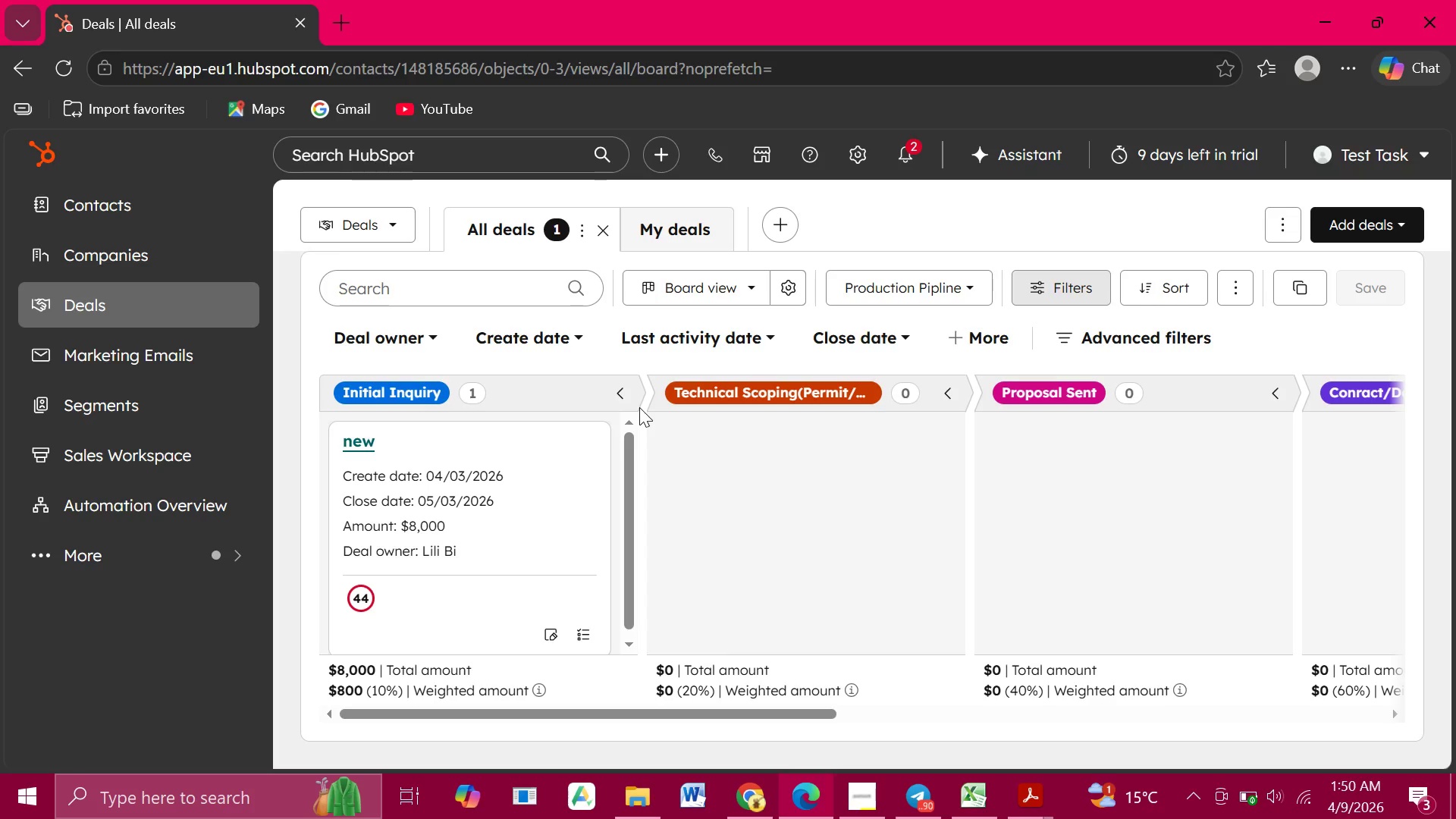 
left_click([1376, 217])
 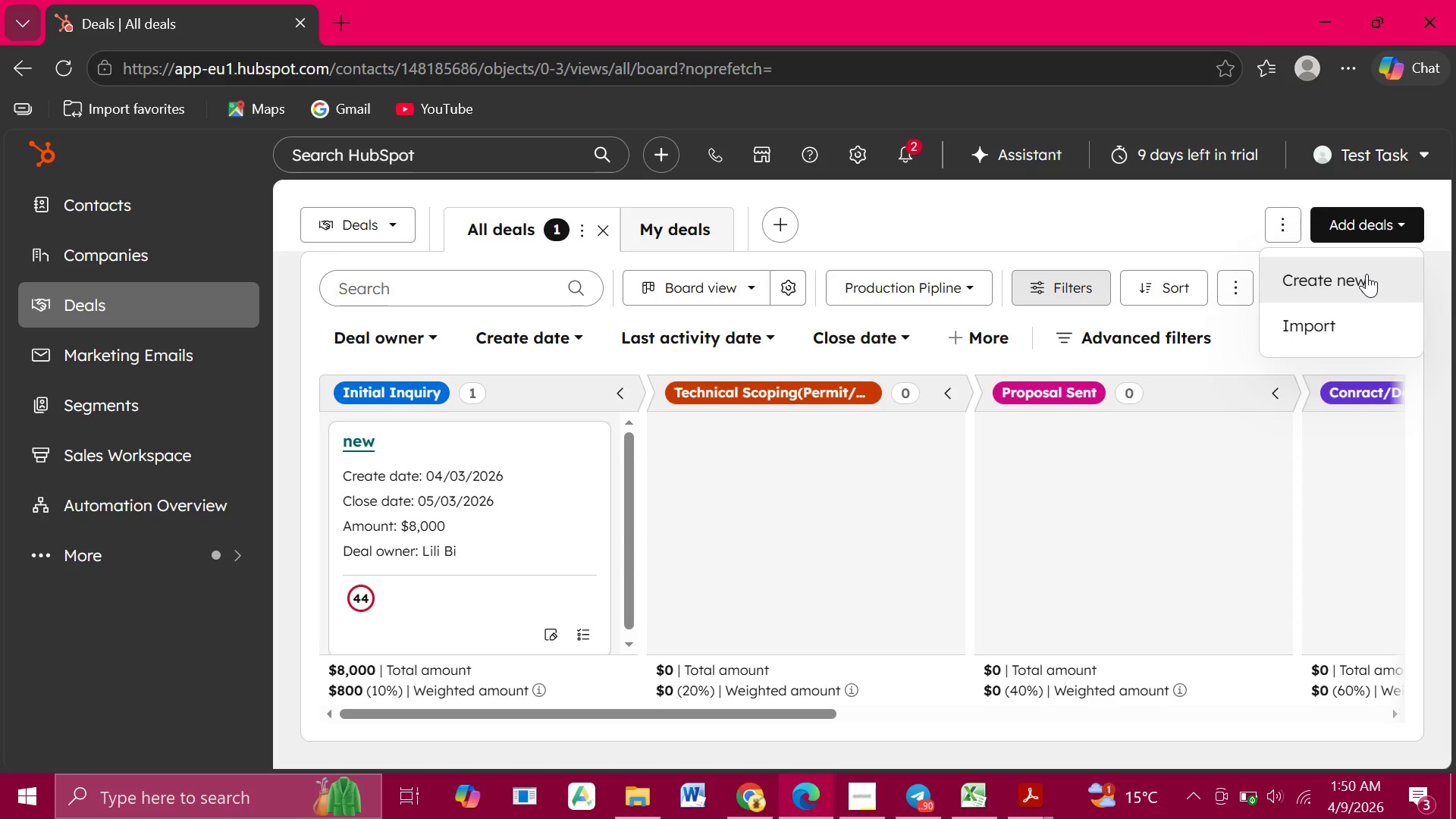 
left_click([1367, 274])
 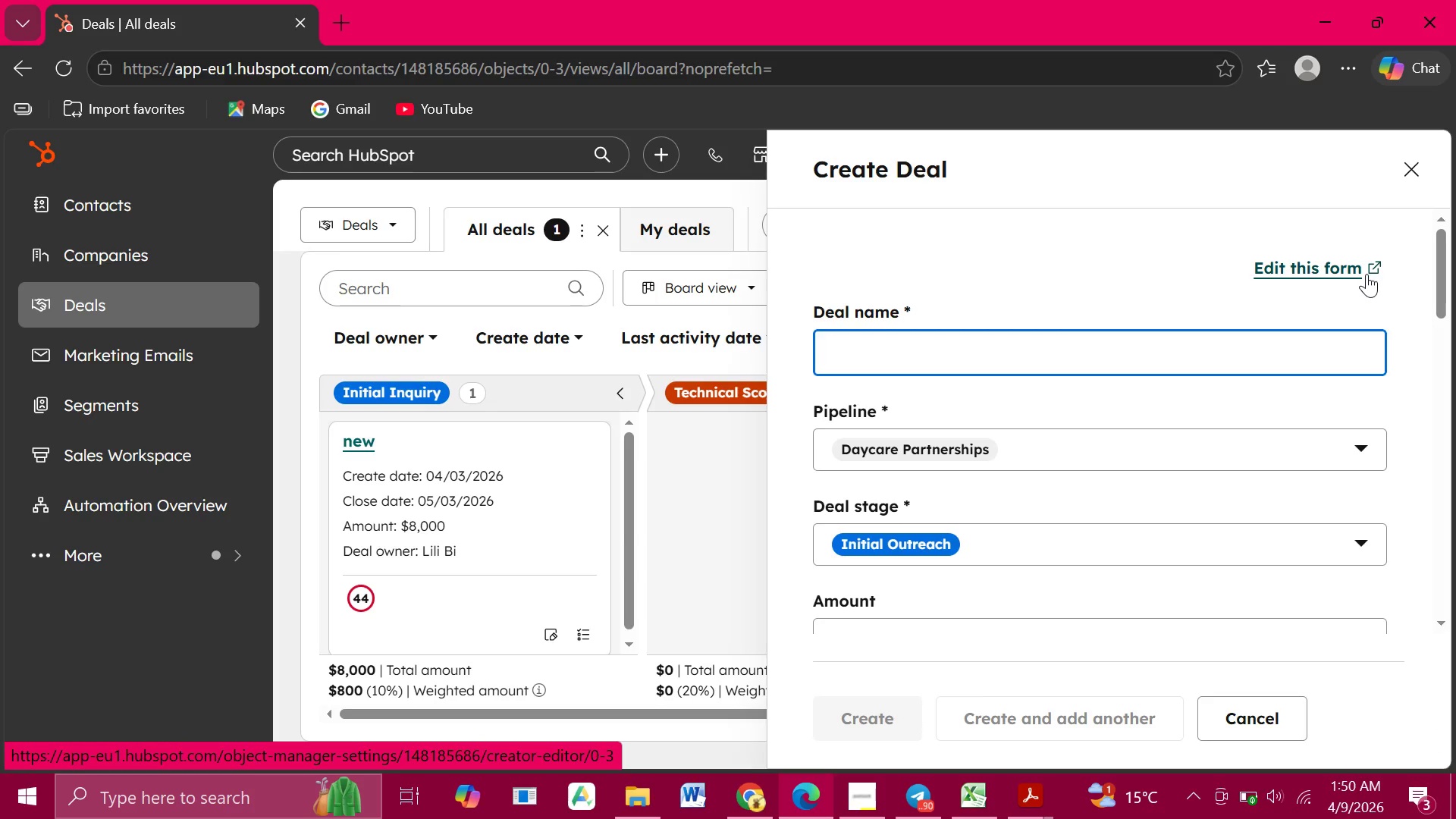 
wait(16.91)
 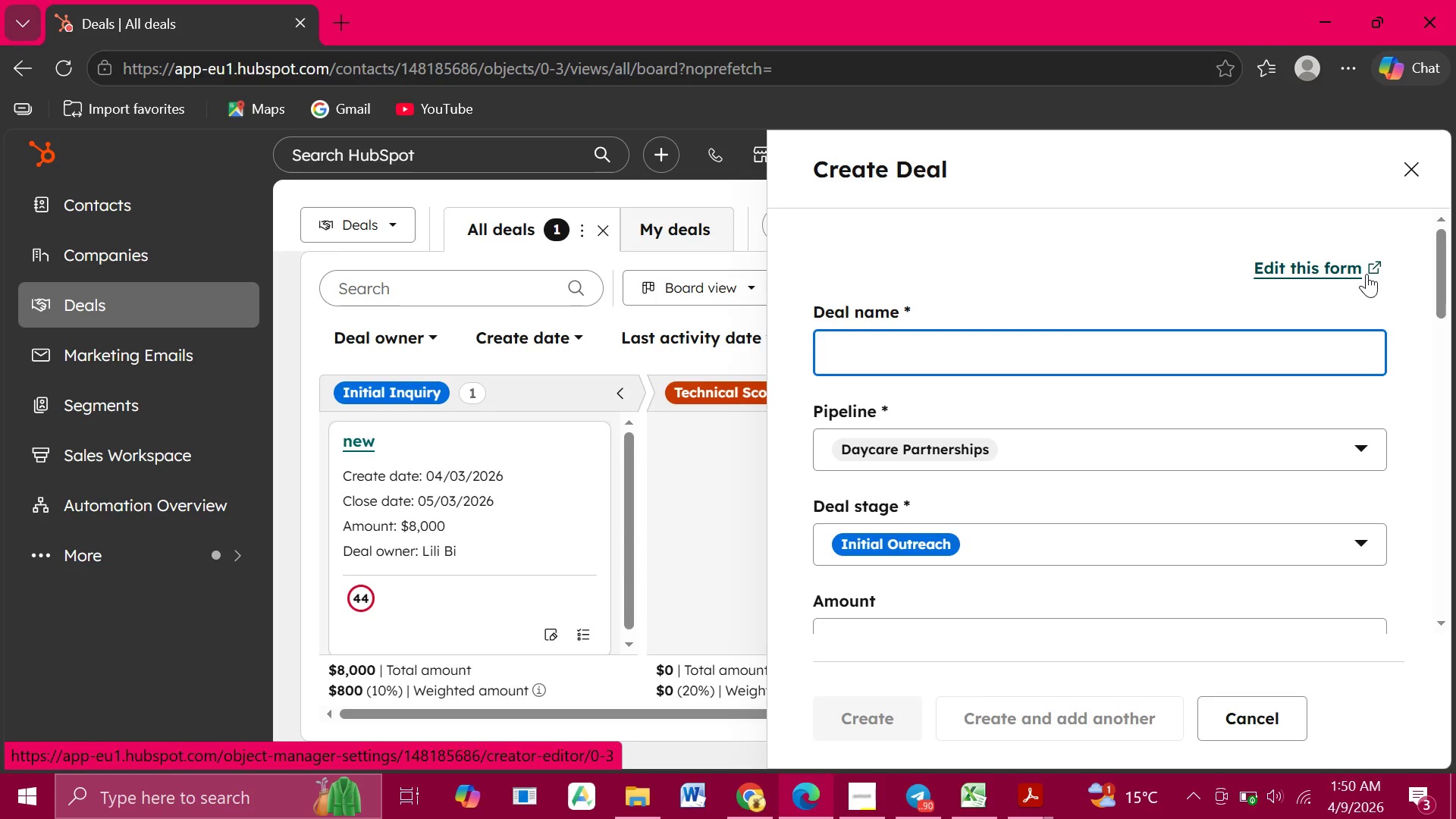 
left_click([1417, 160])
 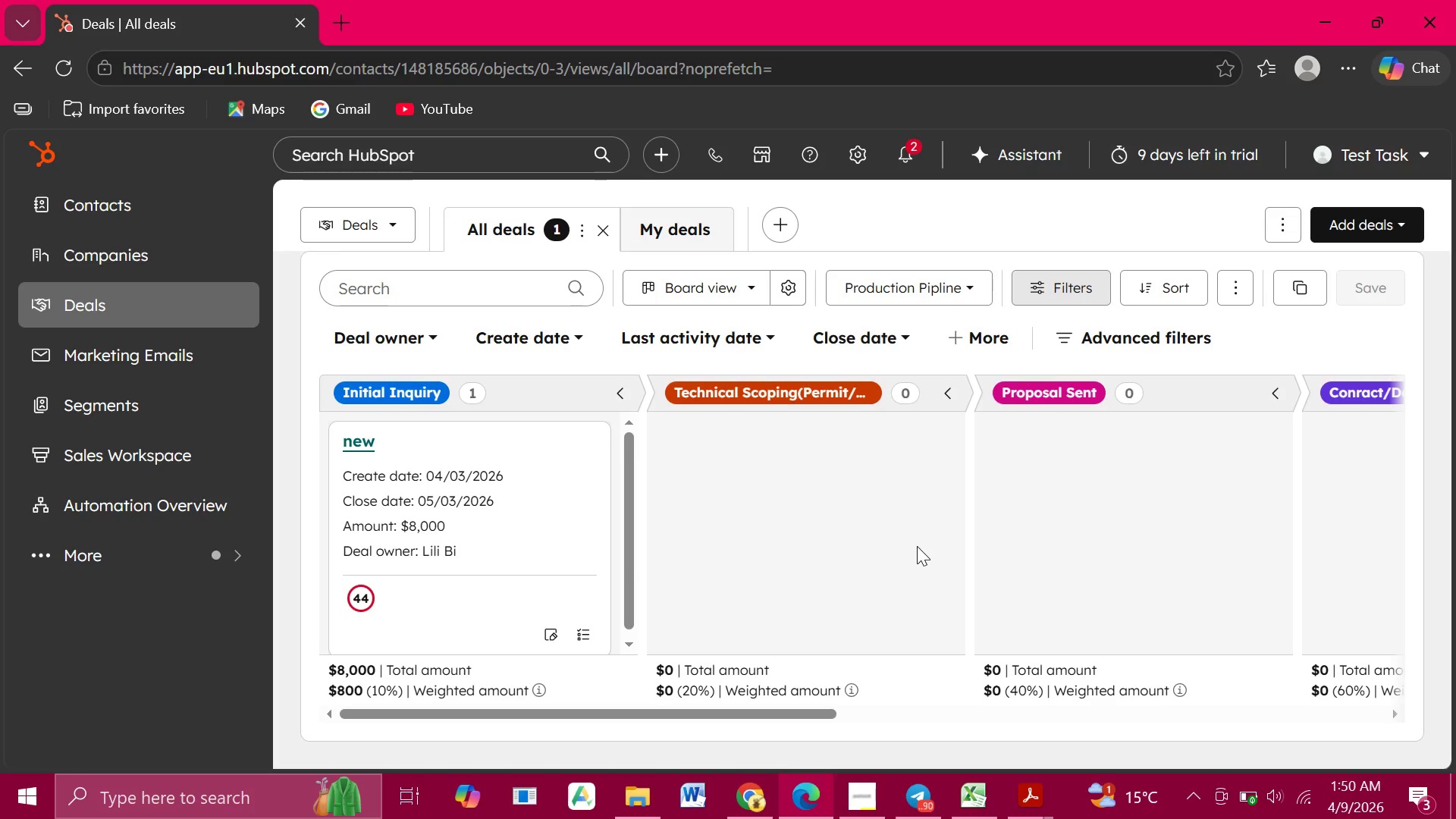 
wait(19.12)
 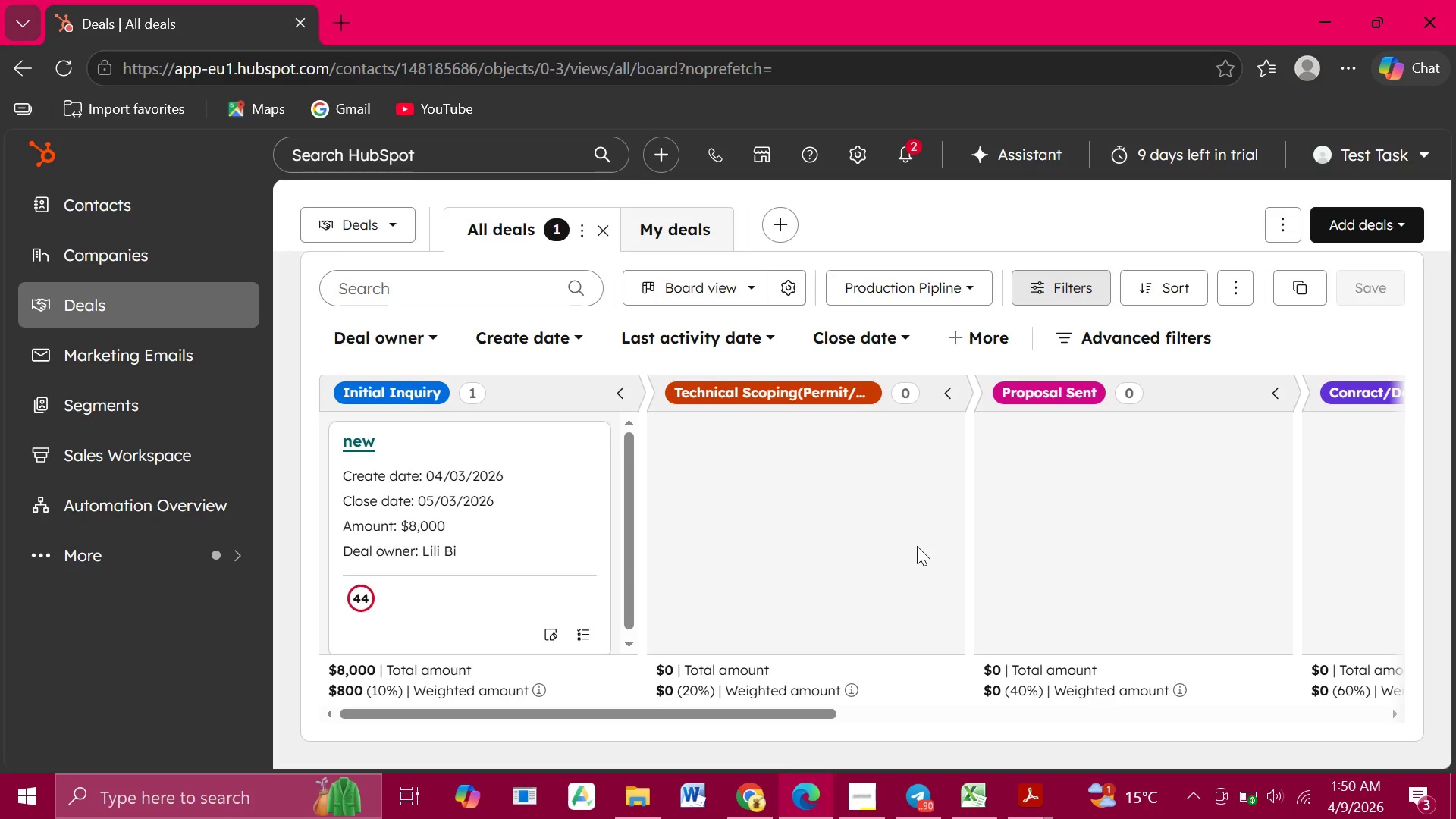 
scroll: coordinate [956, 529], scroll_direction: down, amount: 3.0
 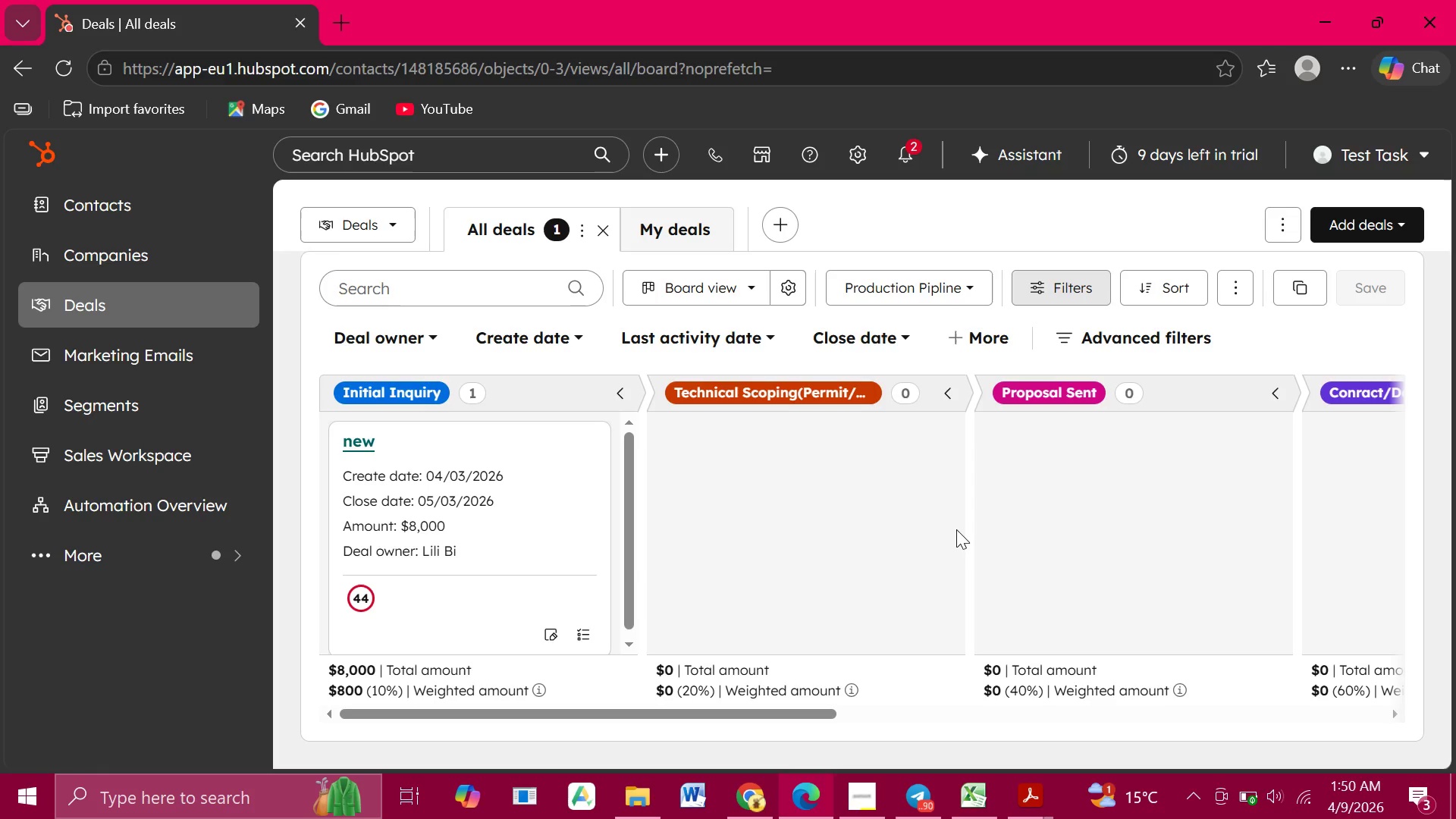 
scroll: coordinate [956, 529], scroll_direction: up, amount: 2.0
 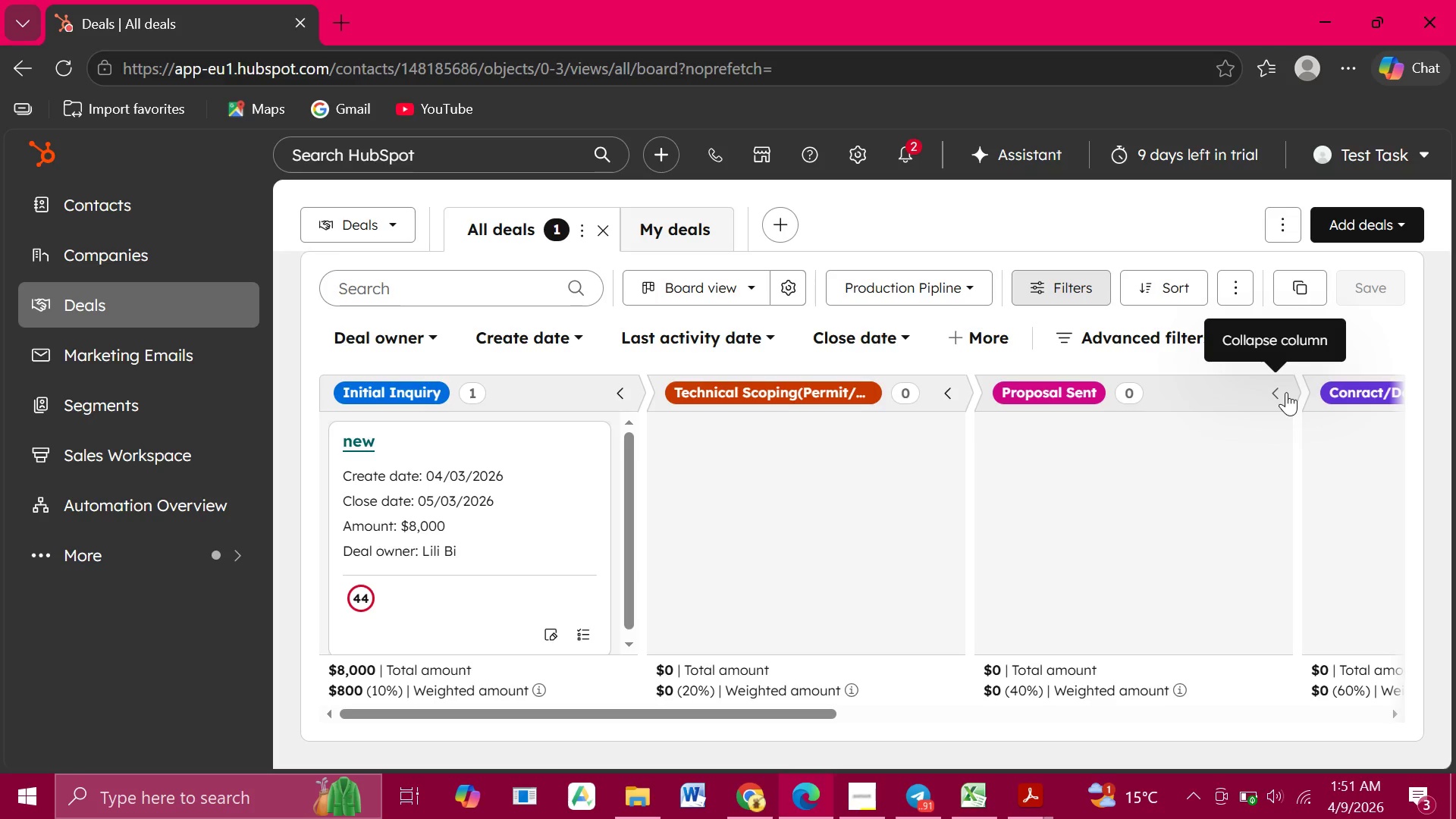 
wait(28.51)
 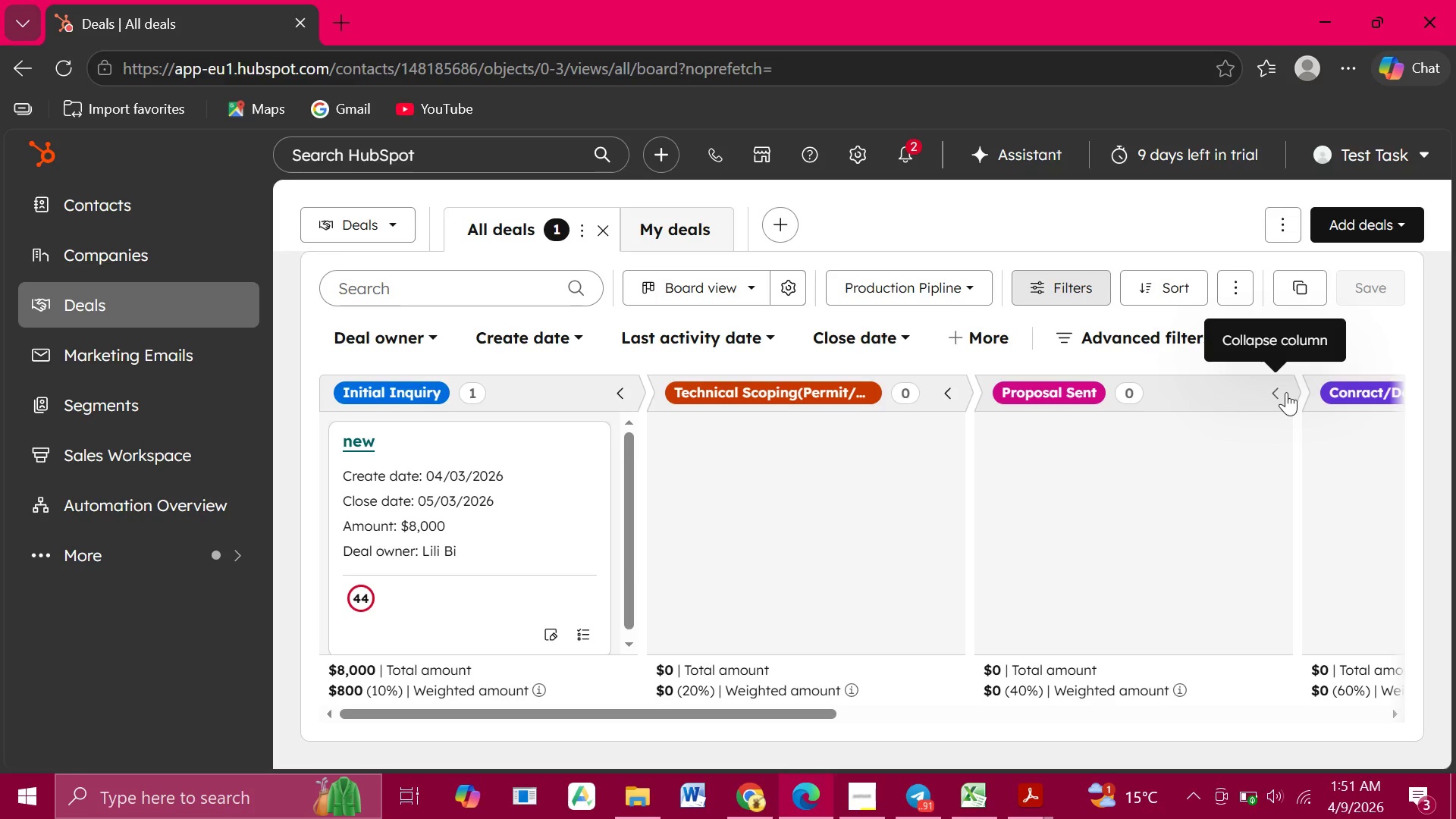 
left_click([357, 438])
 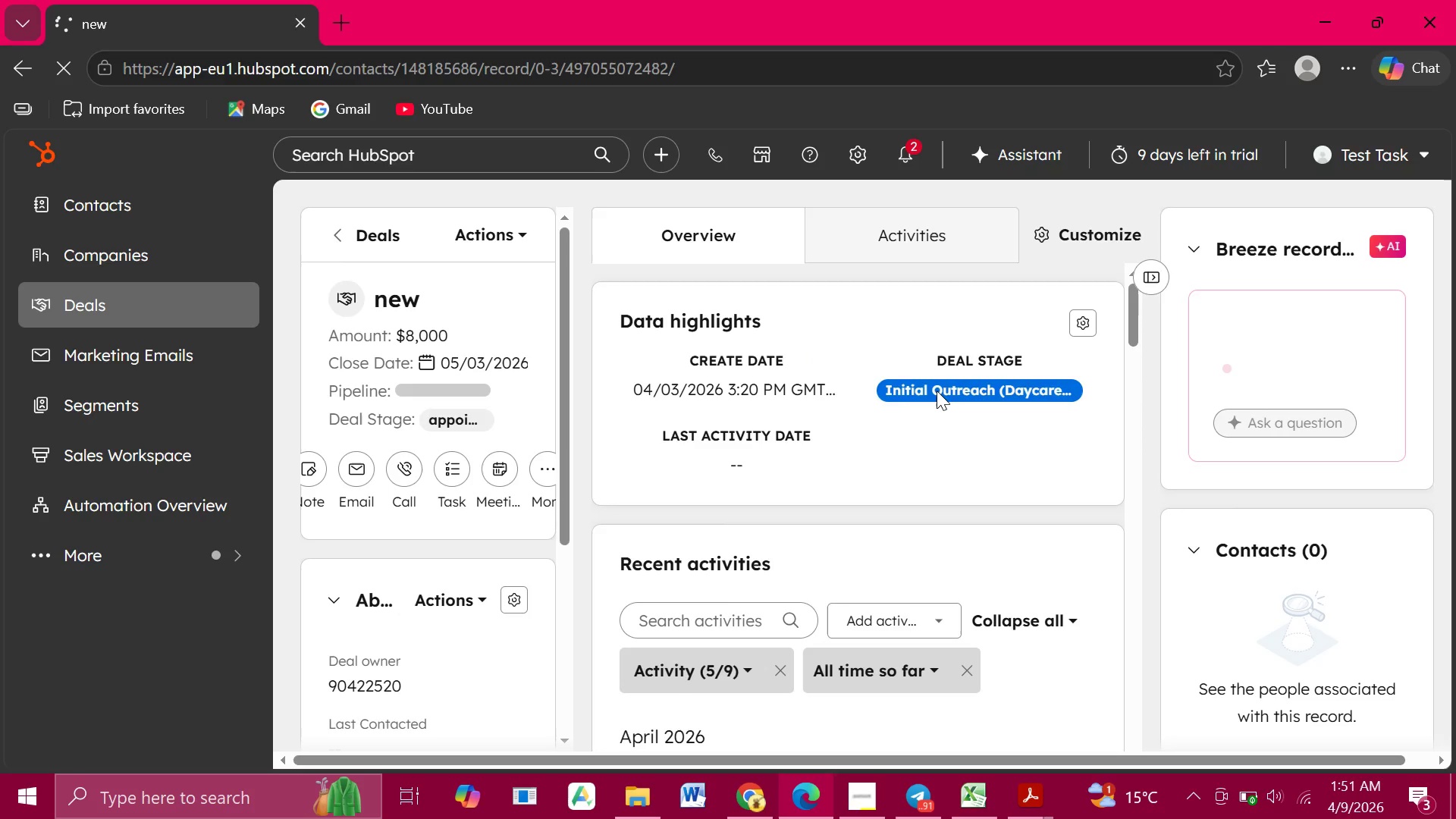 
wait(32.67)
 